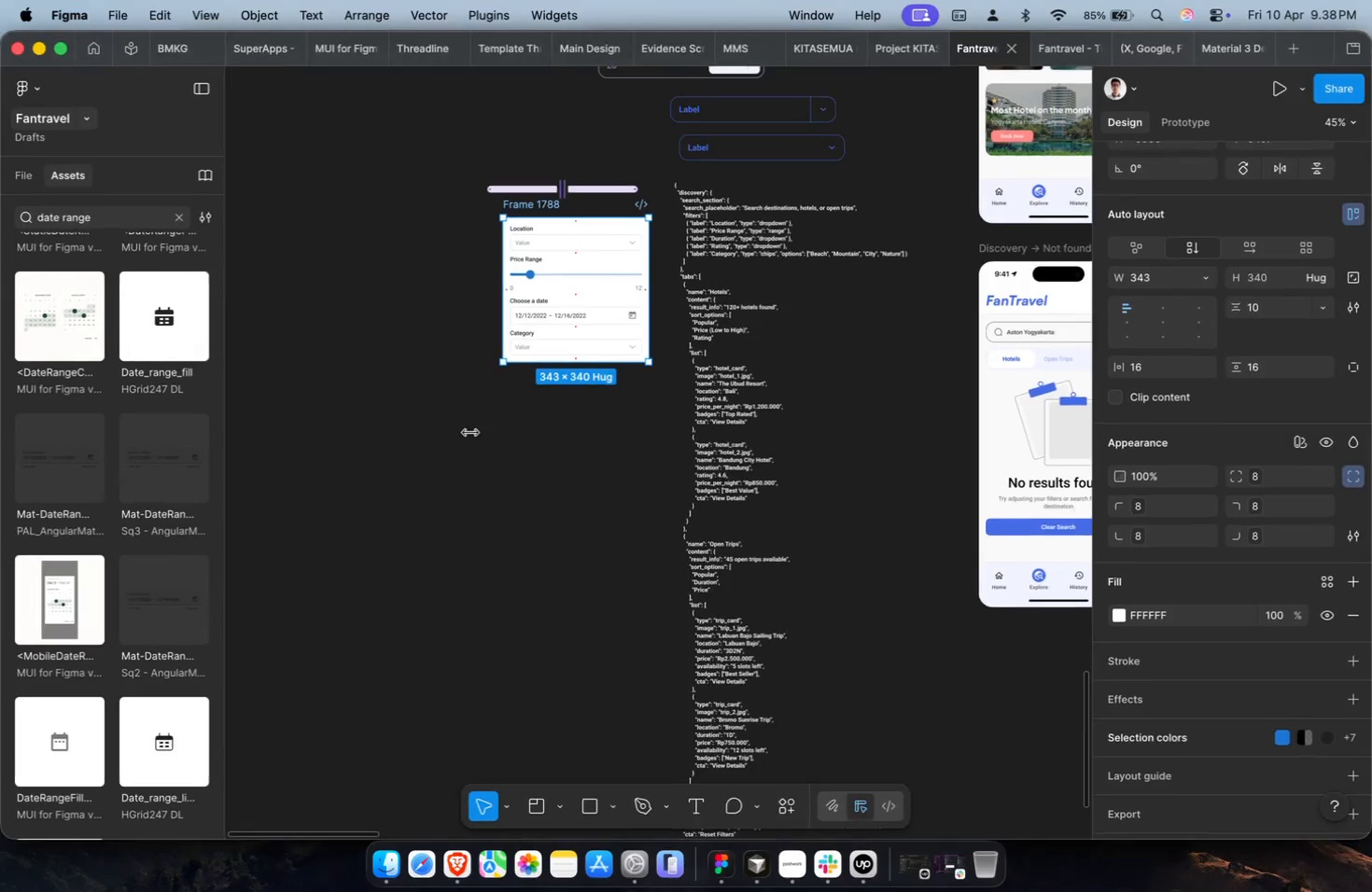 
double_click([461, 444])
 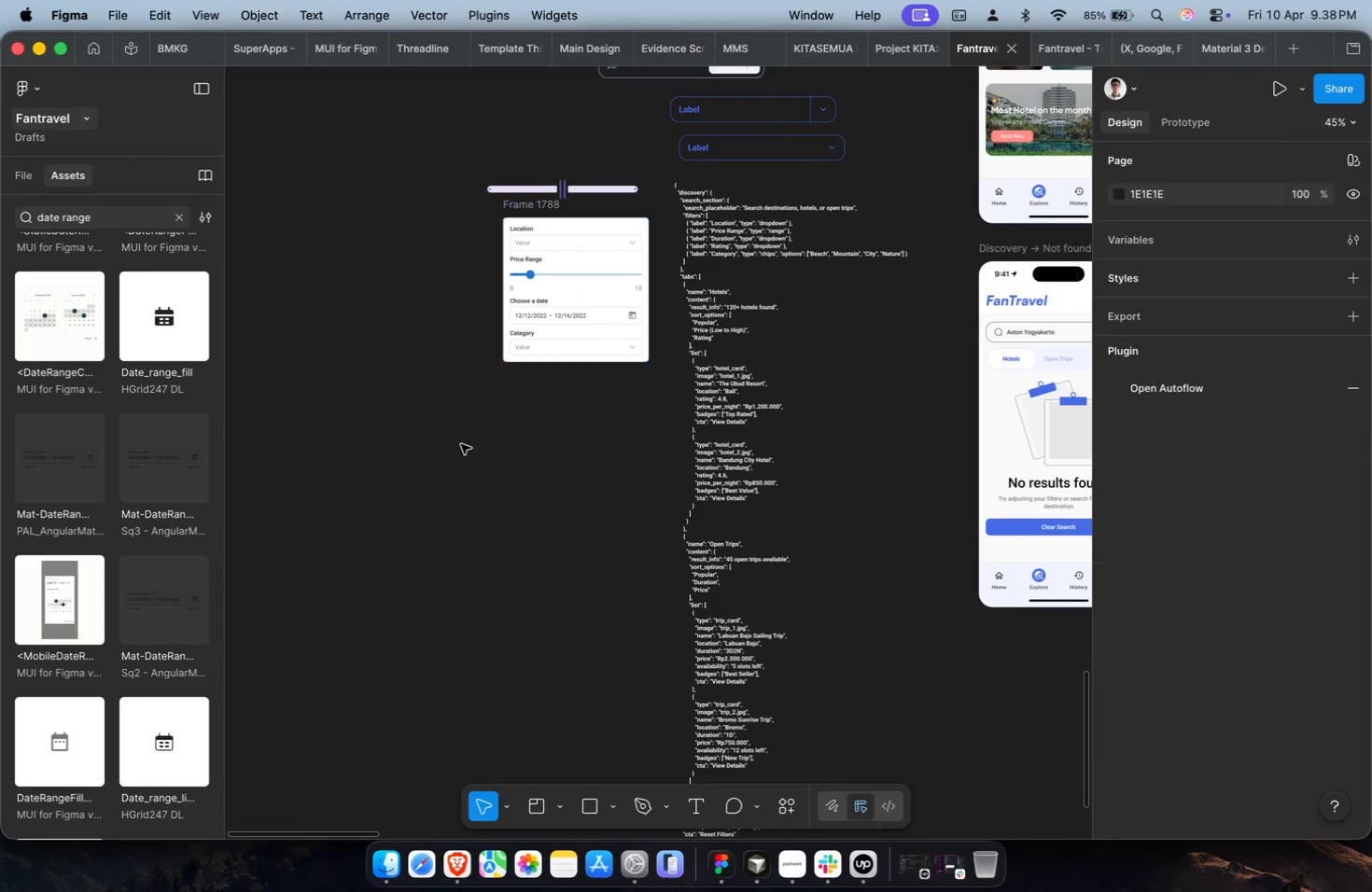 
triple_click([461, 444])
 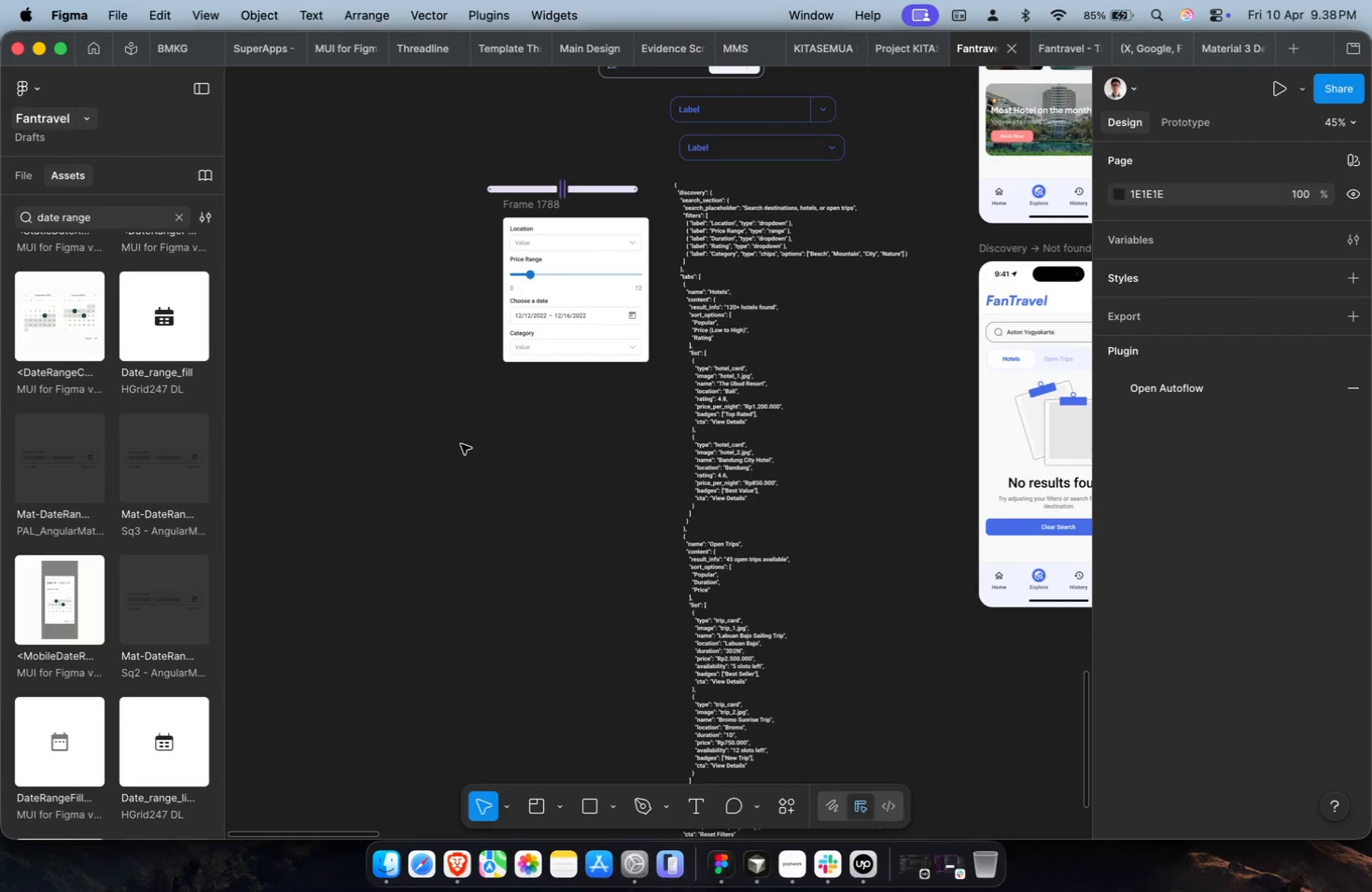 
key(Meta+V)
 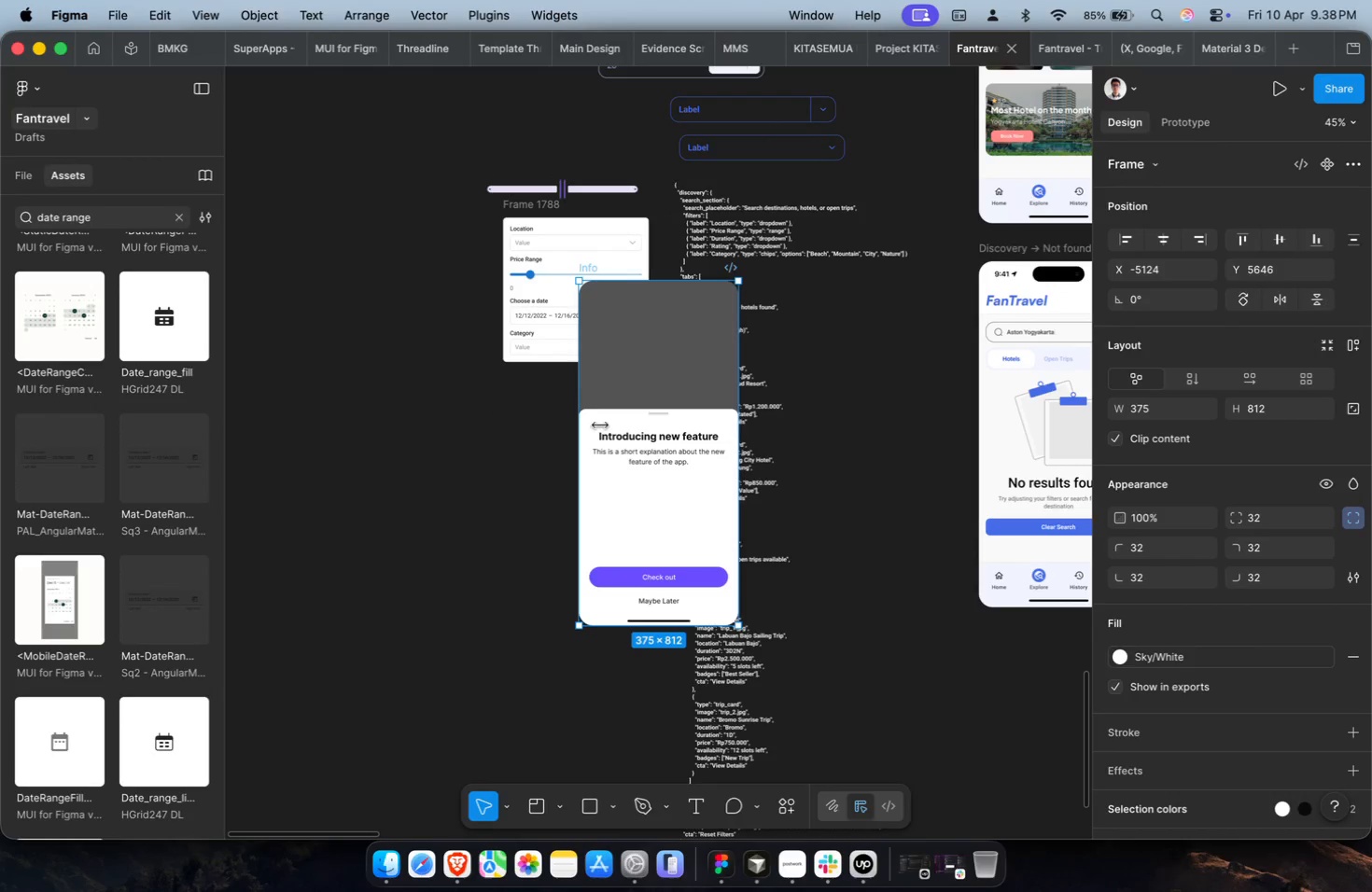 
left_click_drag(start_coordinate=[648, 400], to_coordinate=[347, 395])
 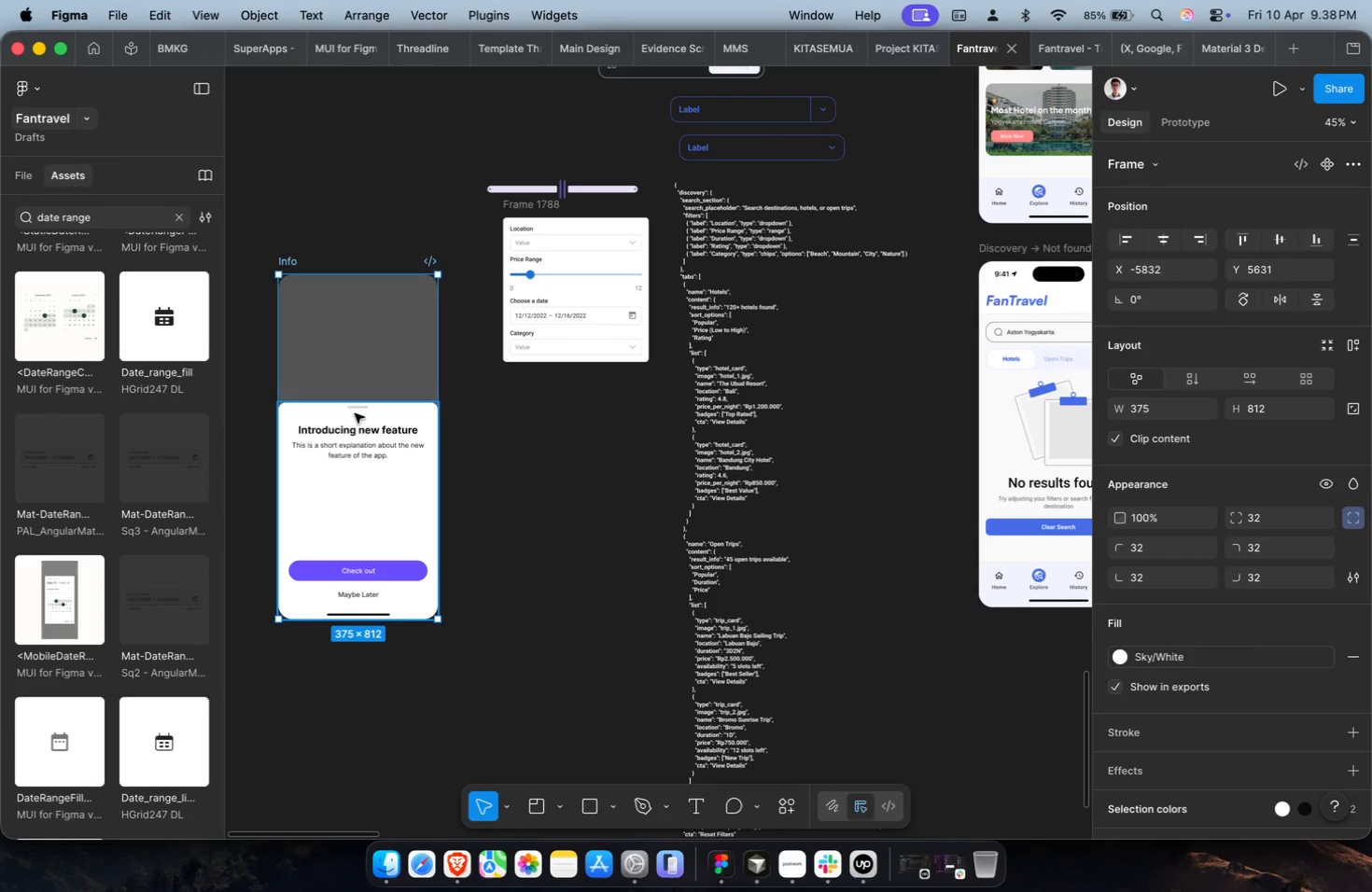 
left_click([371, 439])
 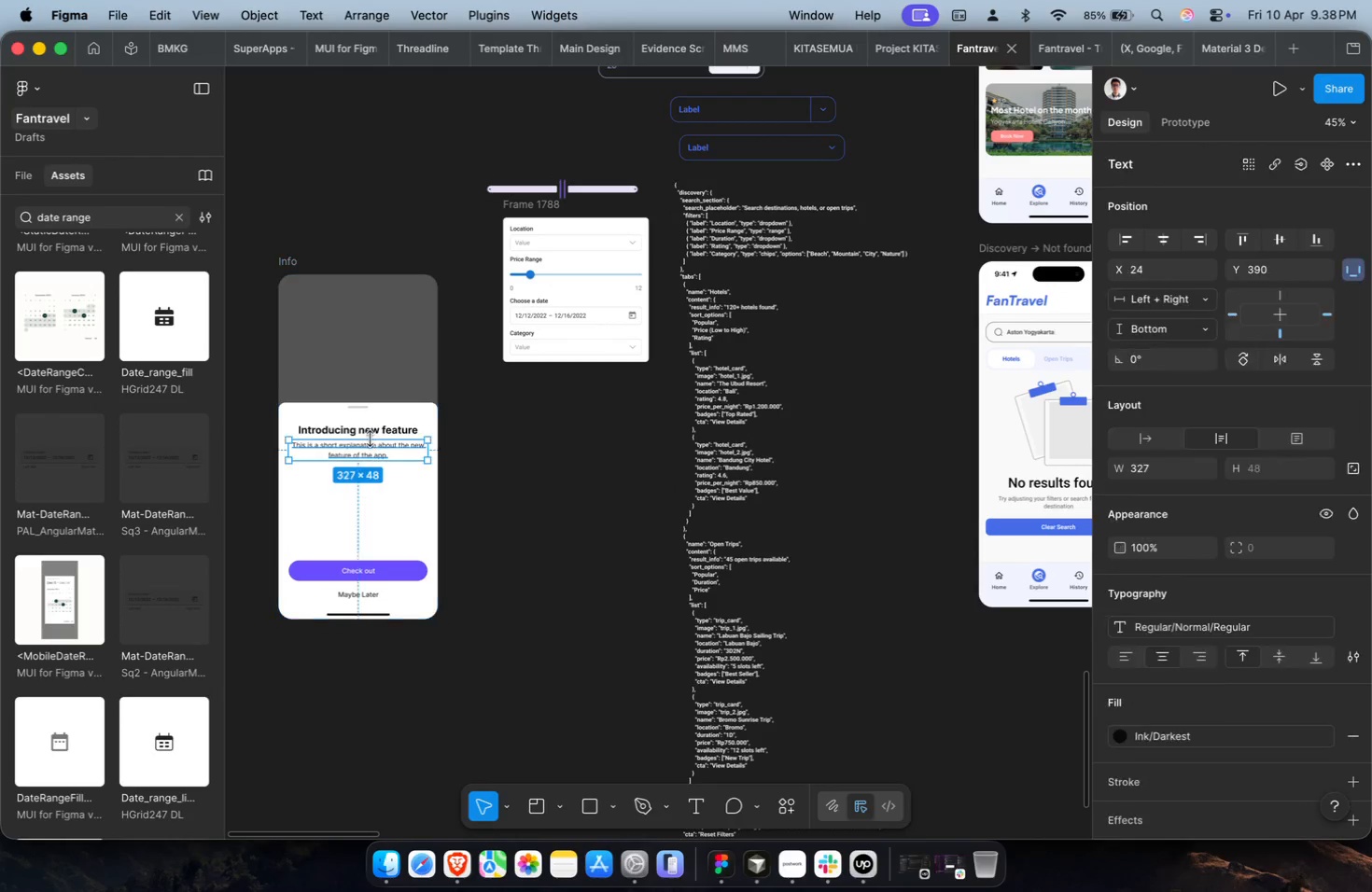 
hold_key(key=ShiftLeft, duration=0.31)
scroll: coordinate [371, 439], scroll_direction: up, amount: 5.0
 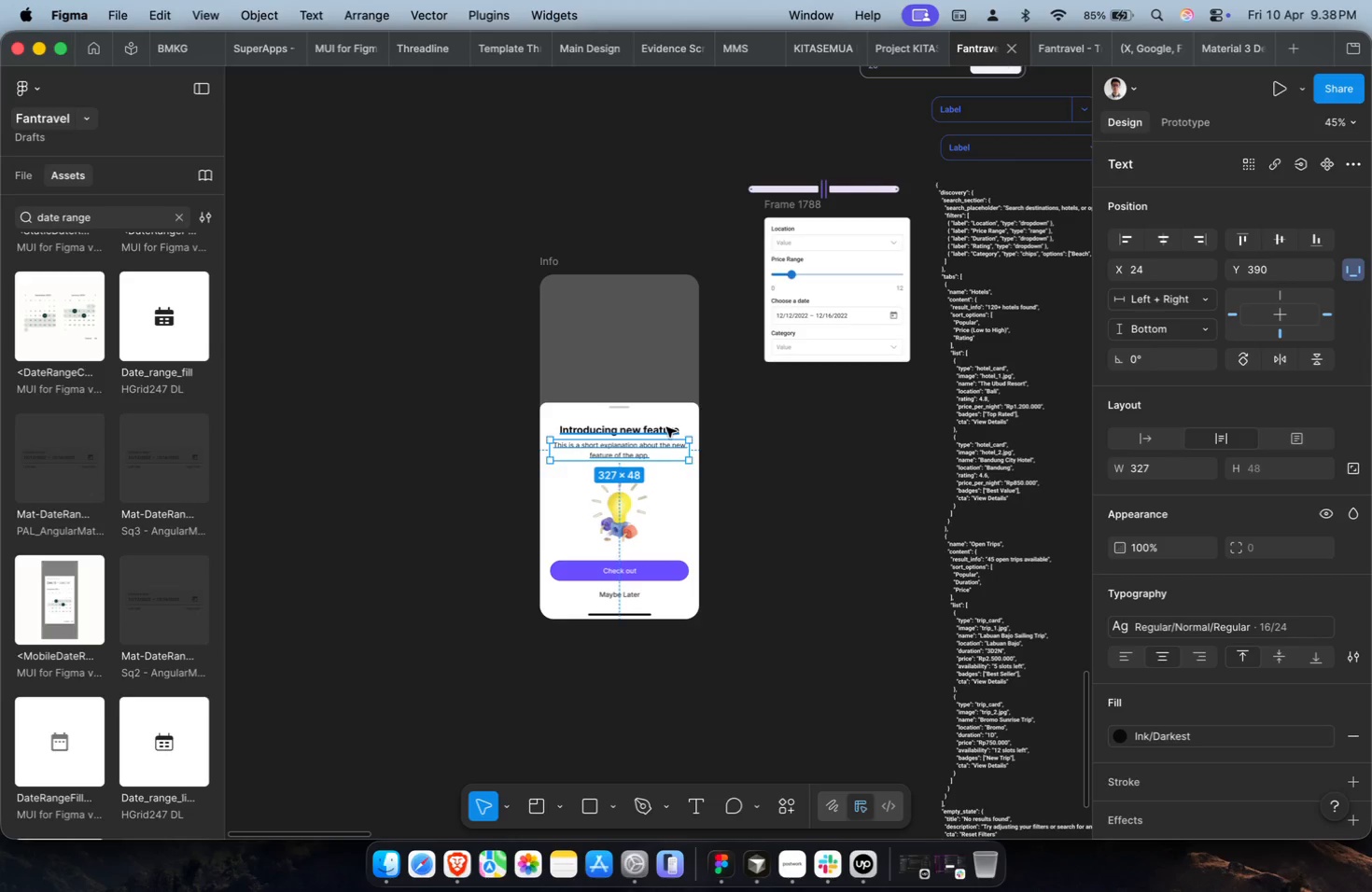 
left_click([673, 412])
 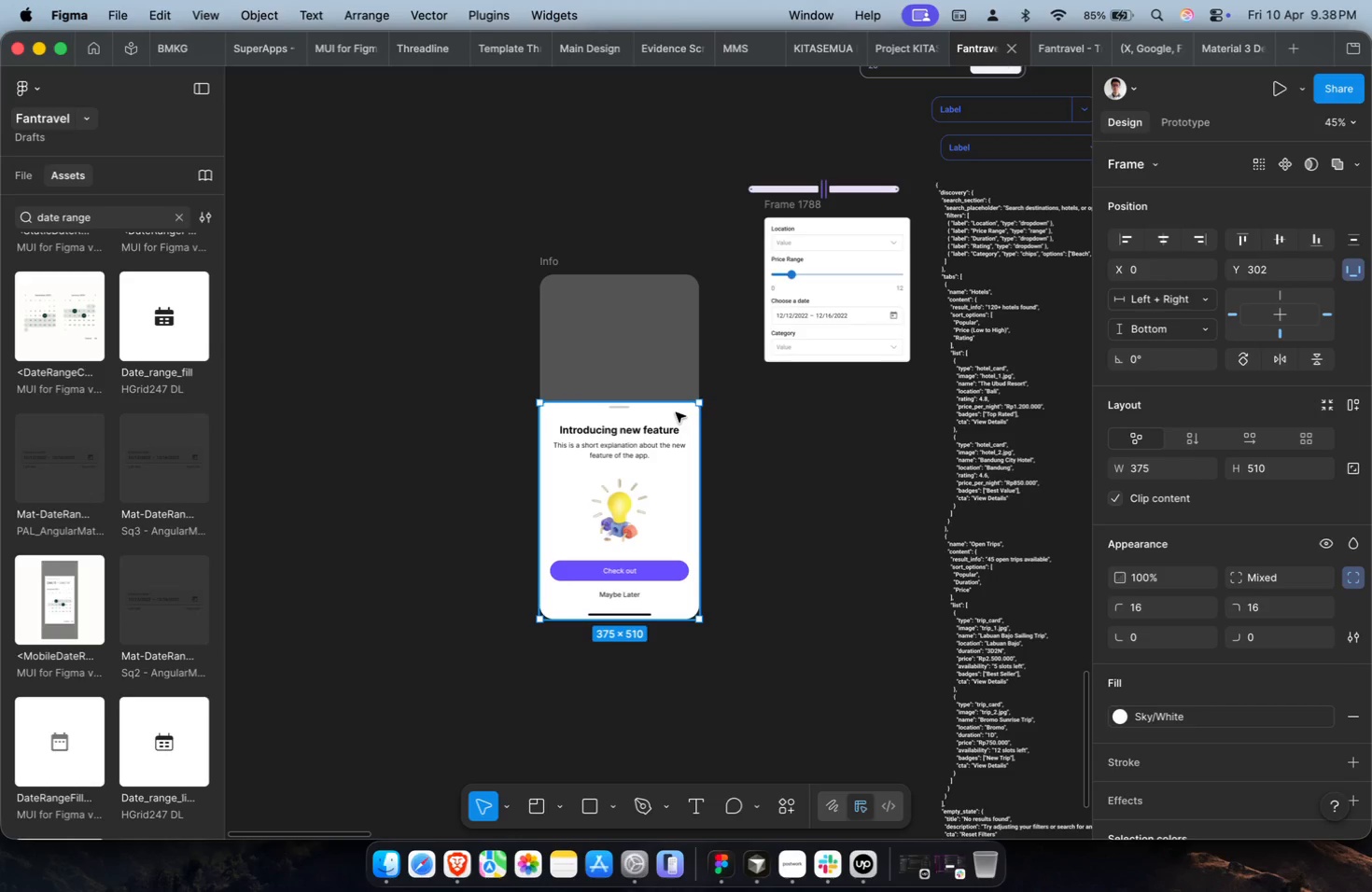 
left_click_drag(start_coordinate=[676, 412], to_coordinate=[459, 397])
 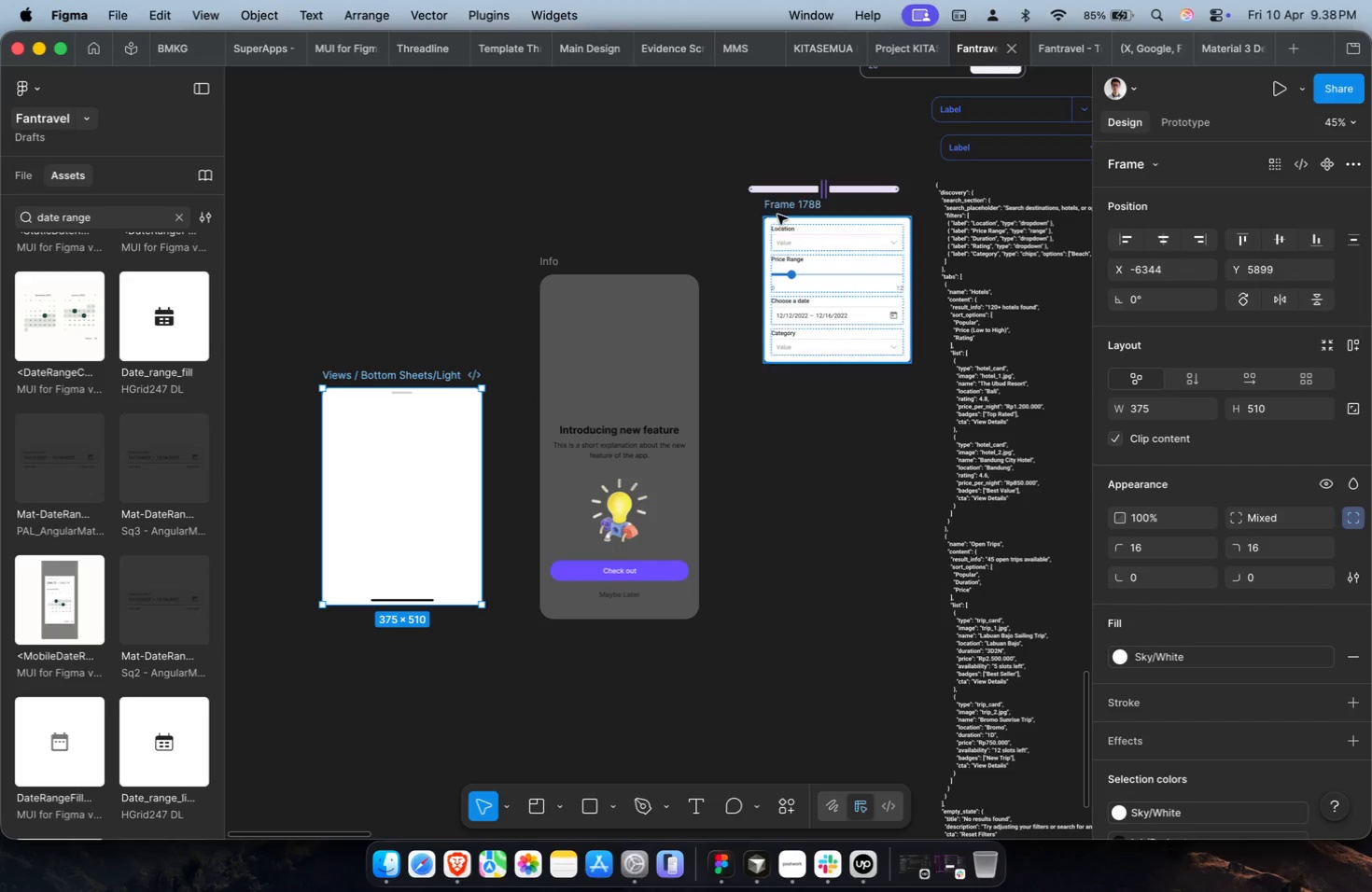 
left_click([780, 211])
 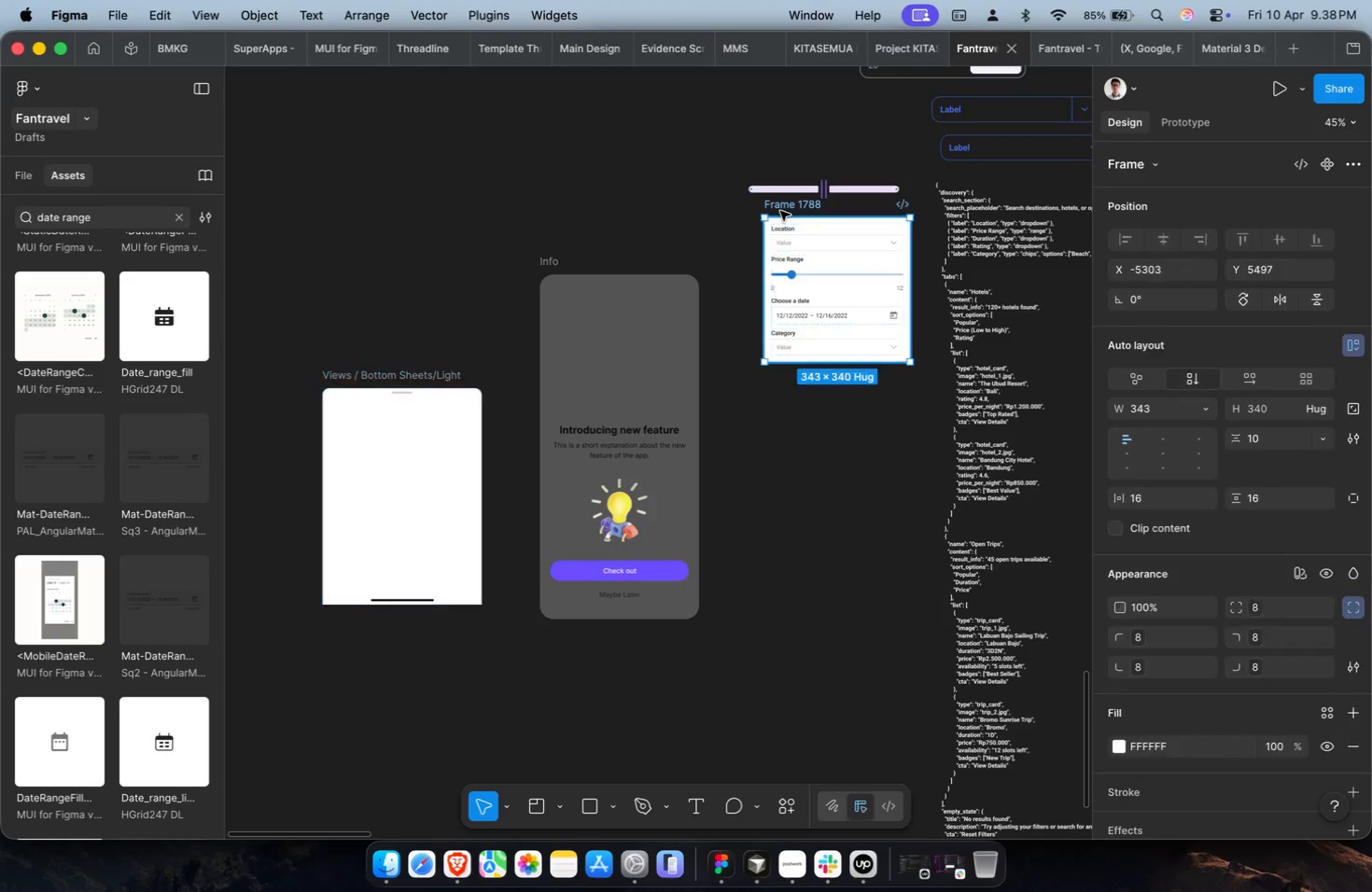 
key(Meta+CommandLeft)
 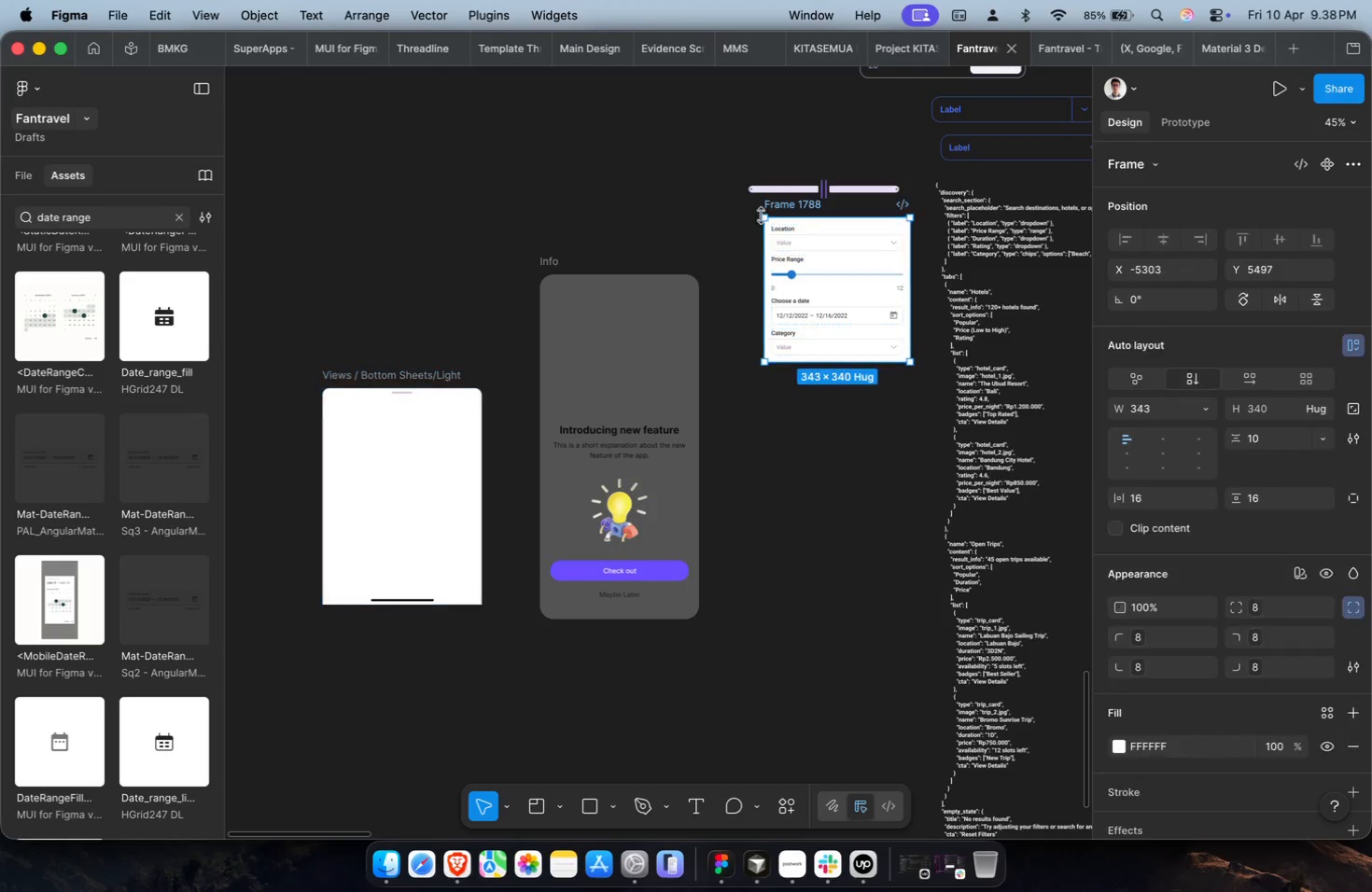 
key(Meta+X)
 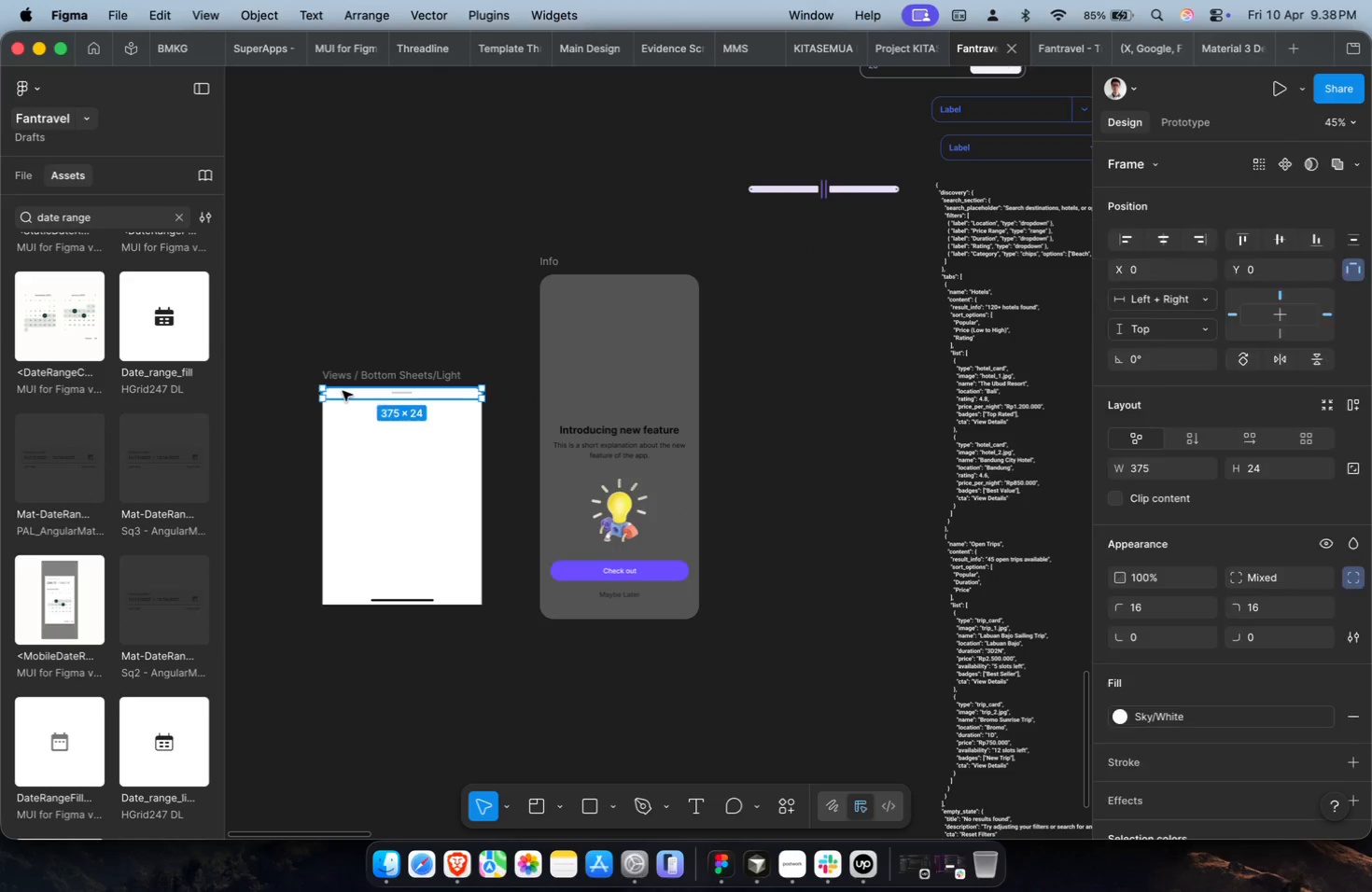 
double_click([359, 366])
 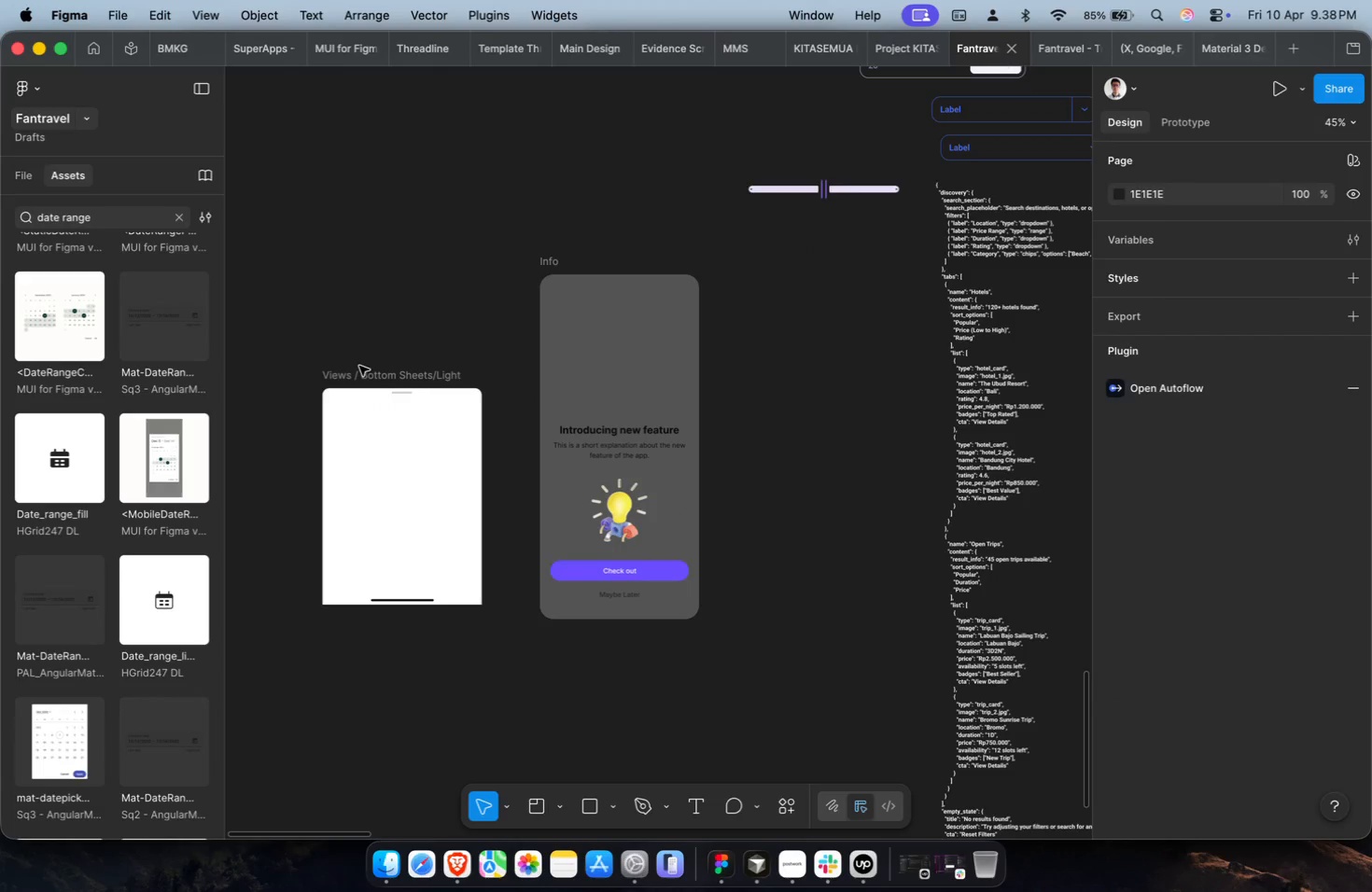 
key(Meta+Z)
 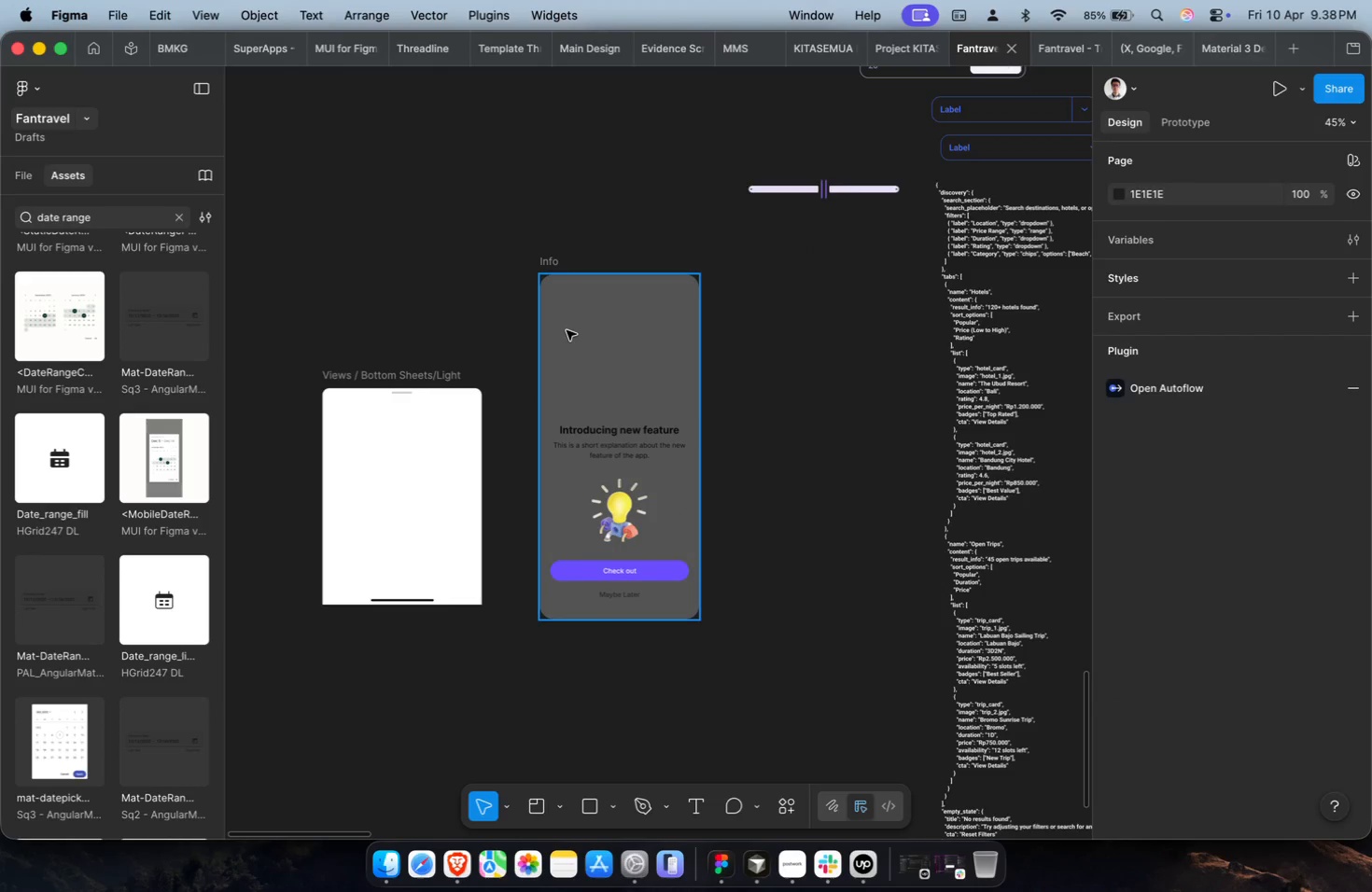 
key(Meta+Z)
 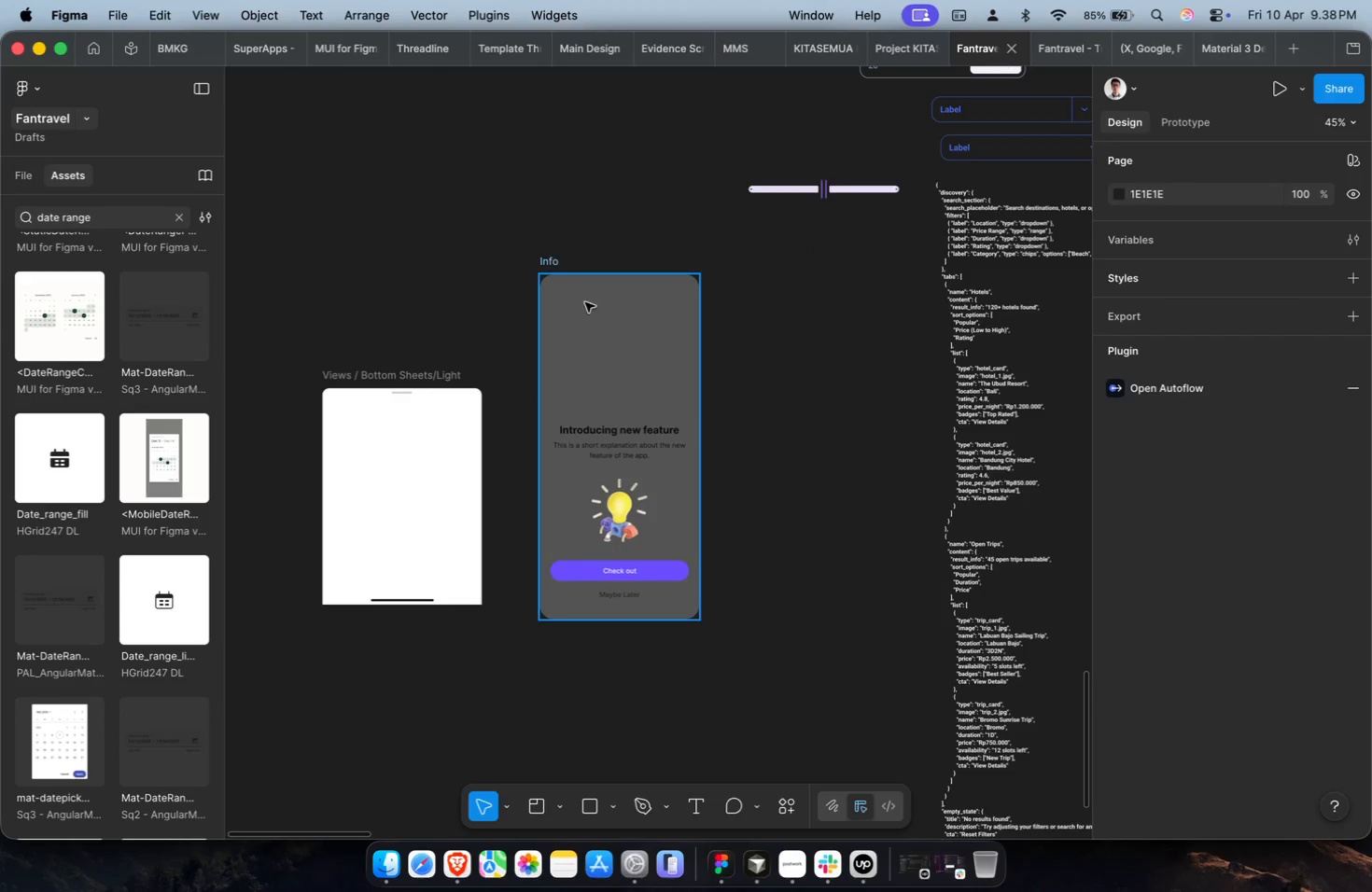 
left_click([610, 212])
 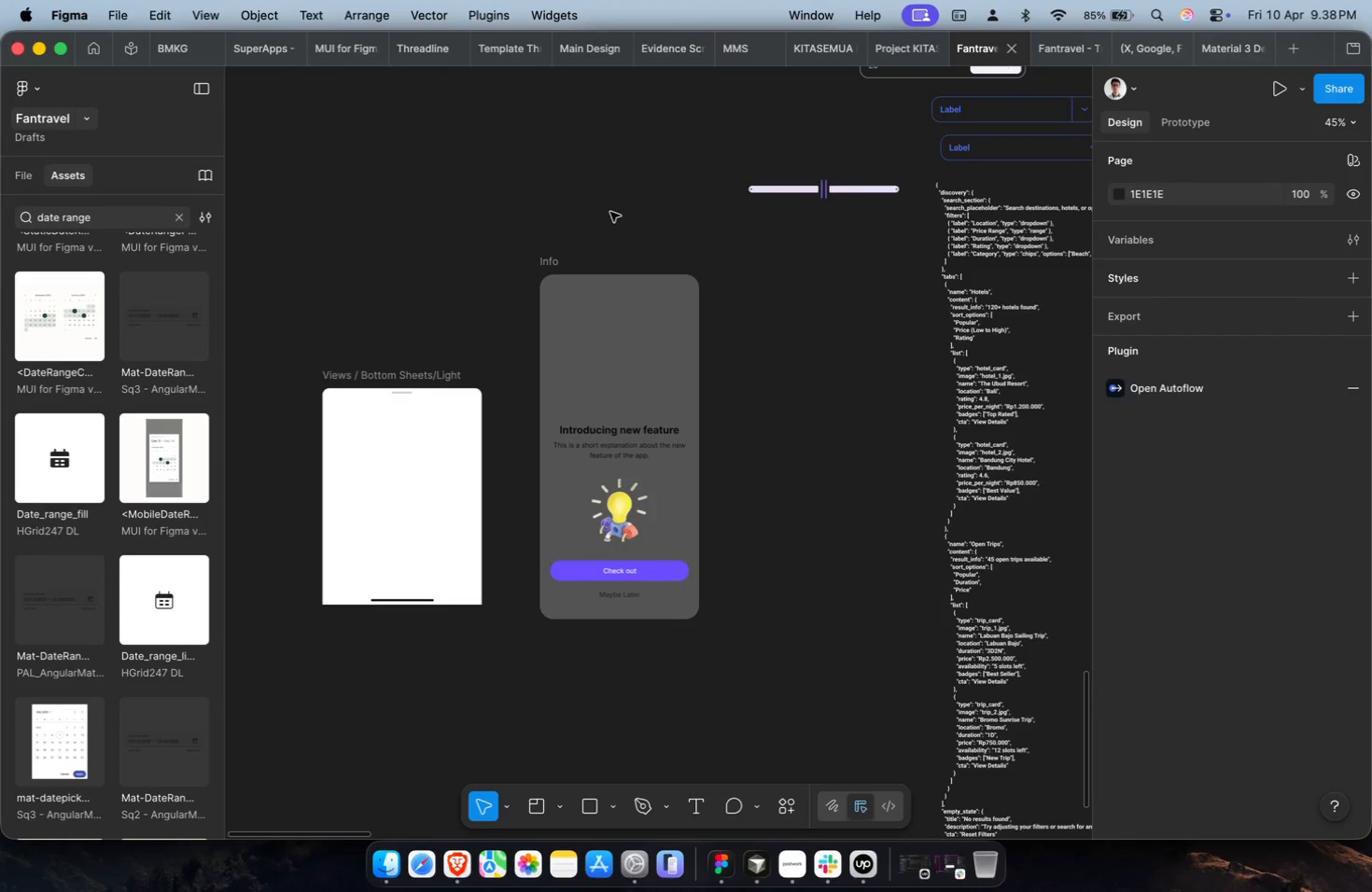 
key(Meta+Z)
 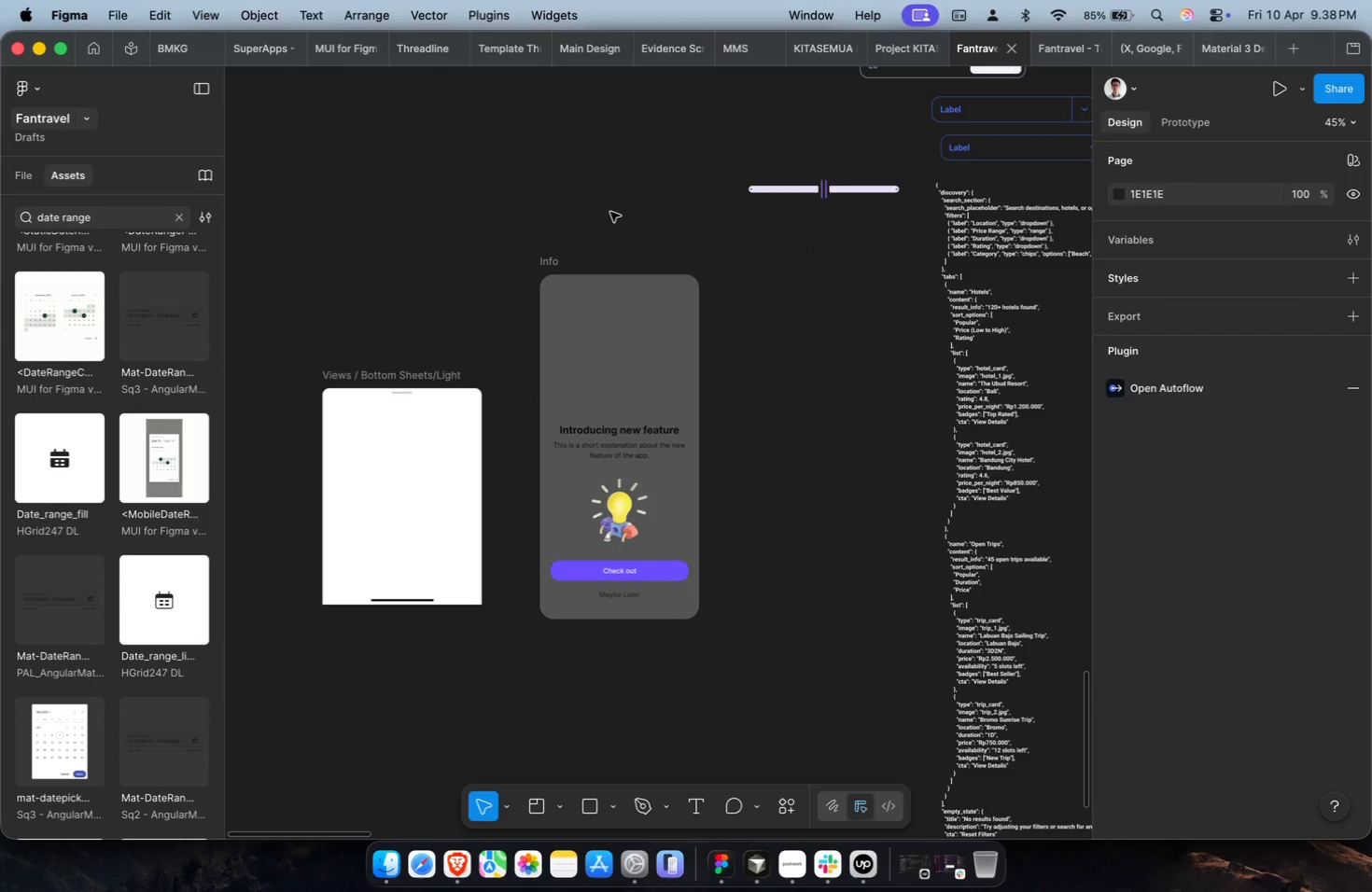 
key(Meta+Z)
 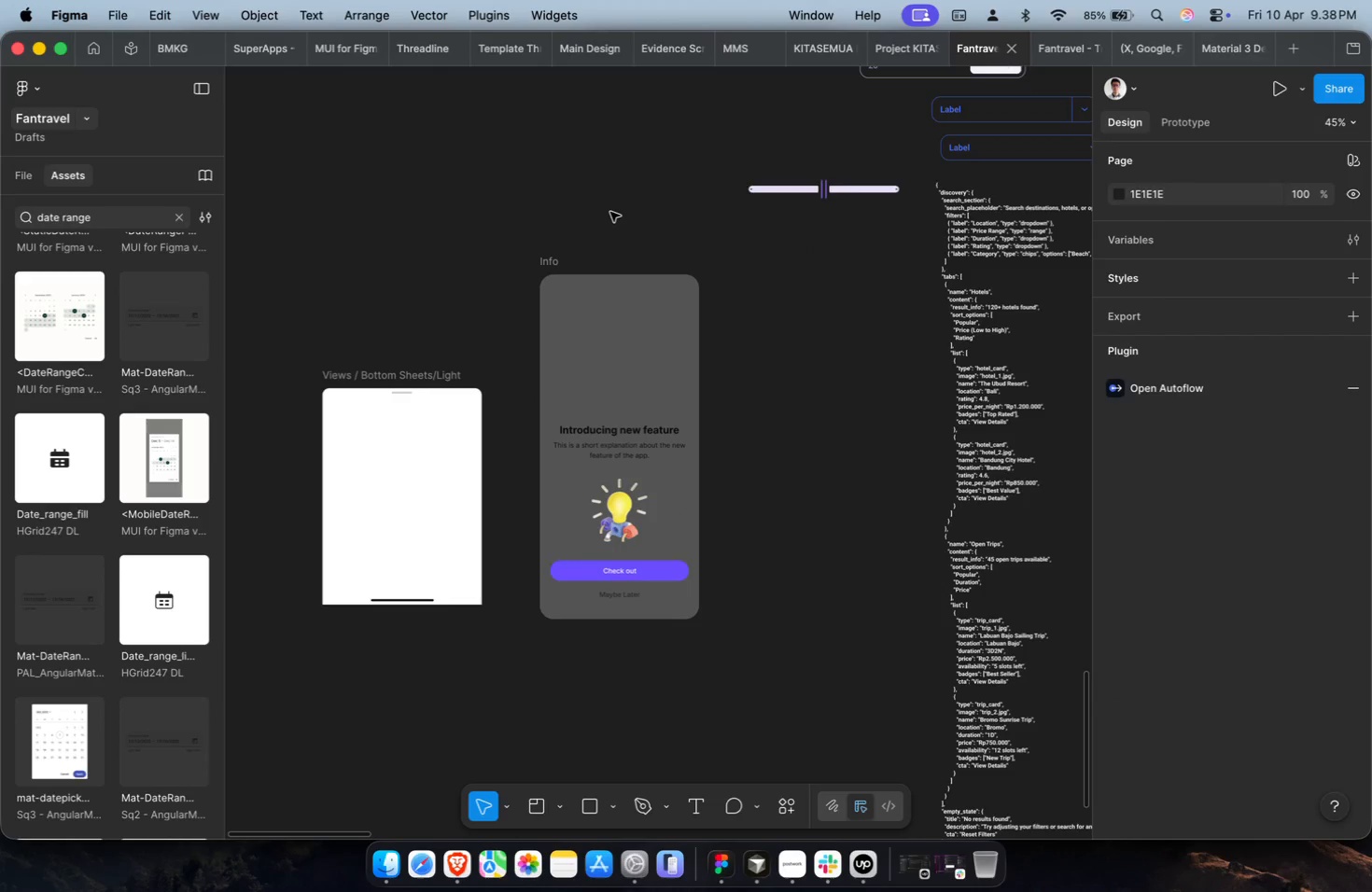 
key(Meta+Z)
 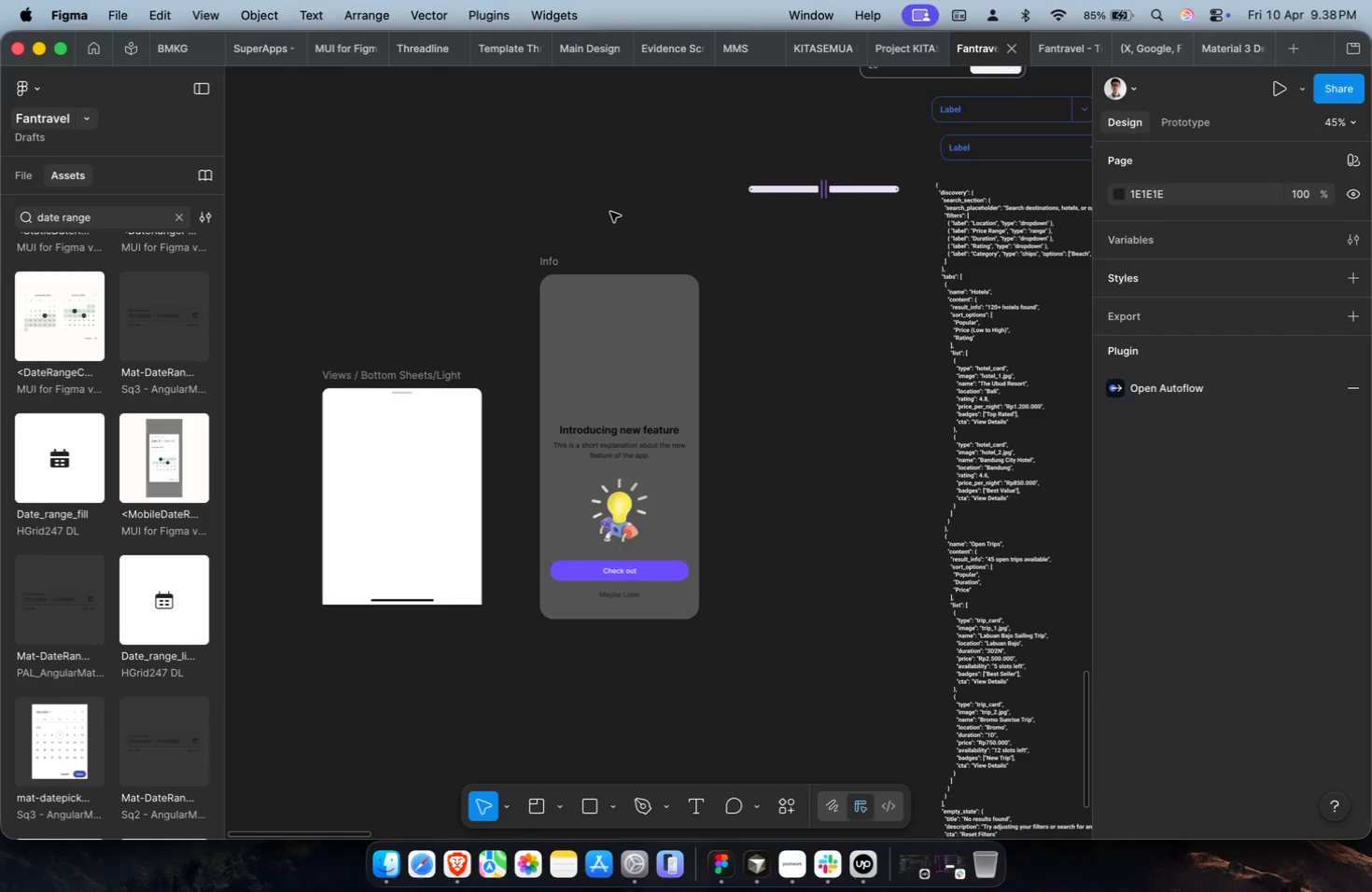 
key(Meta+Z)
 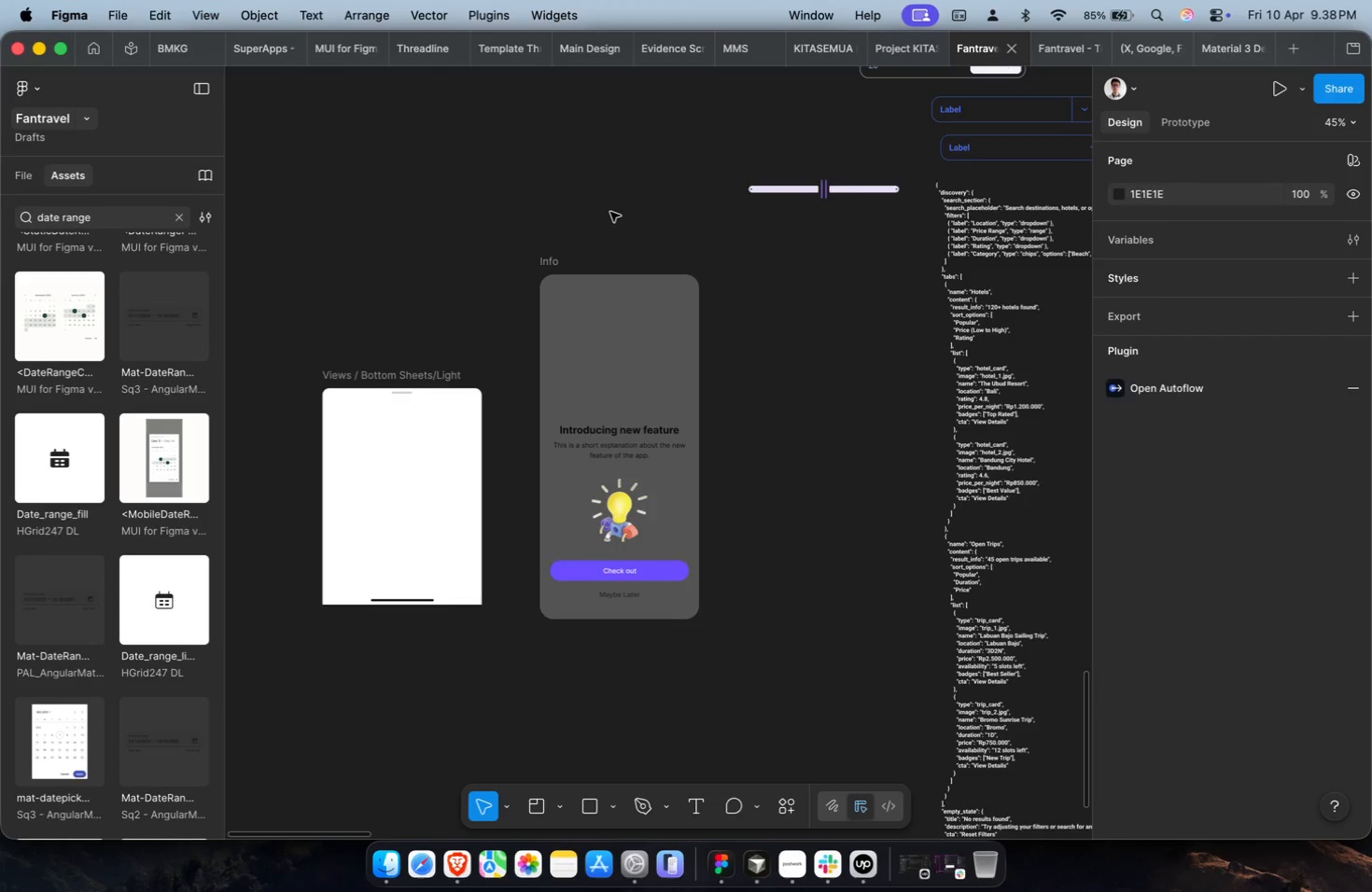 
left_click([610, 212])
 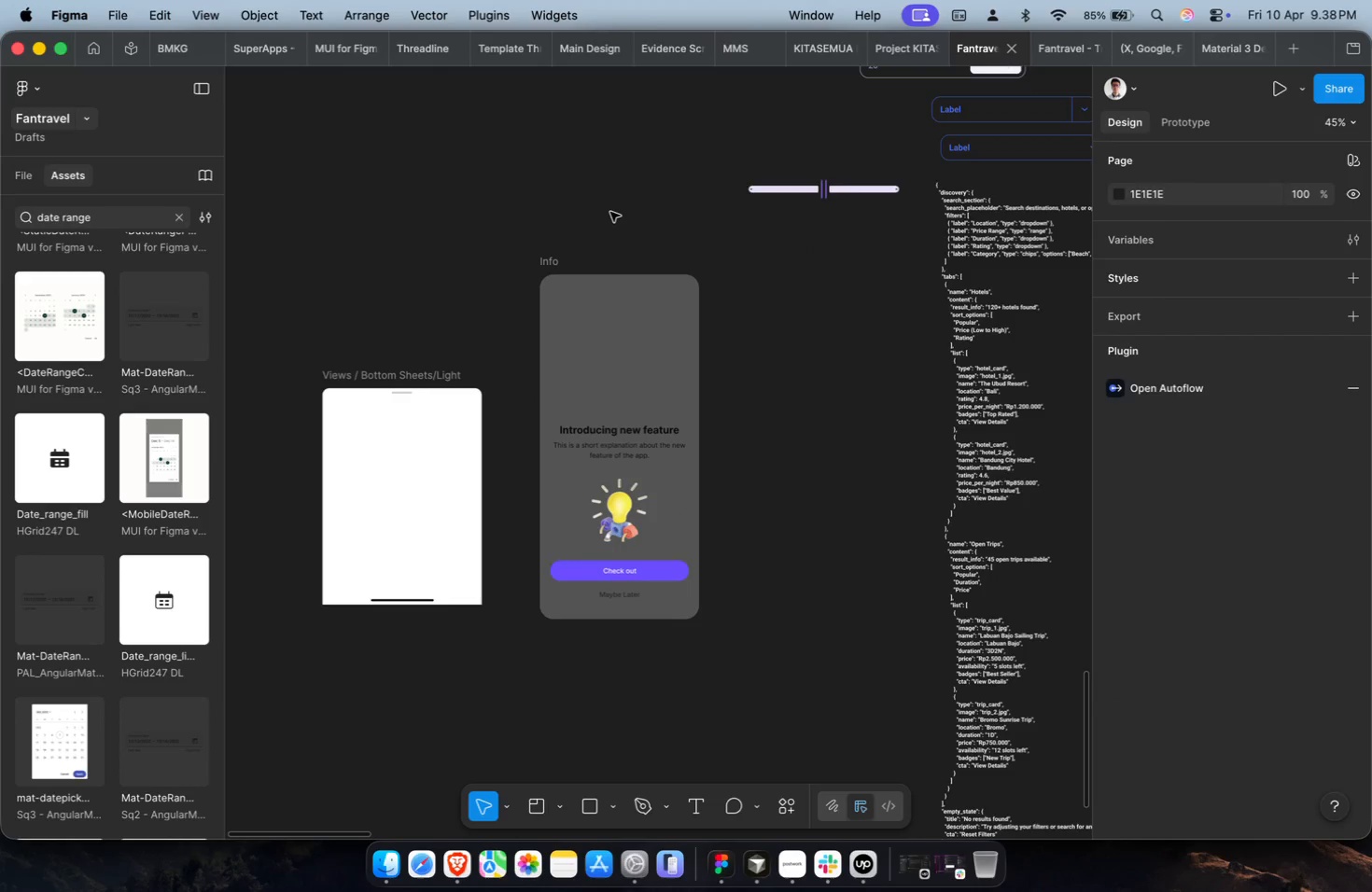 
key(Meta+V)
 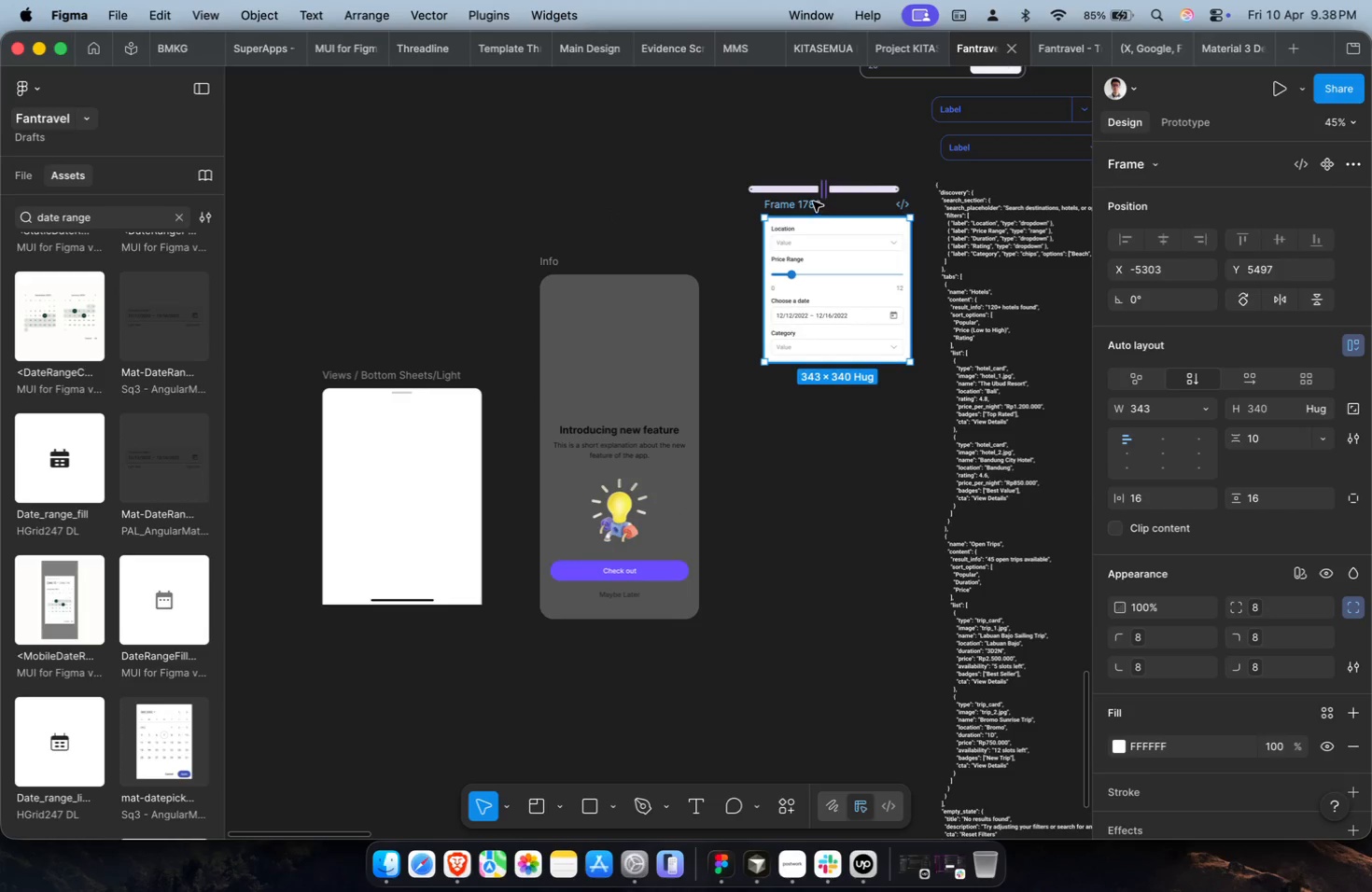 
key(Meta+CommandLeft)
 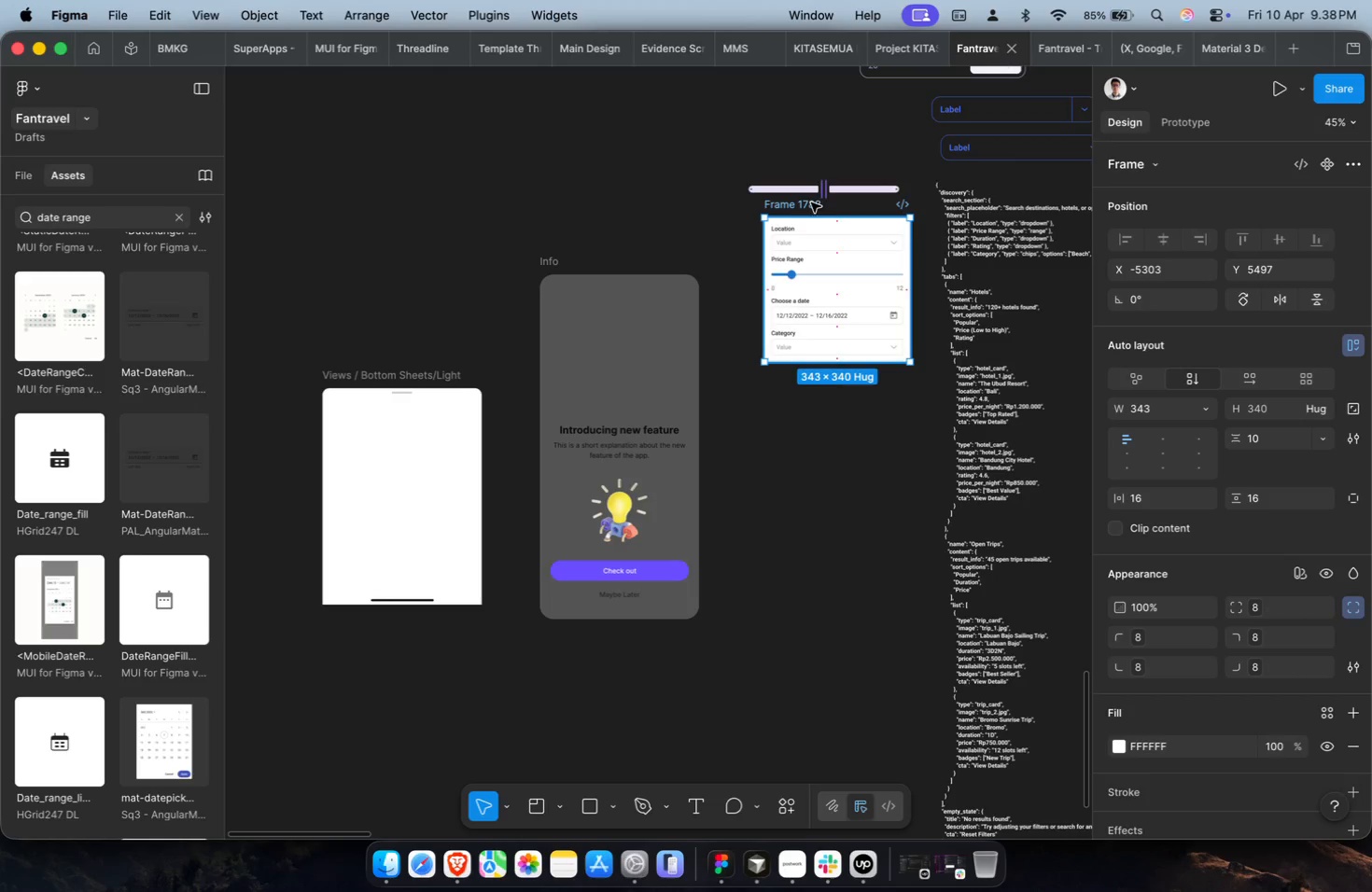 
key(Meta+X)
 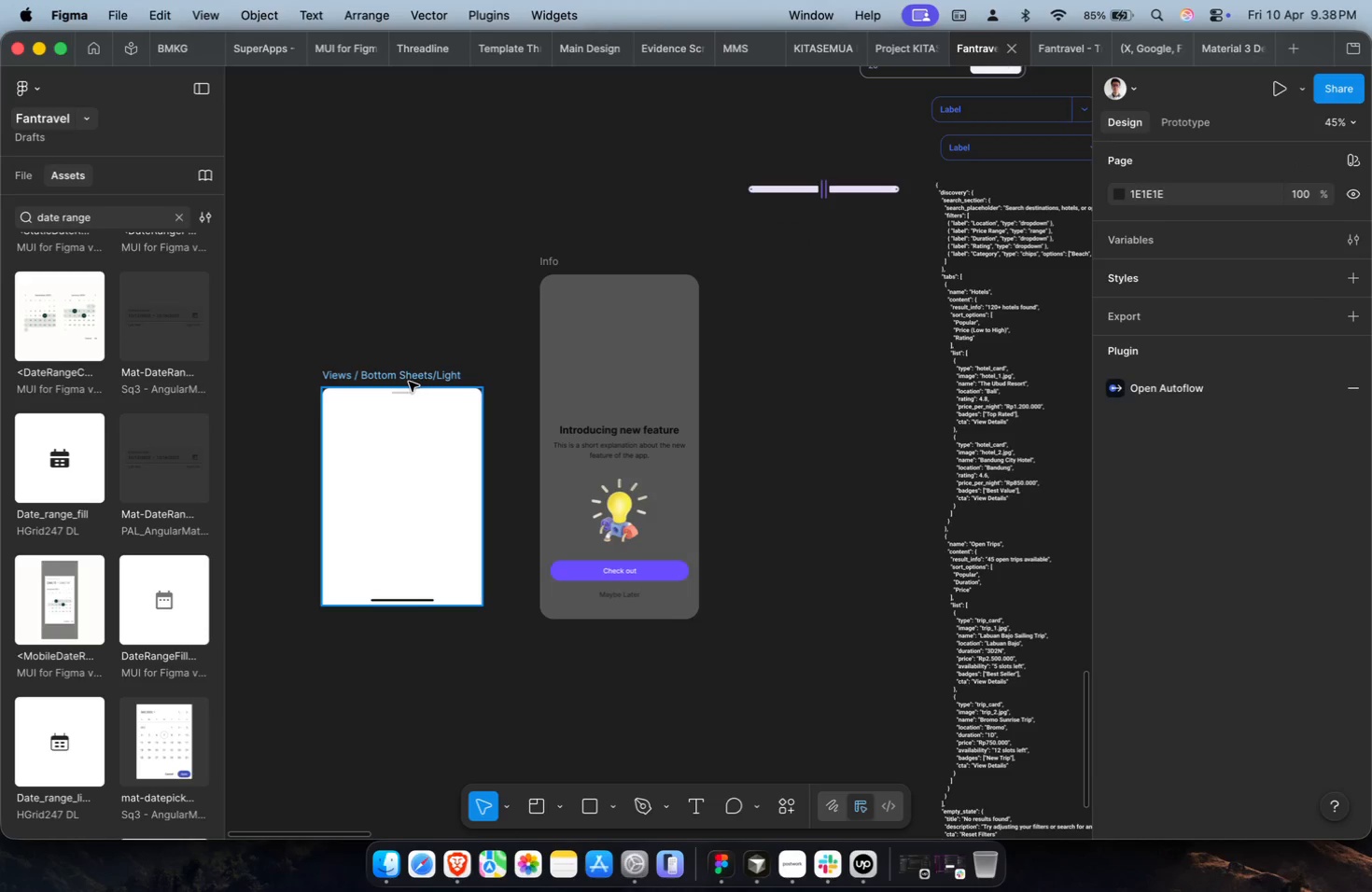 
left_click([408, 380])
 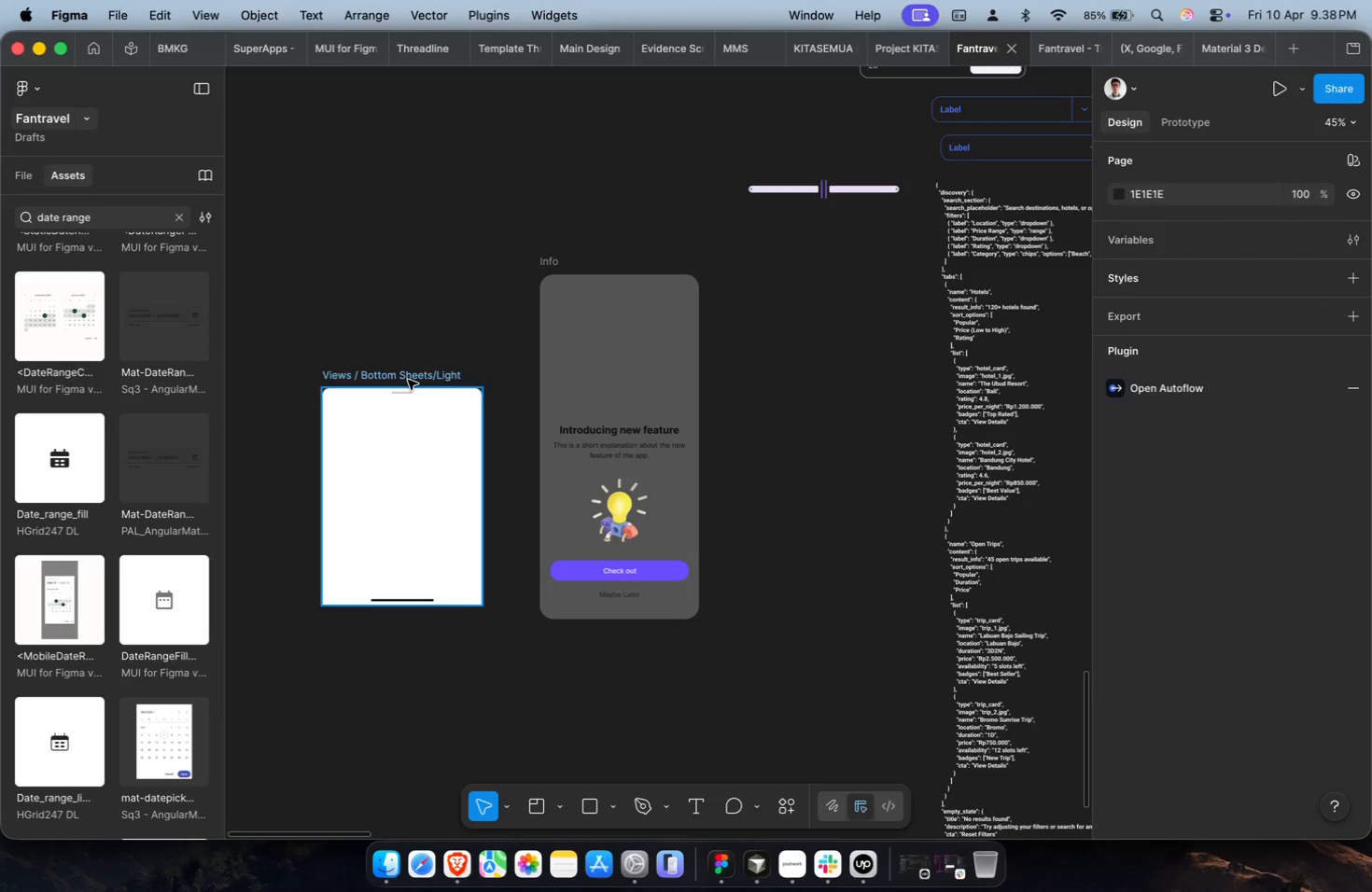 
key(Meta+CommandLeft)
 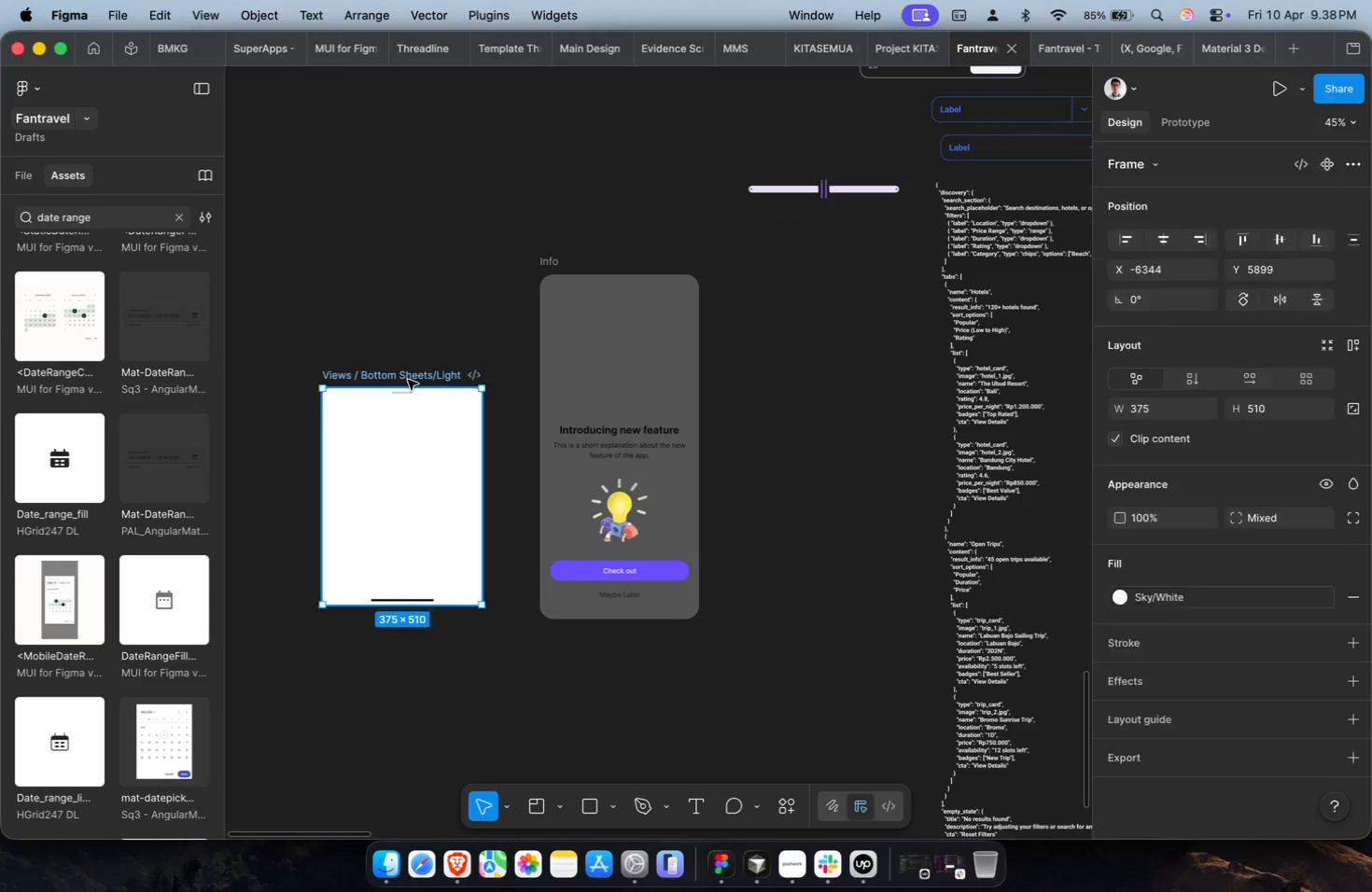 
key(Meta+V)
 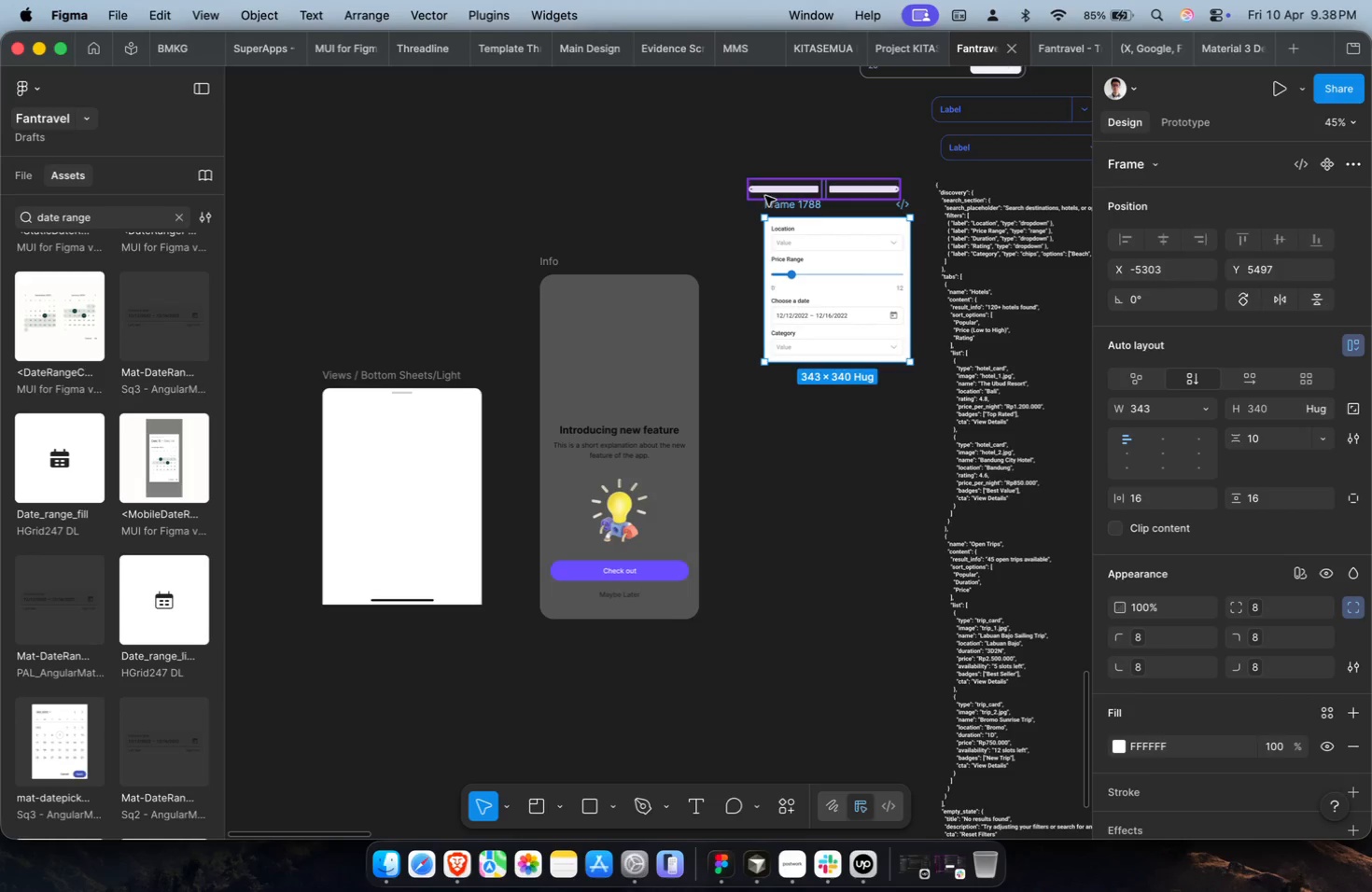 
left_click_drag(start_coordinate=[797, 203], to_coordinate=[363, 399])
 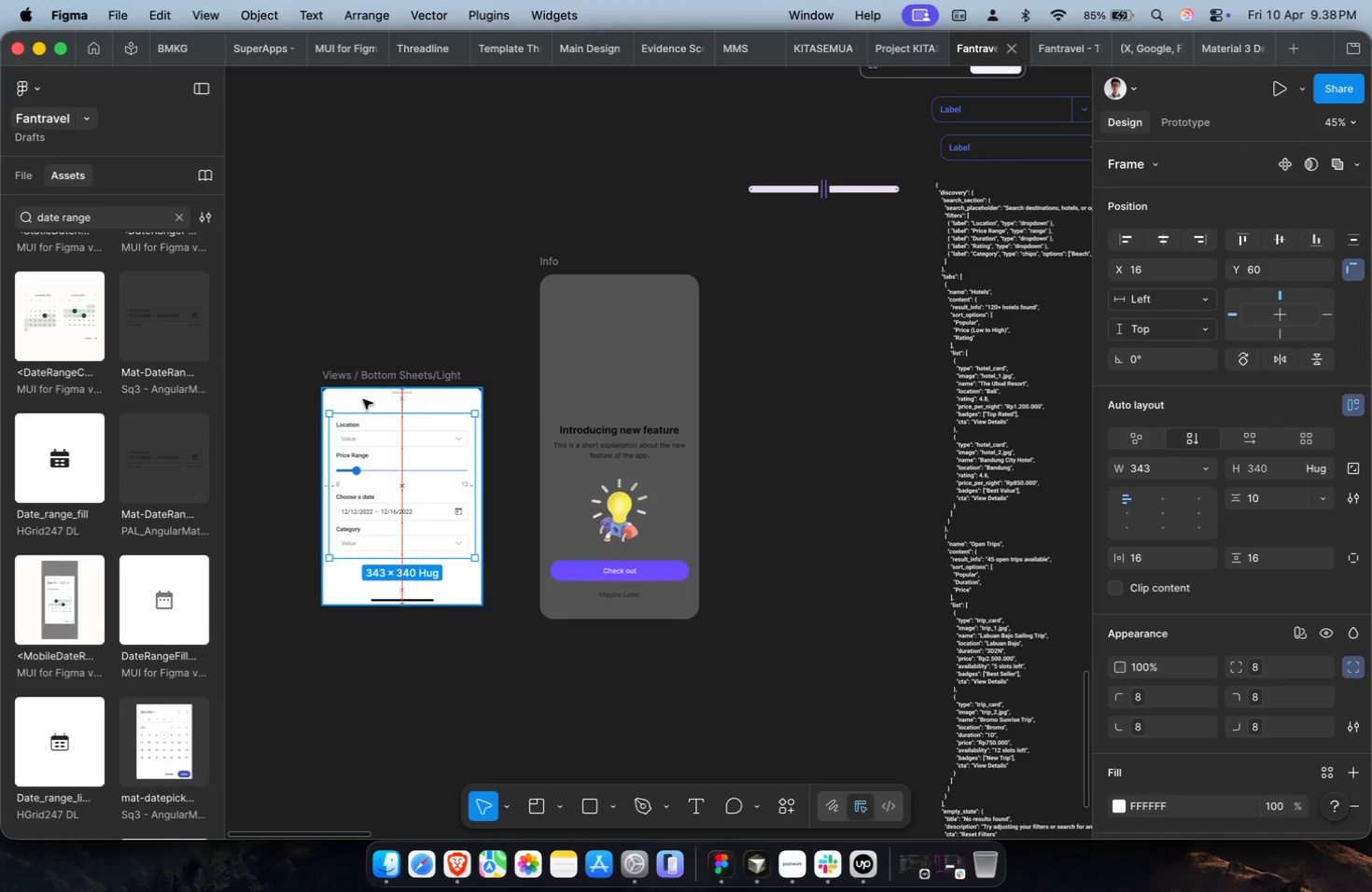 
hold_key(key=CommandLeft, duration=0.35)
 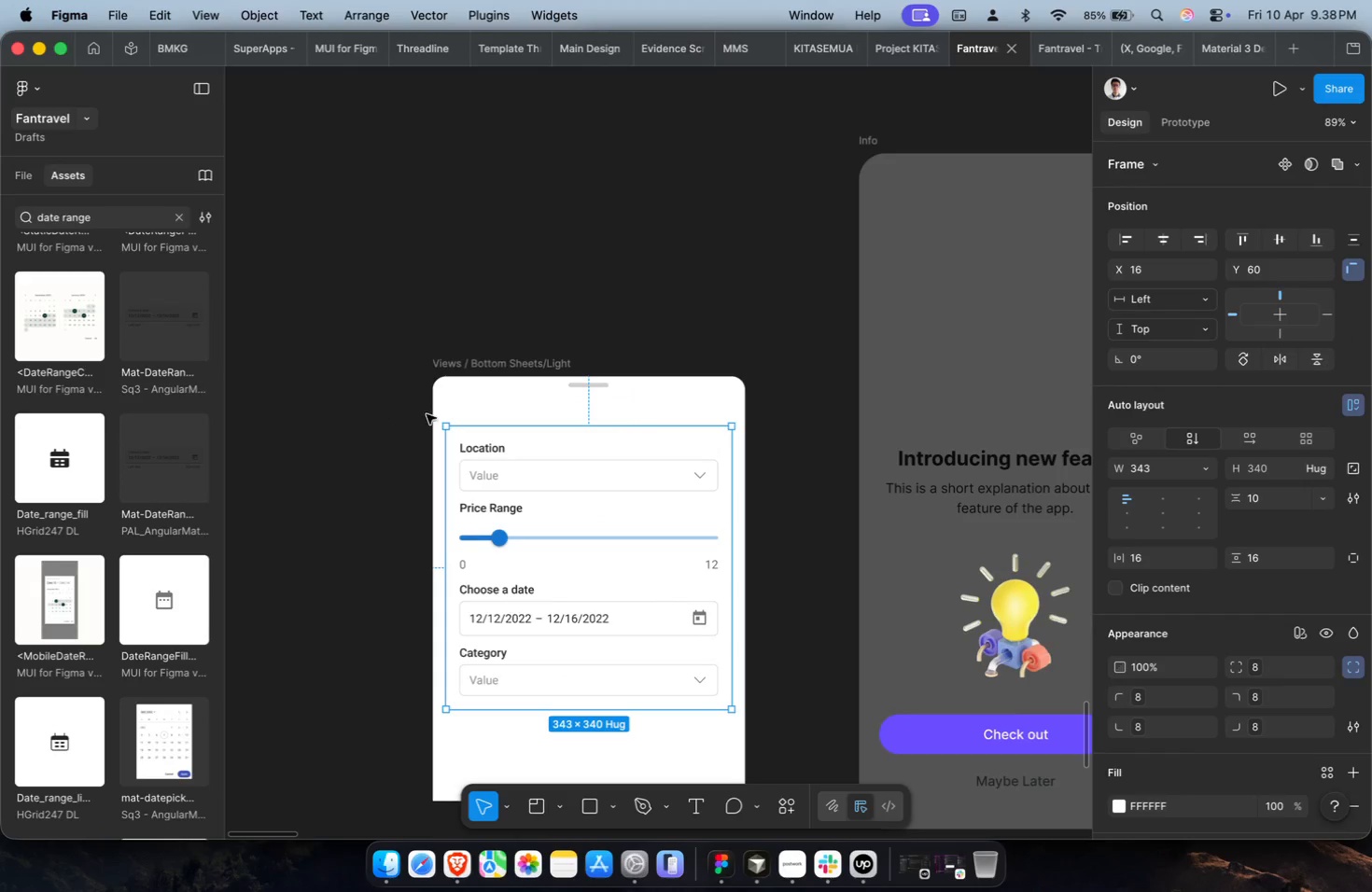 
key(Shift+ShiftLeft)
 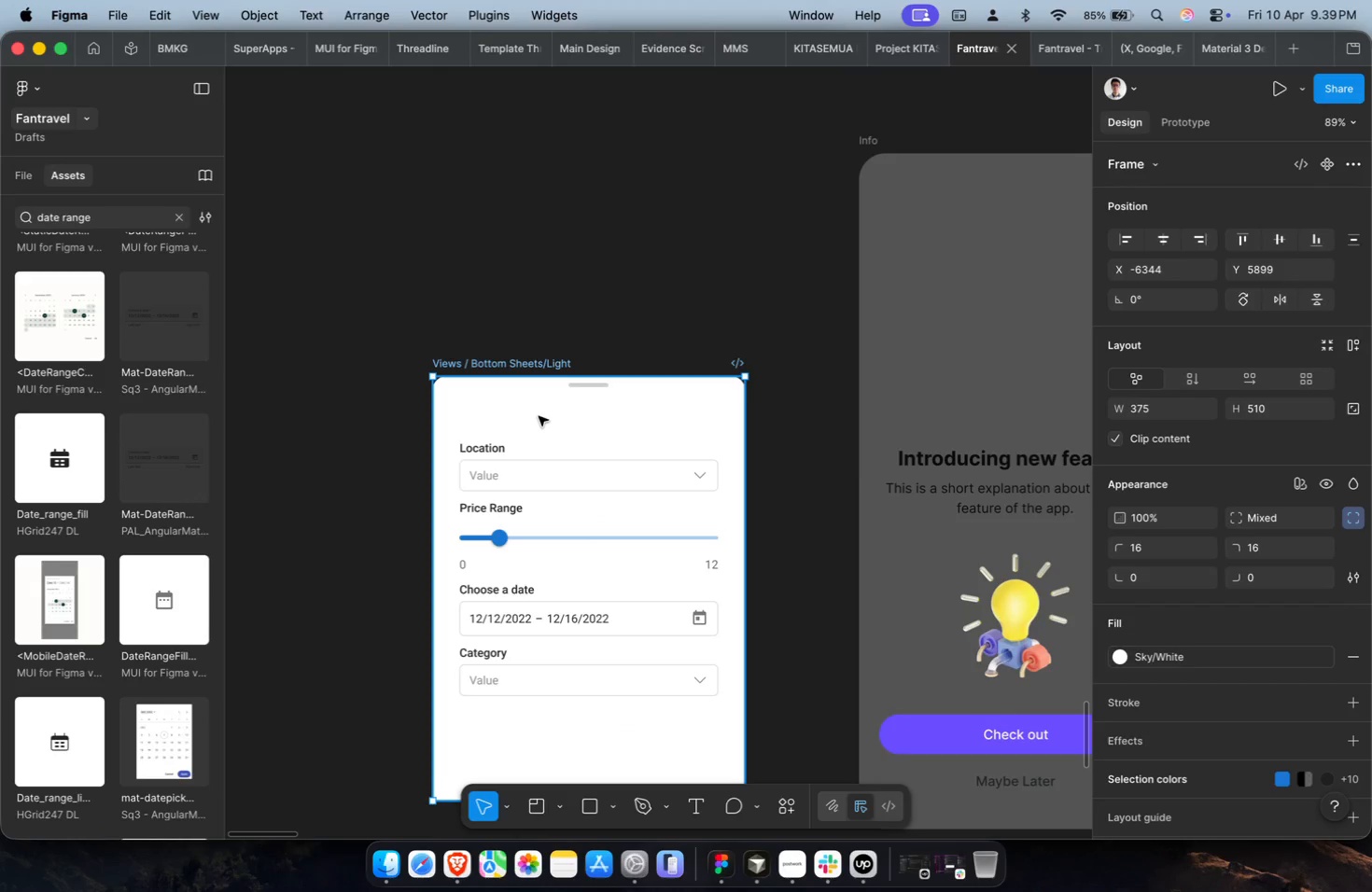 
scroll: coordinate [369, 411], scroll_direction: up, amount: 10.0
 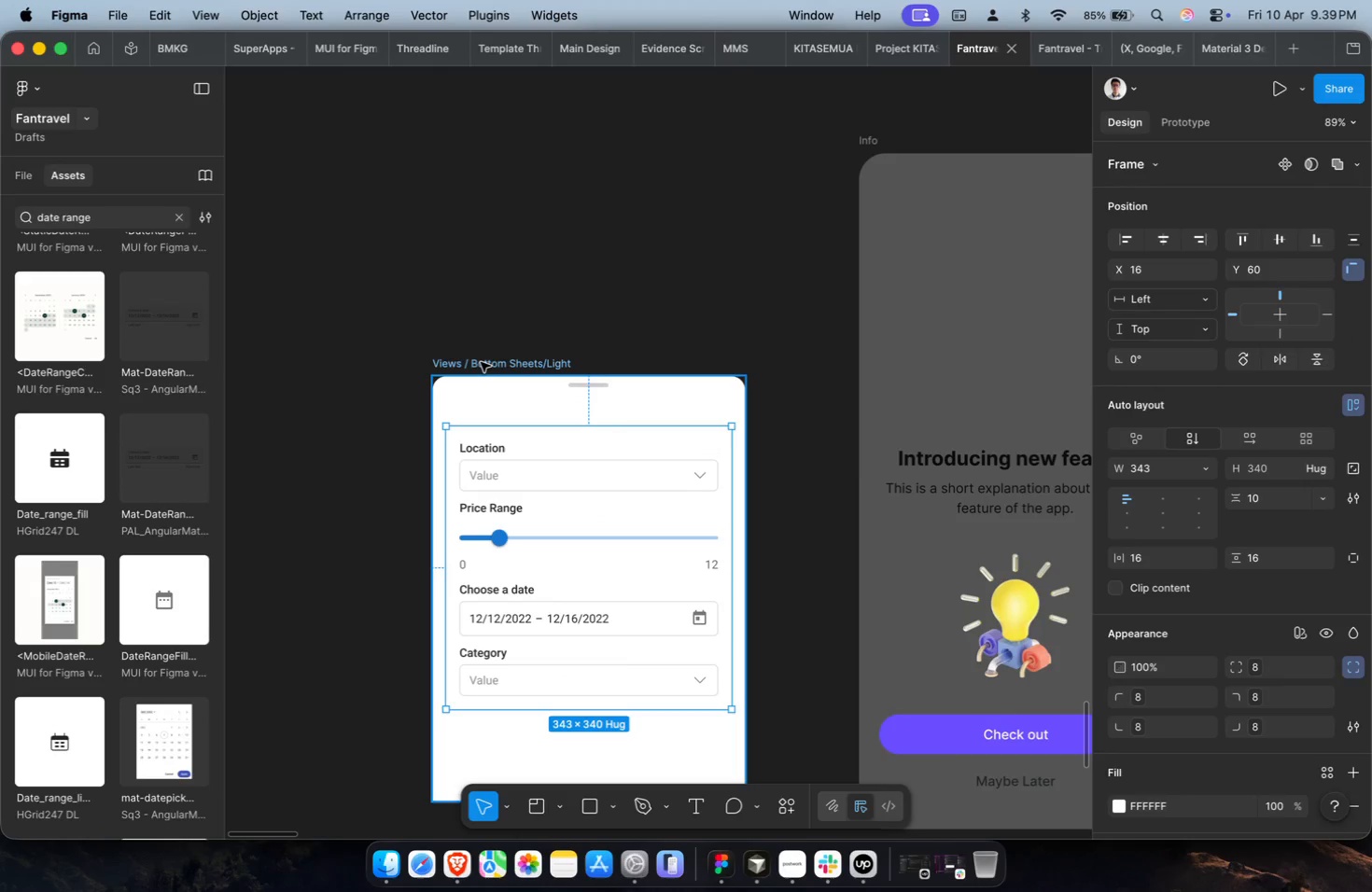 
left_click([546, 426])
 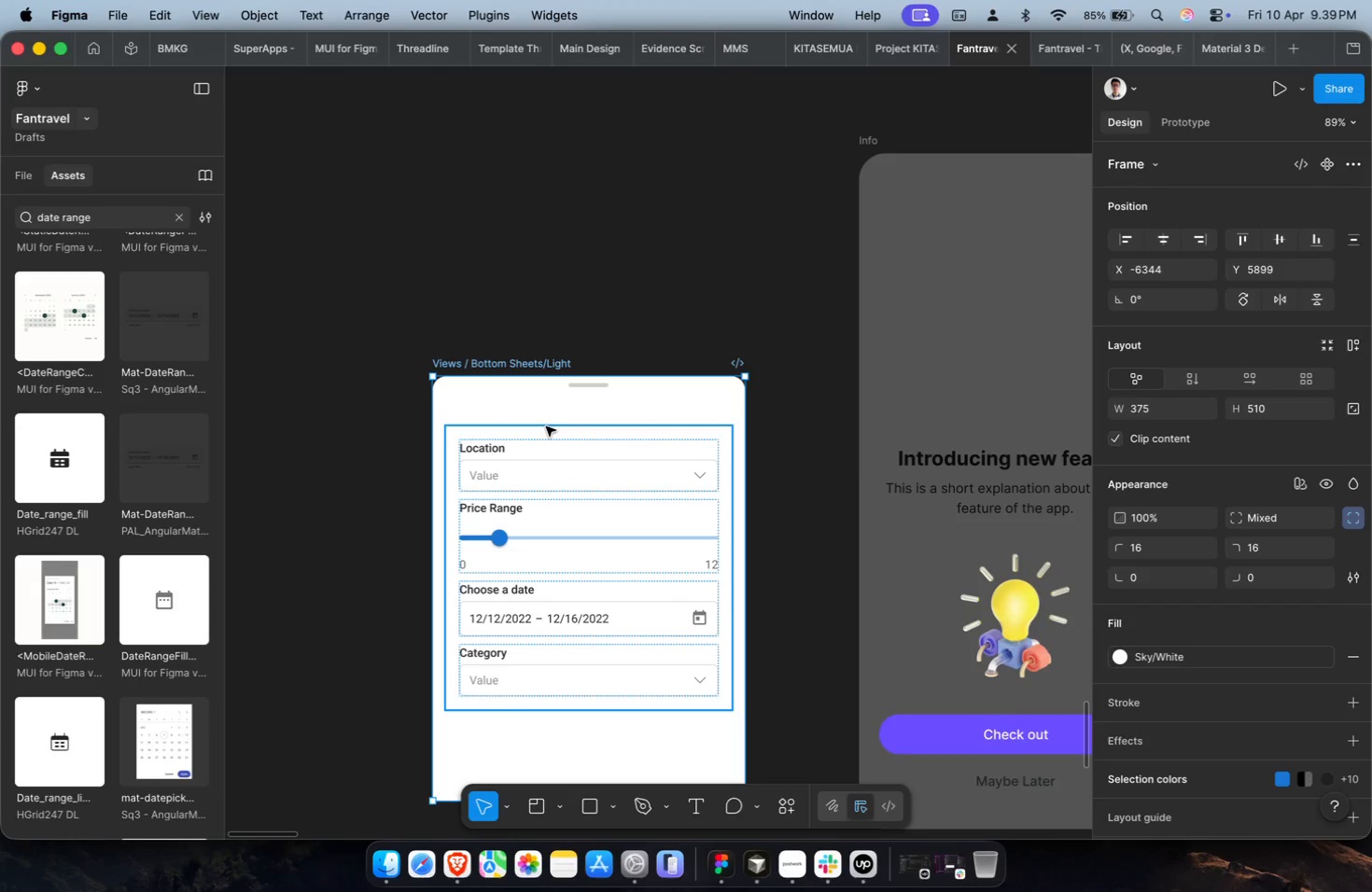 
key(Meta+Shift+G)
 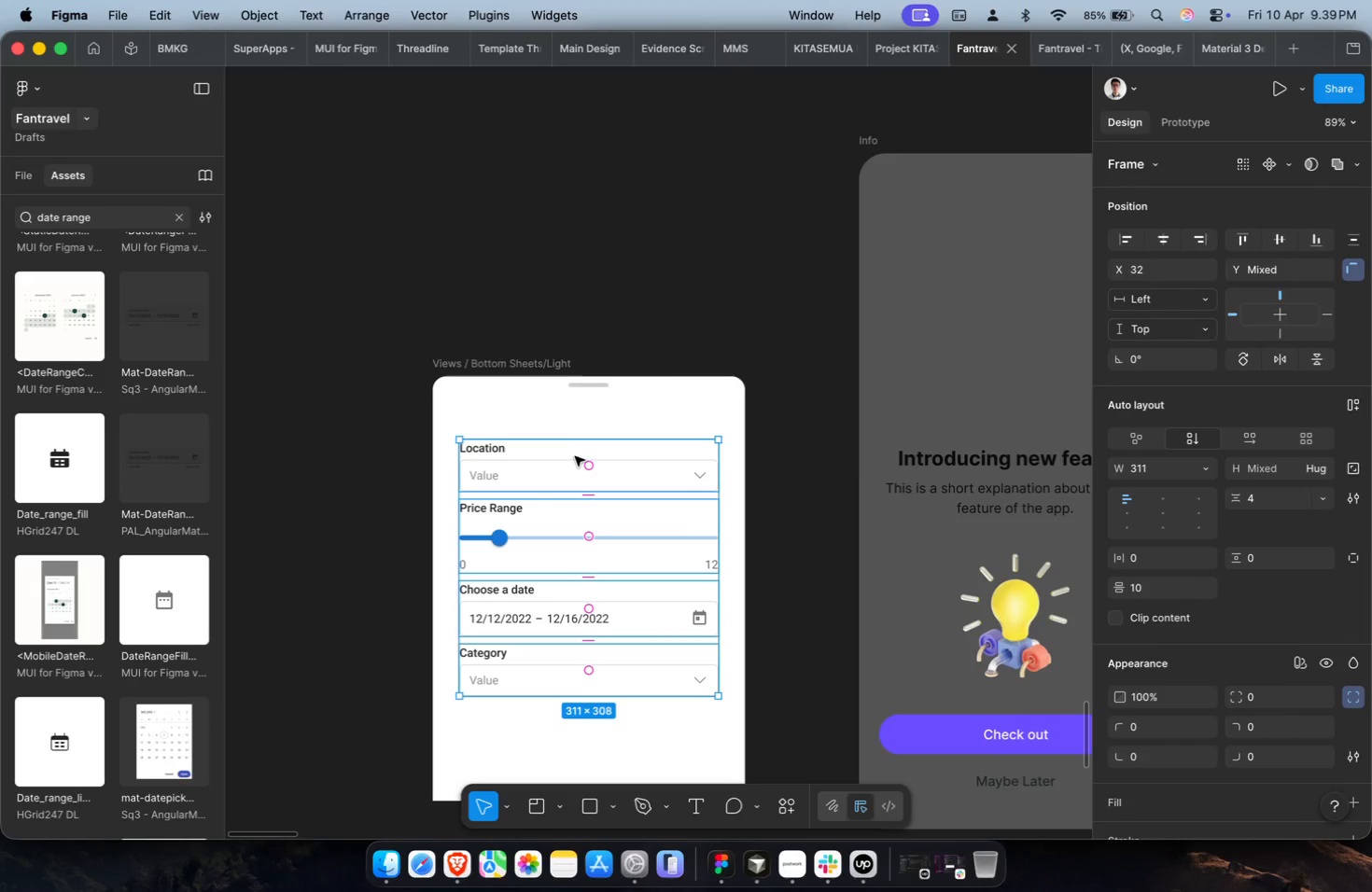 
left_click([517, 365])
 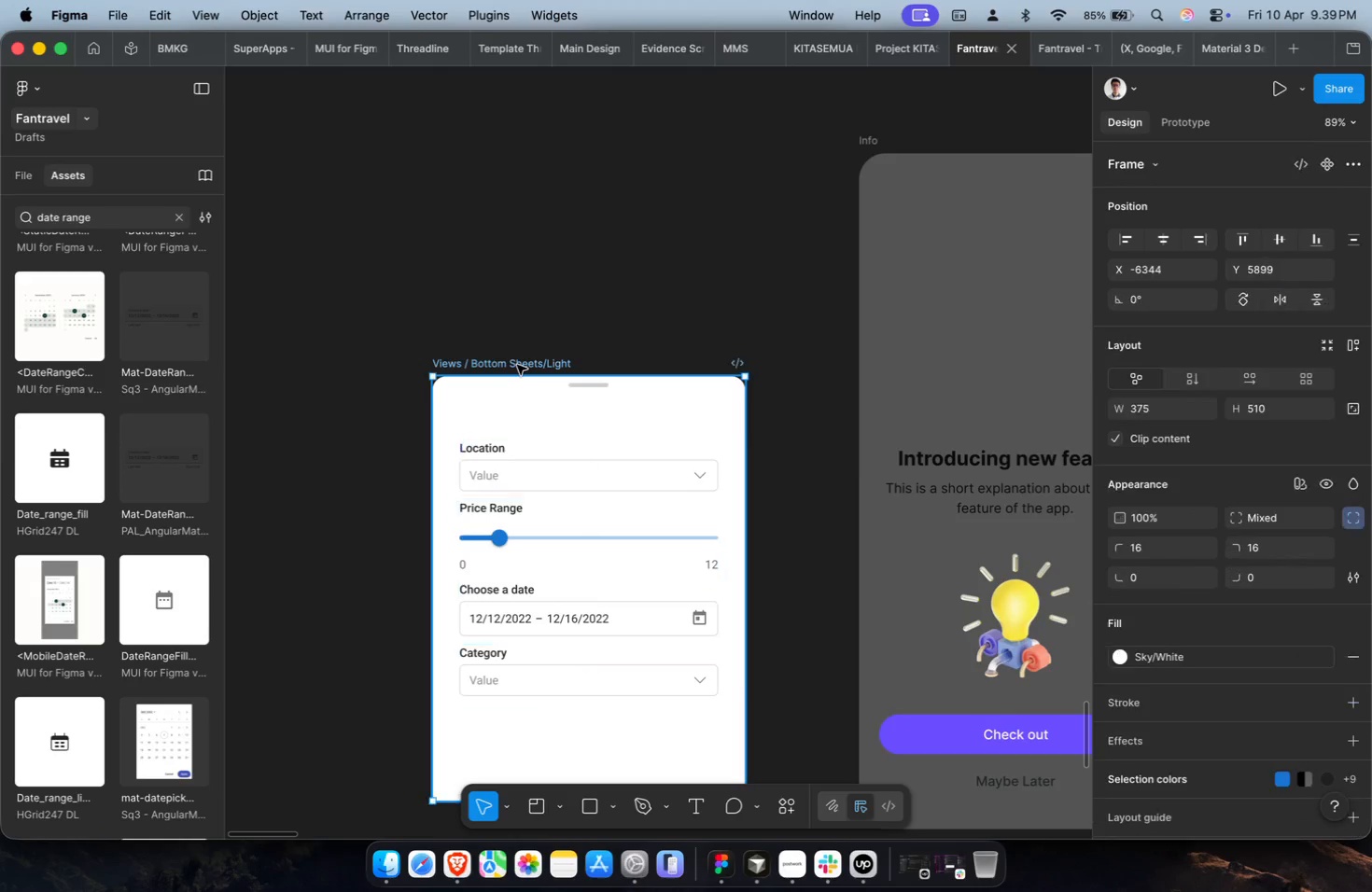 
key(Shift+A)
 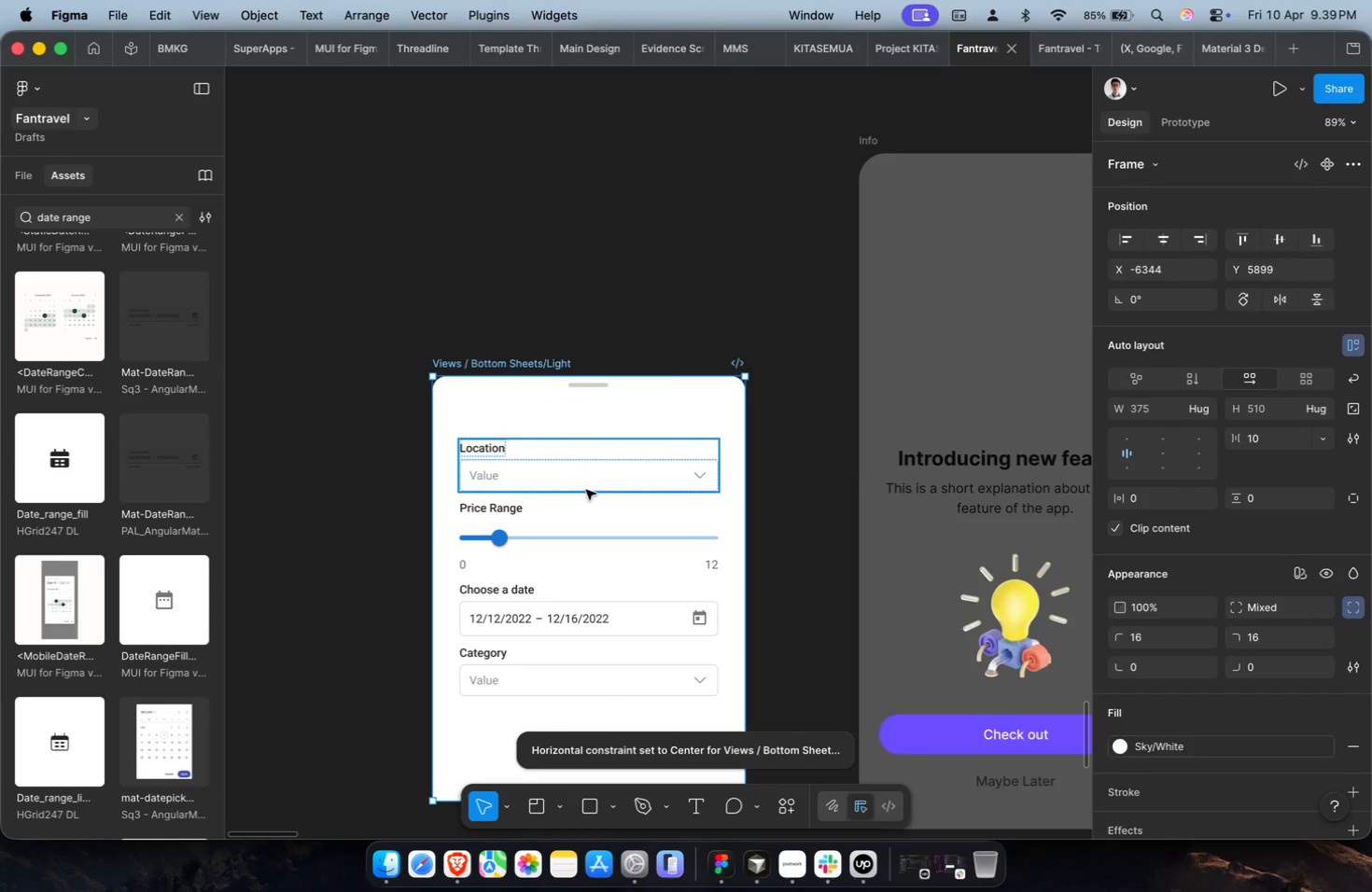 
key(Meta+CommandLeft)
 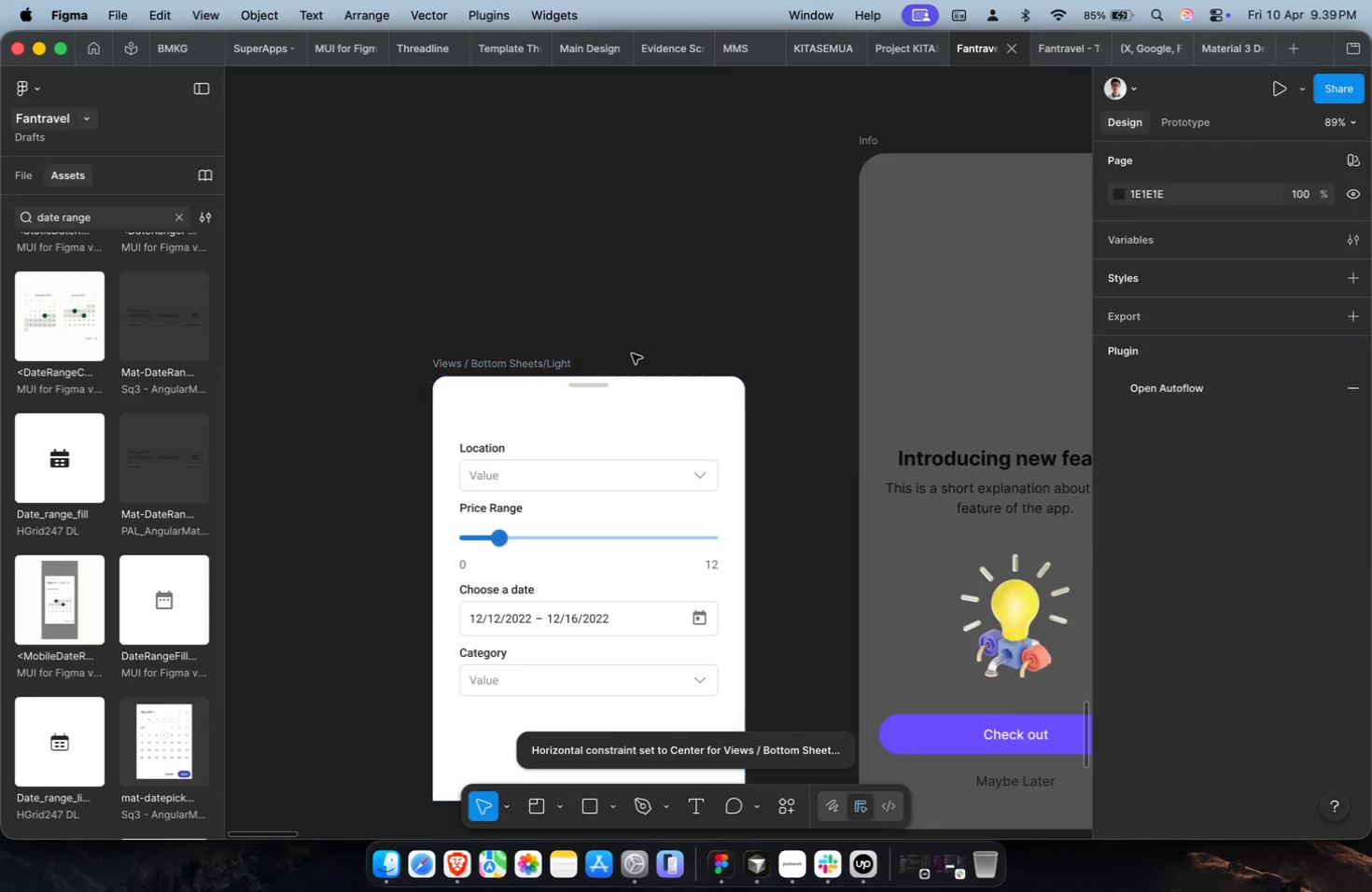 
double_click([563, 362])
 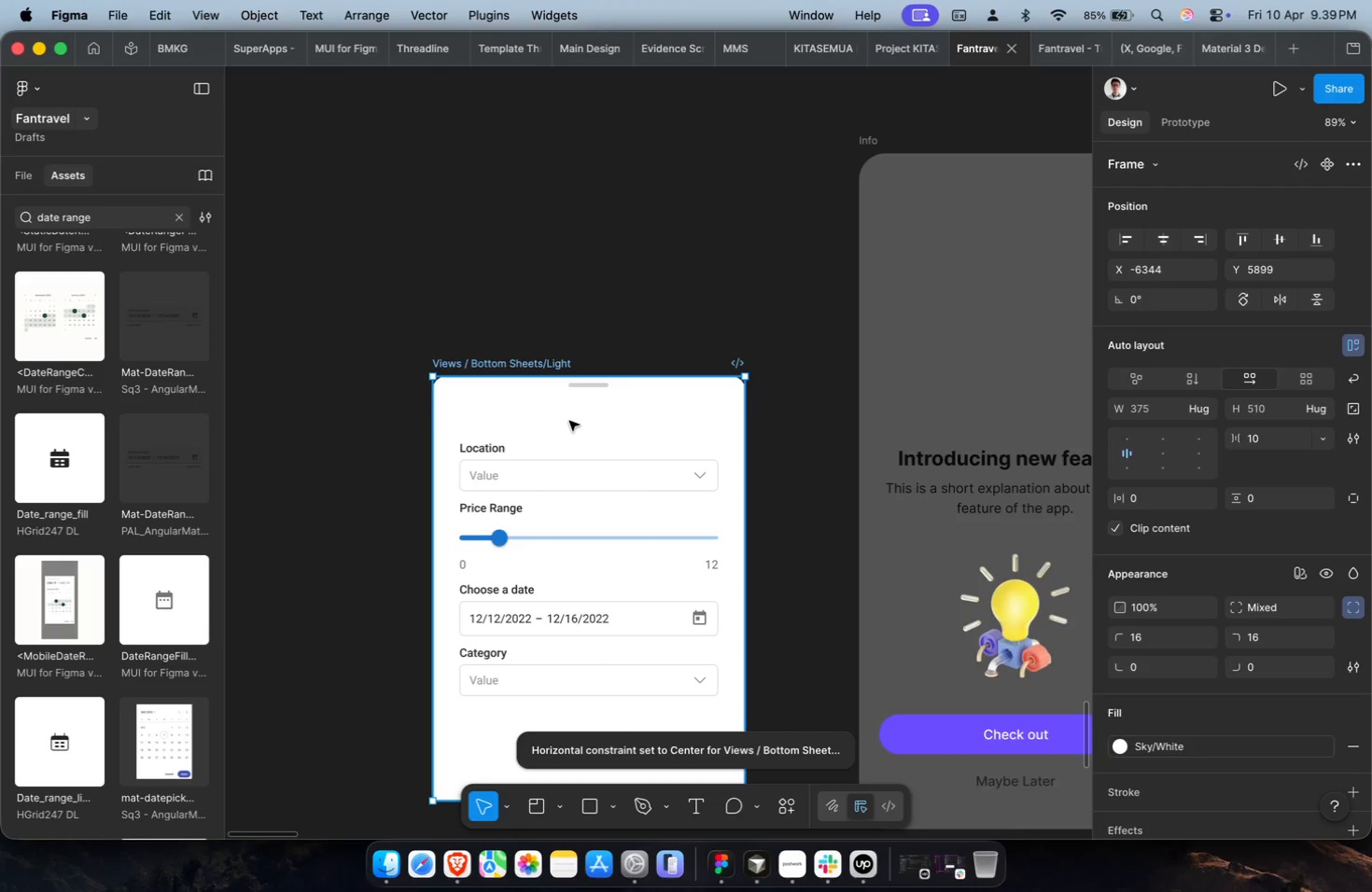 
key(Meta+Z)
 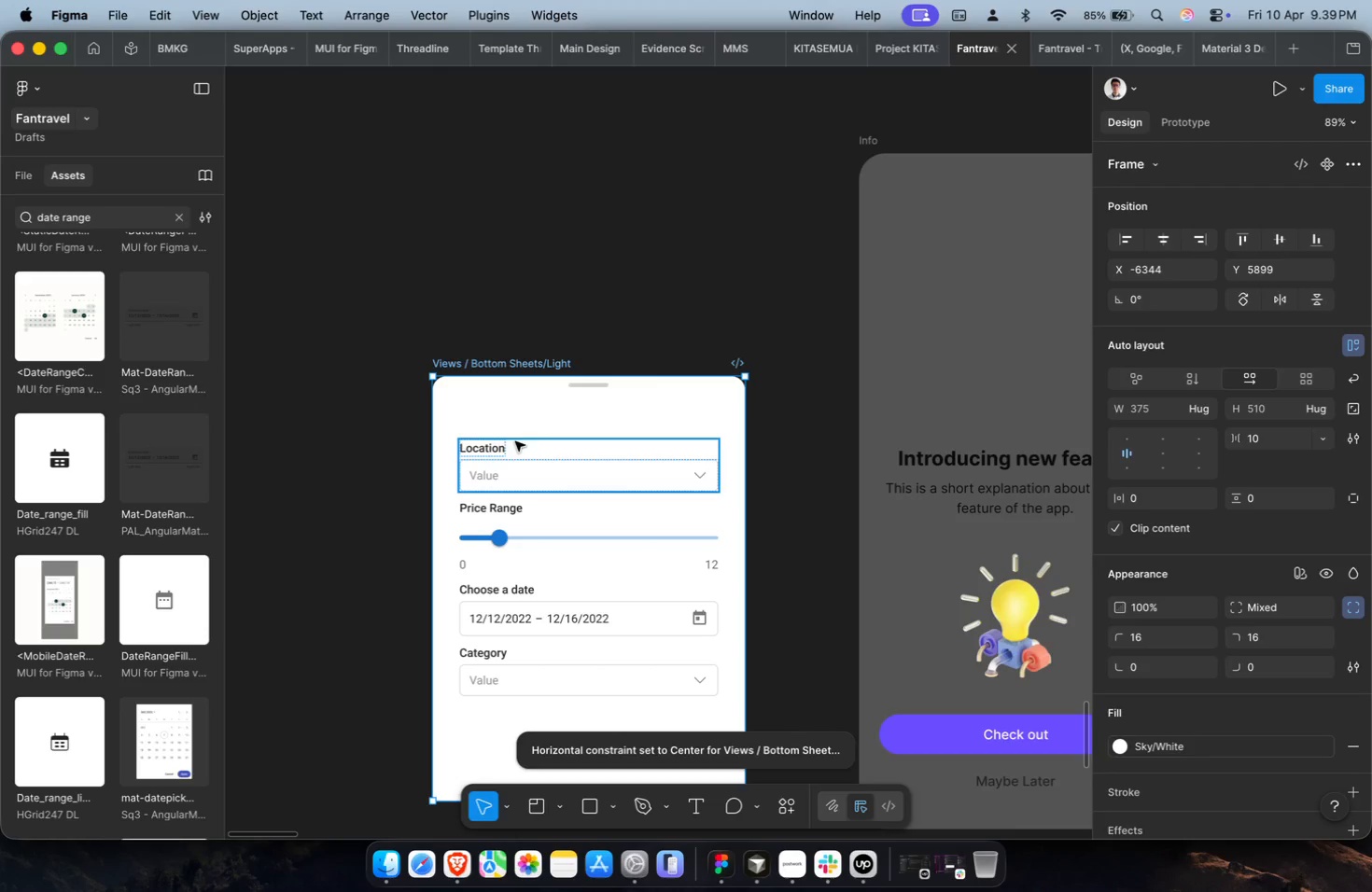 
left_click([502, 443])
 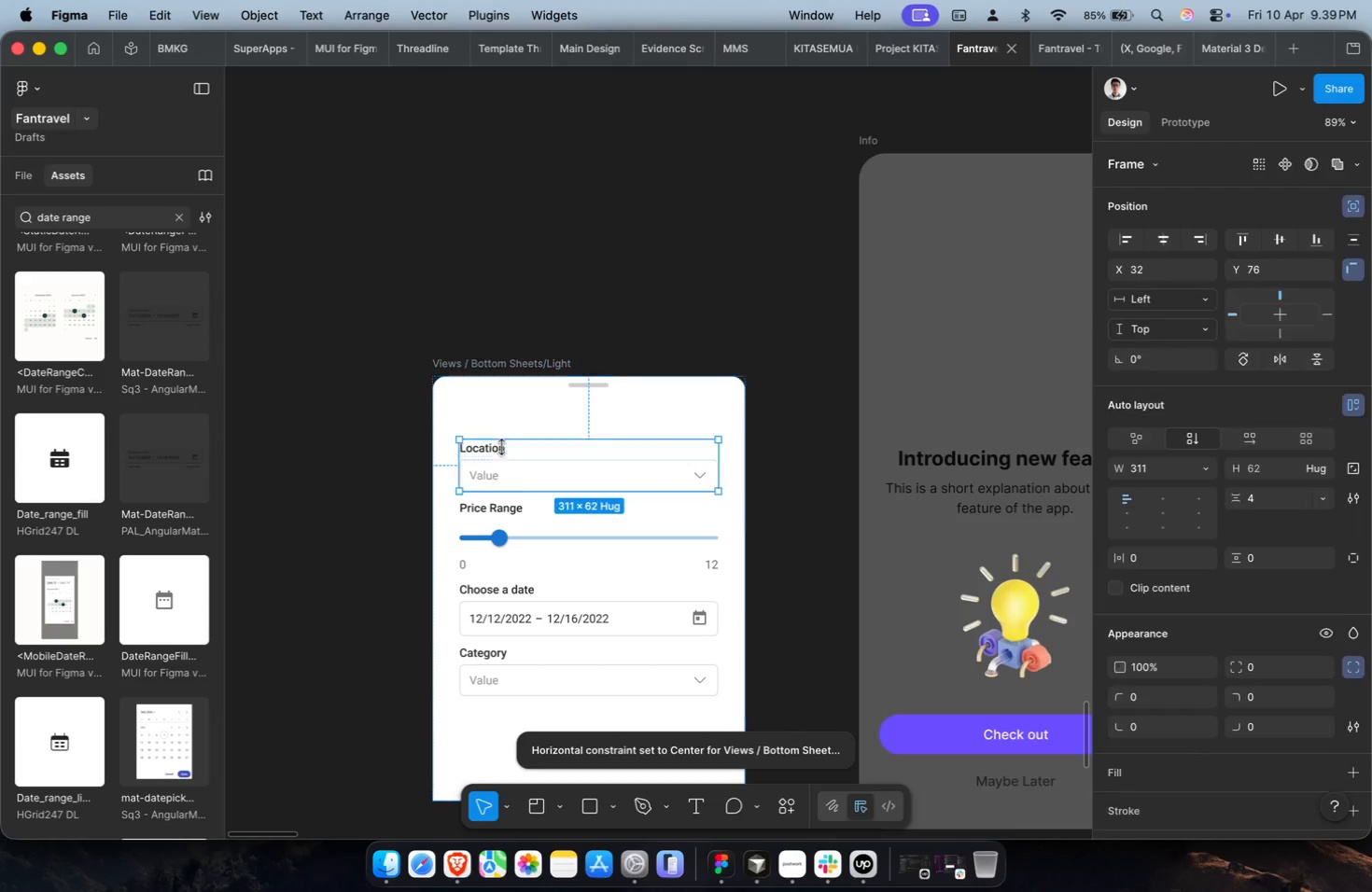 
double_click([496, 529])
 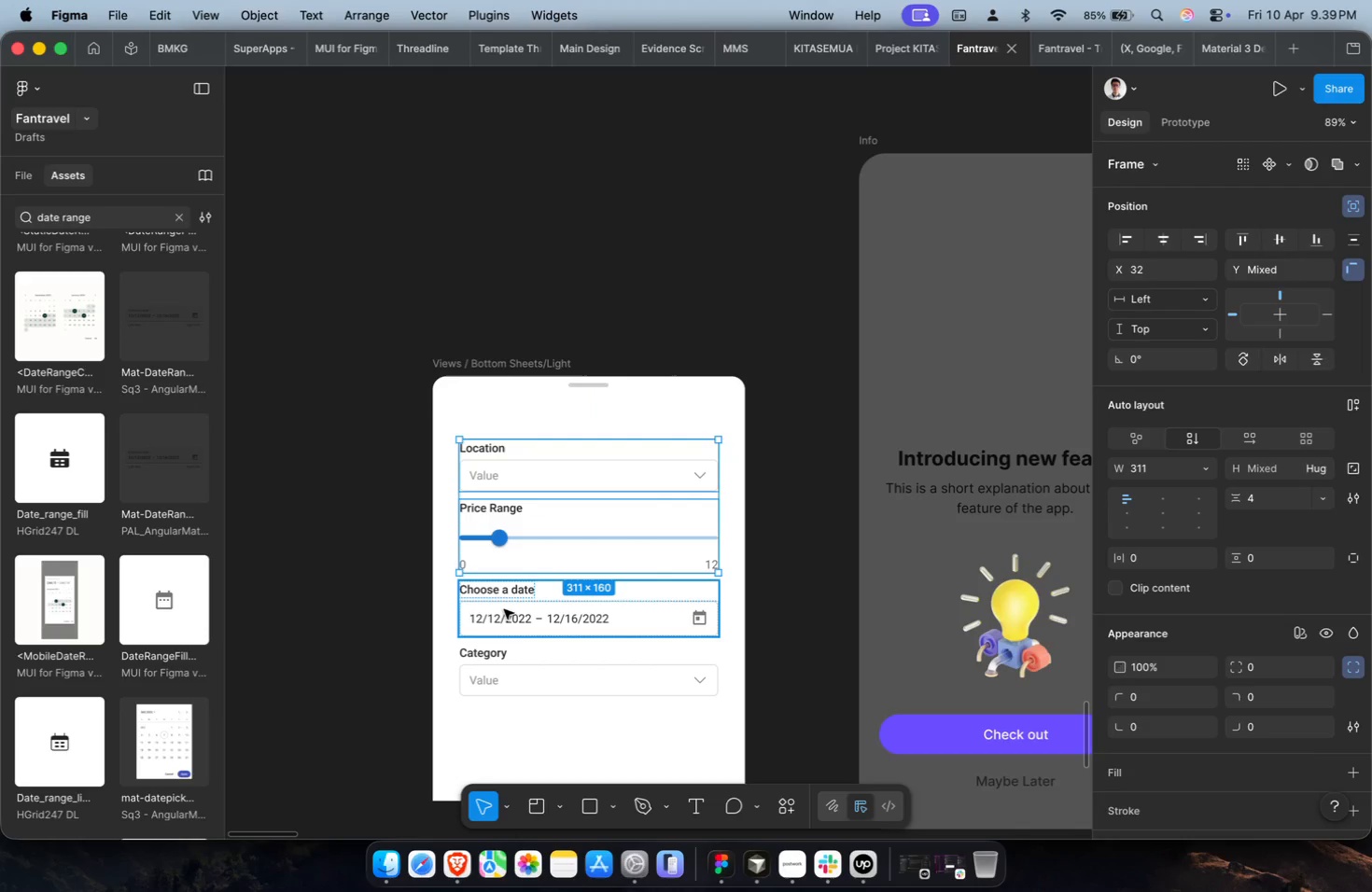 
left_click([504, 609])
 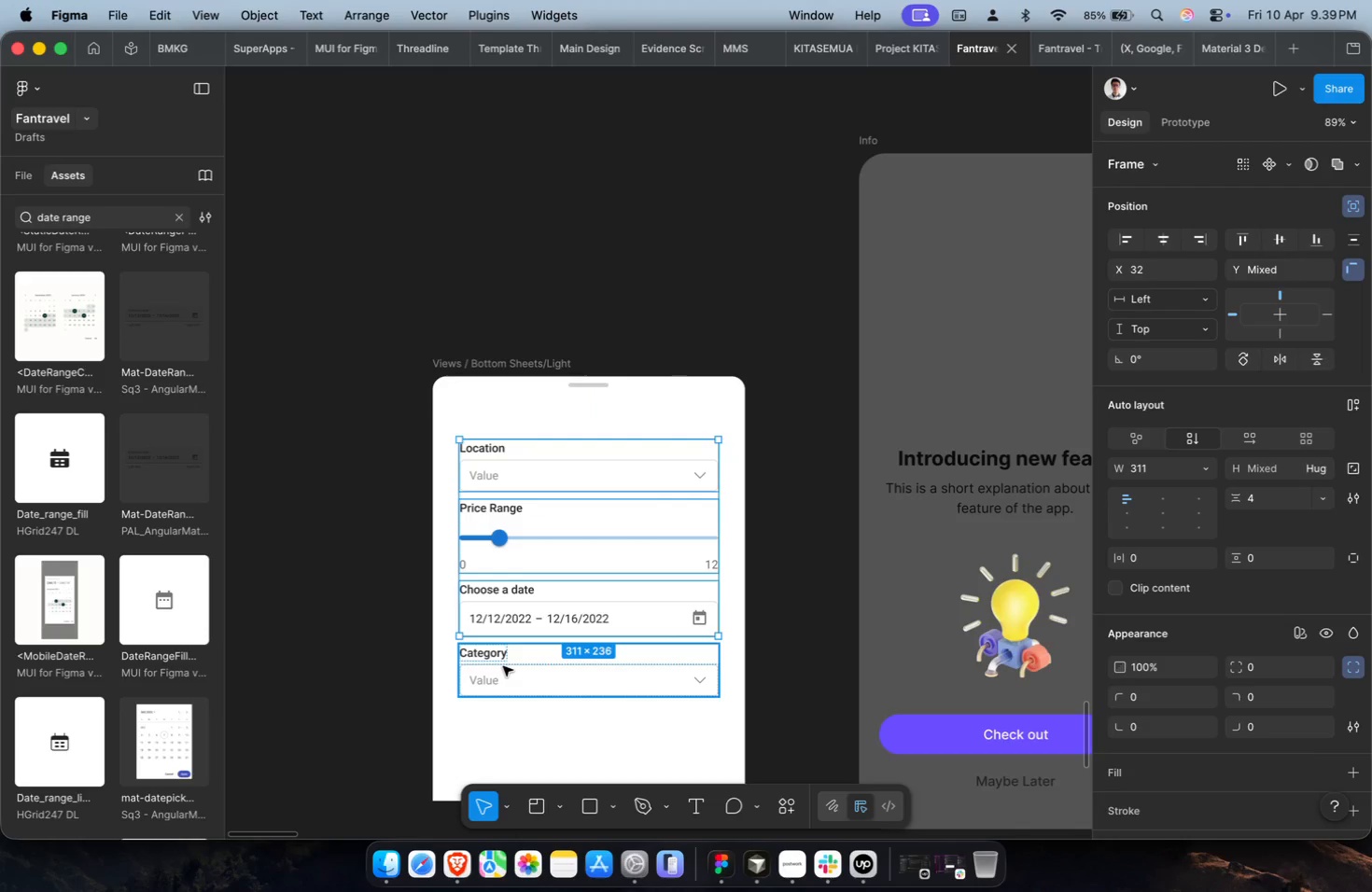 
key(Shift+A)
 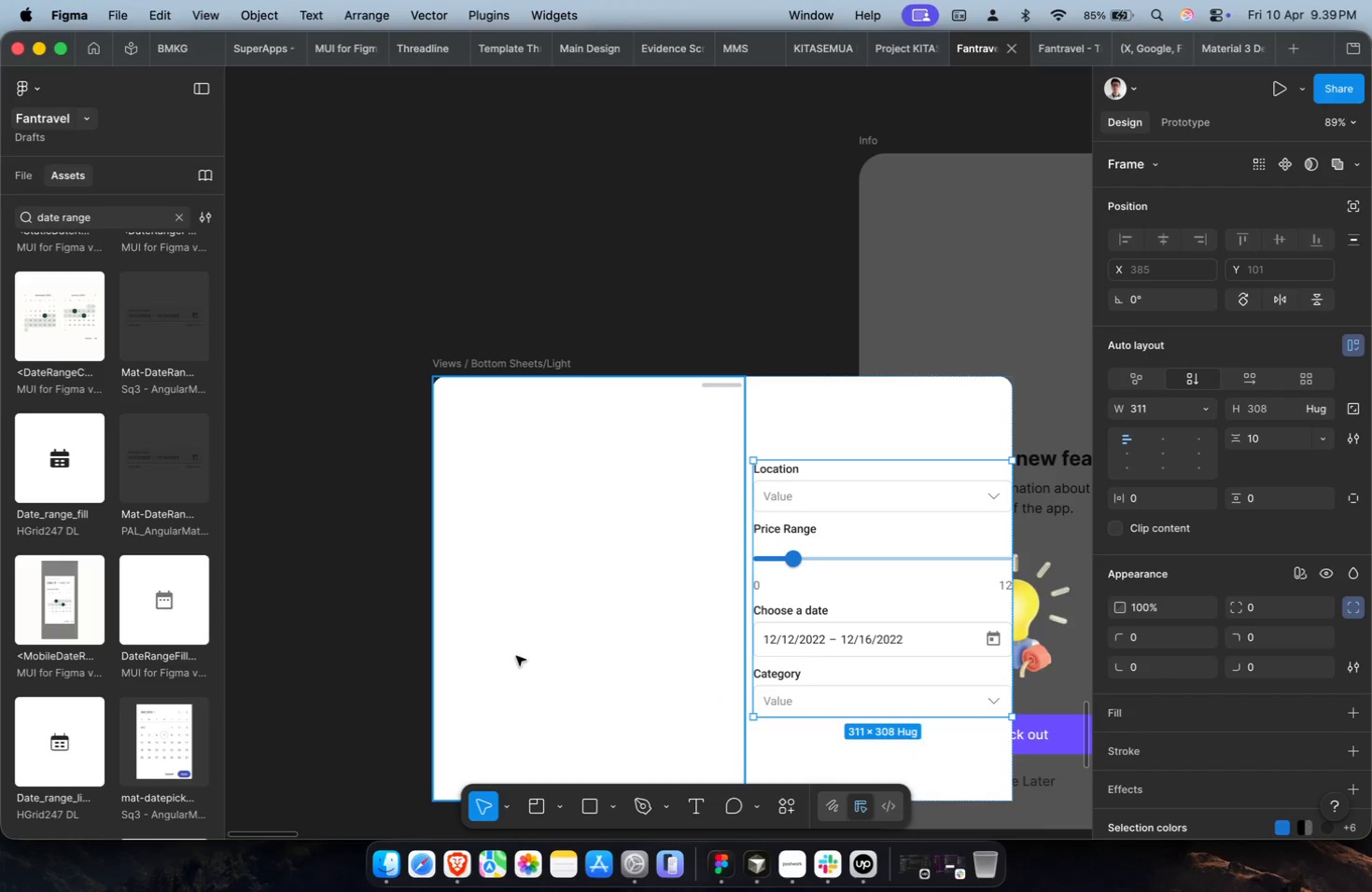 
key(Meta+CommandLeft)
 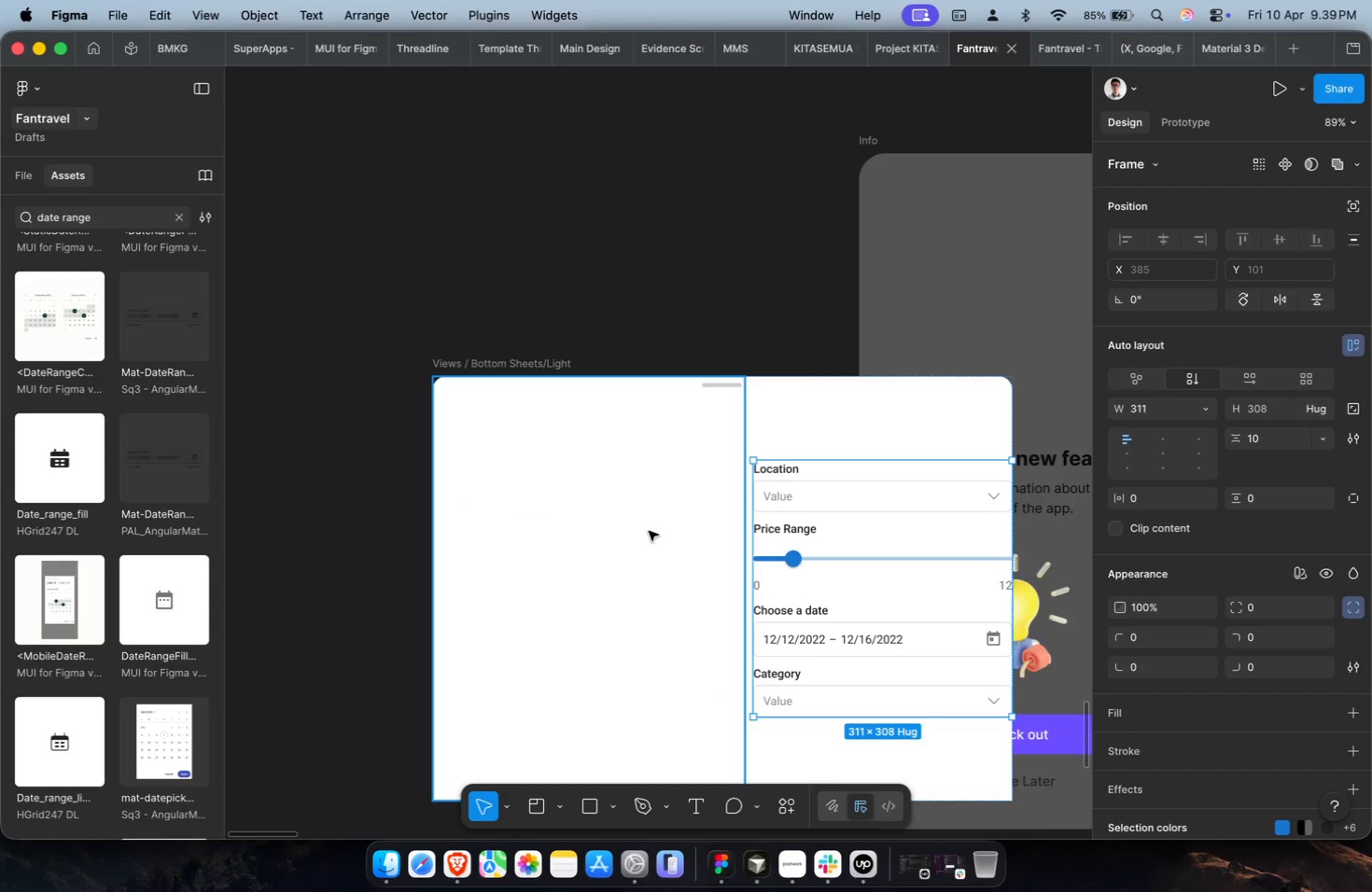 
key(Meta+Z)
 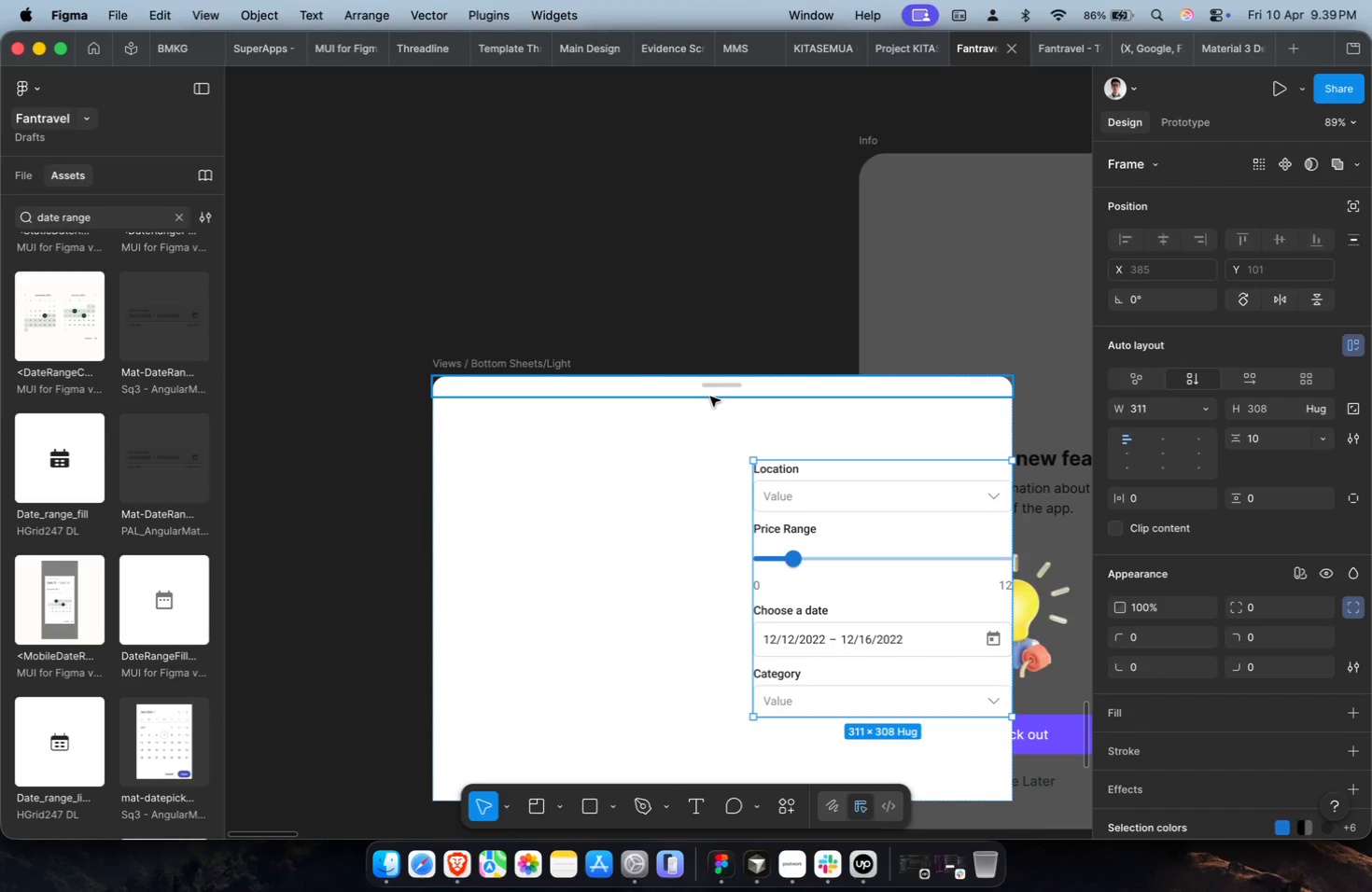 
key(Meta+Z)
 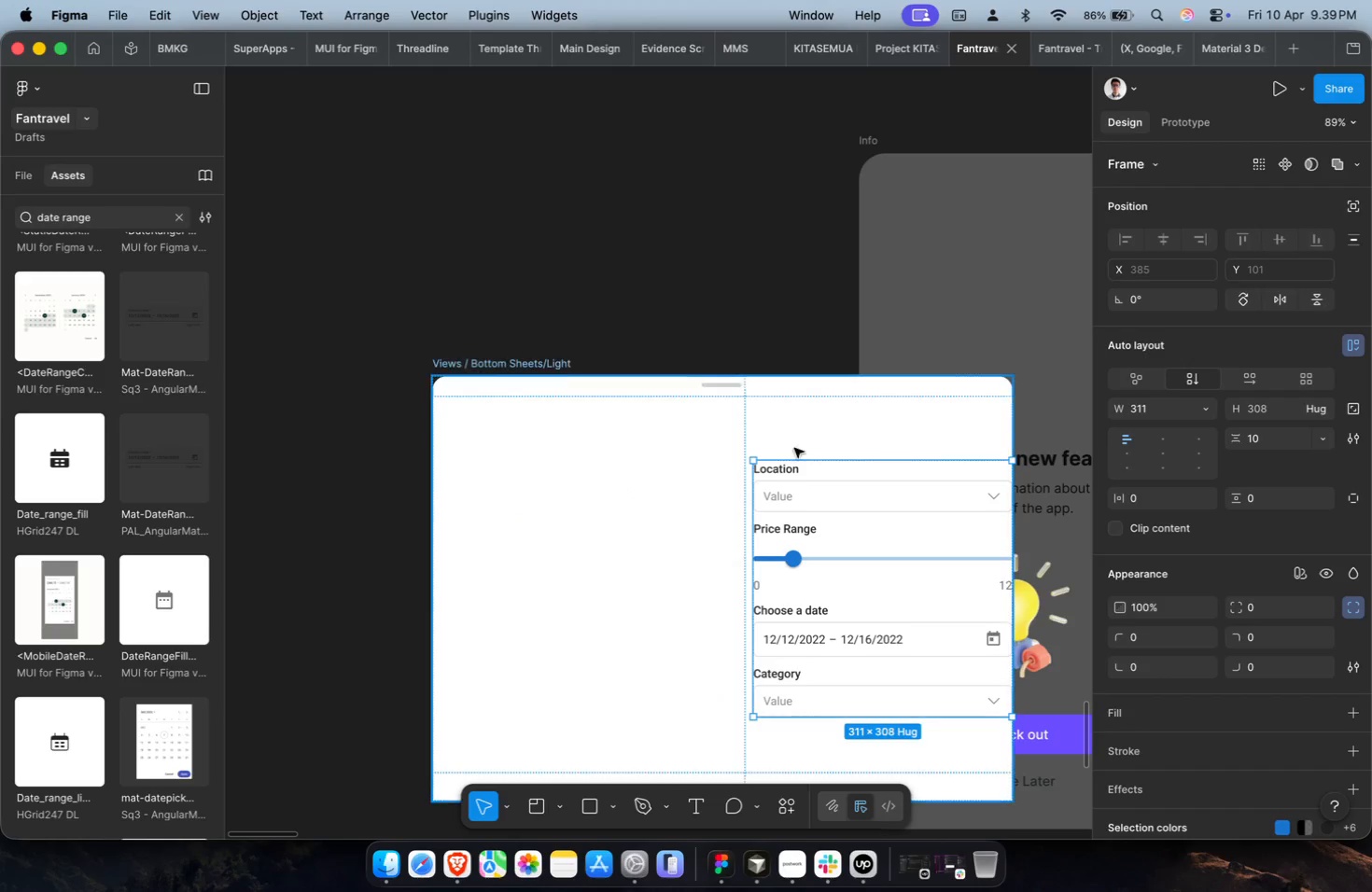 
left_click_drag(start_coordinate=[834, 529], to_coordinate=[293, 183])
 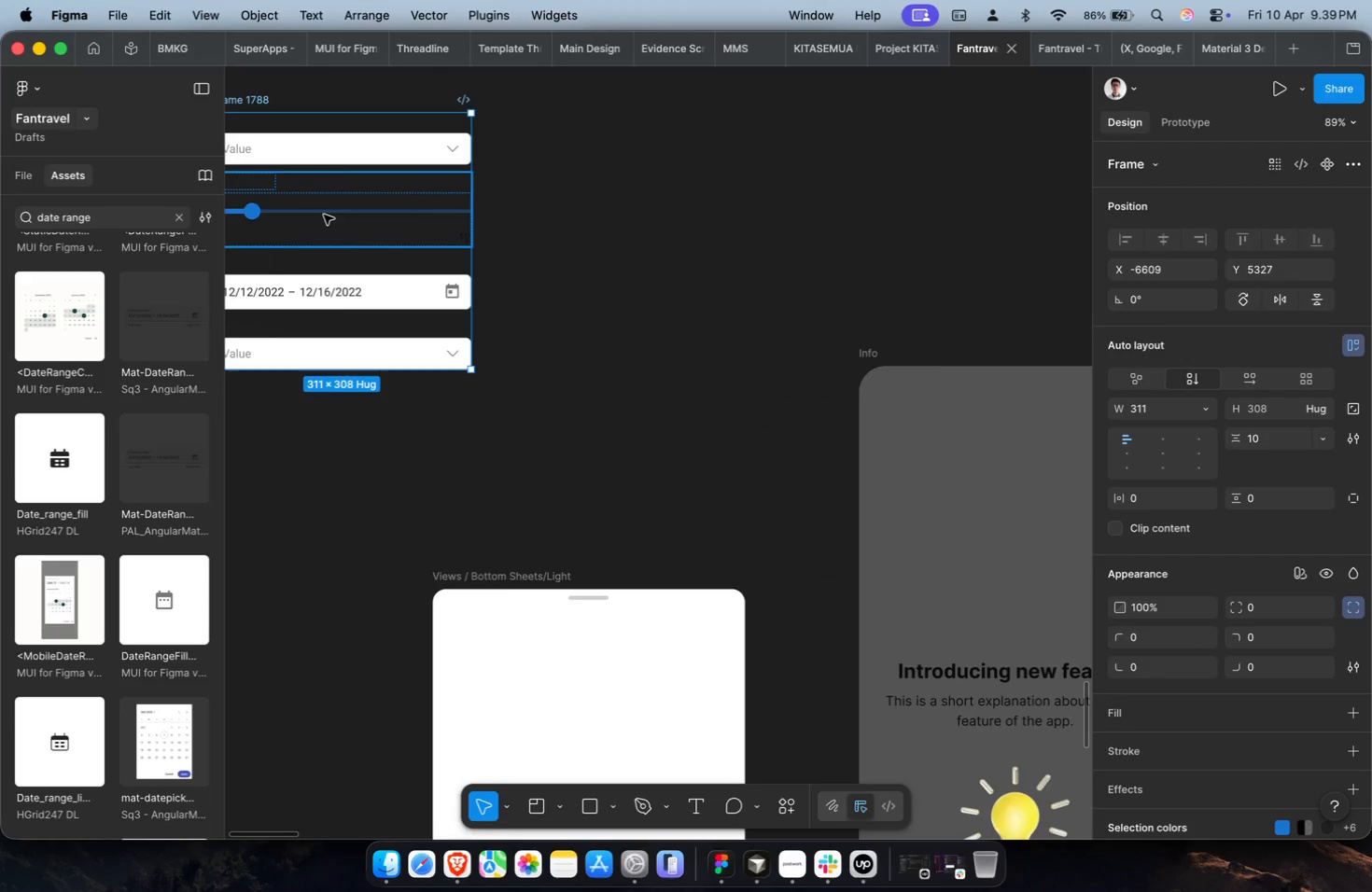 
key(Shift+ShiftLeft)
 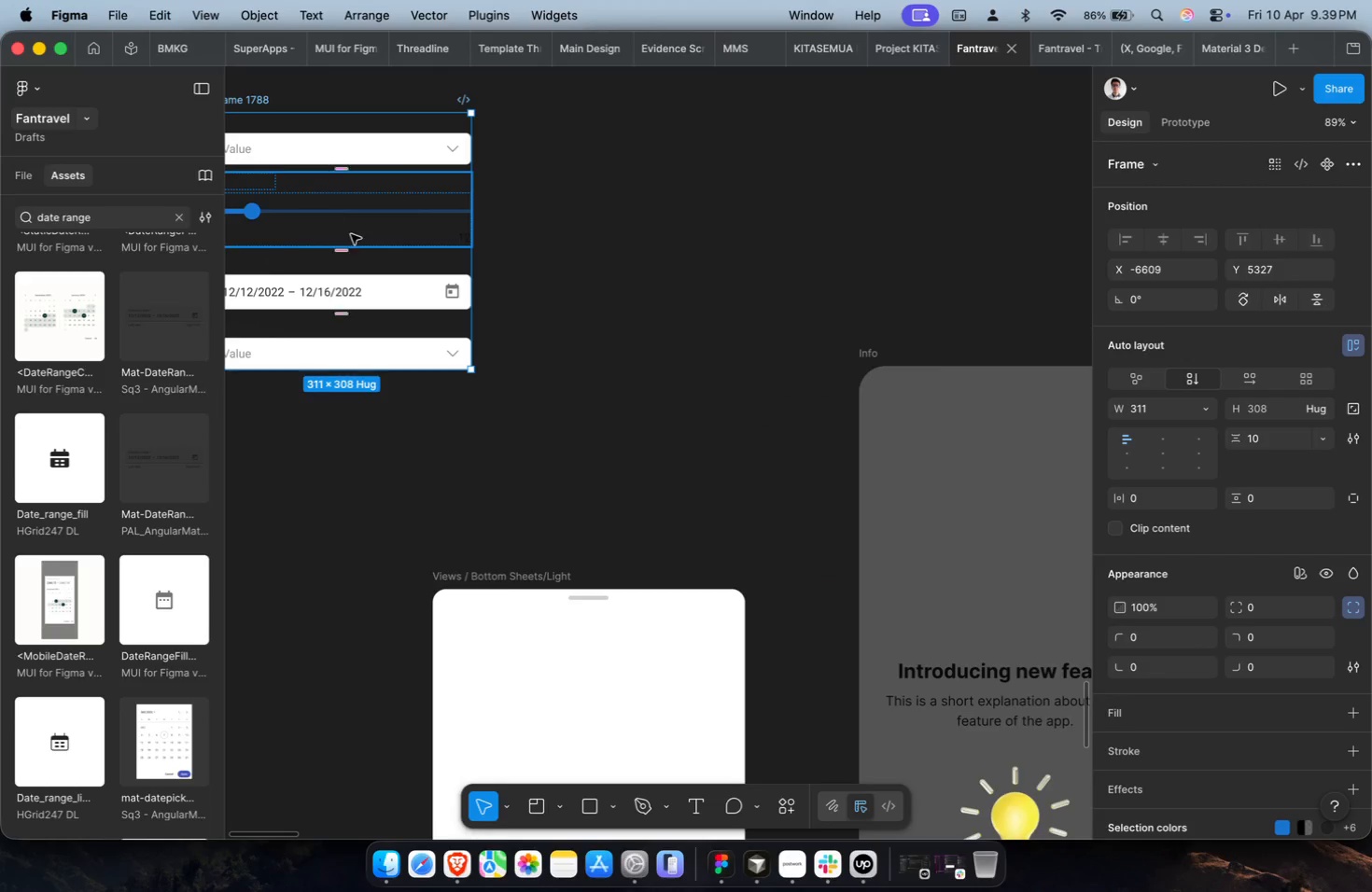 
key(Shift+ShiftLeft)
 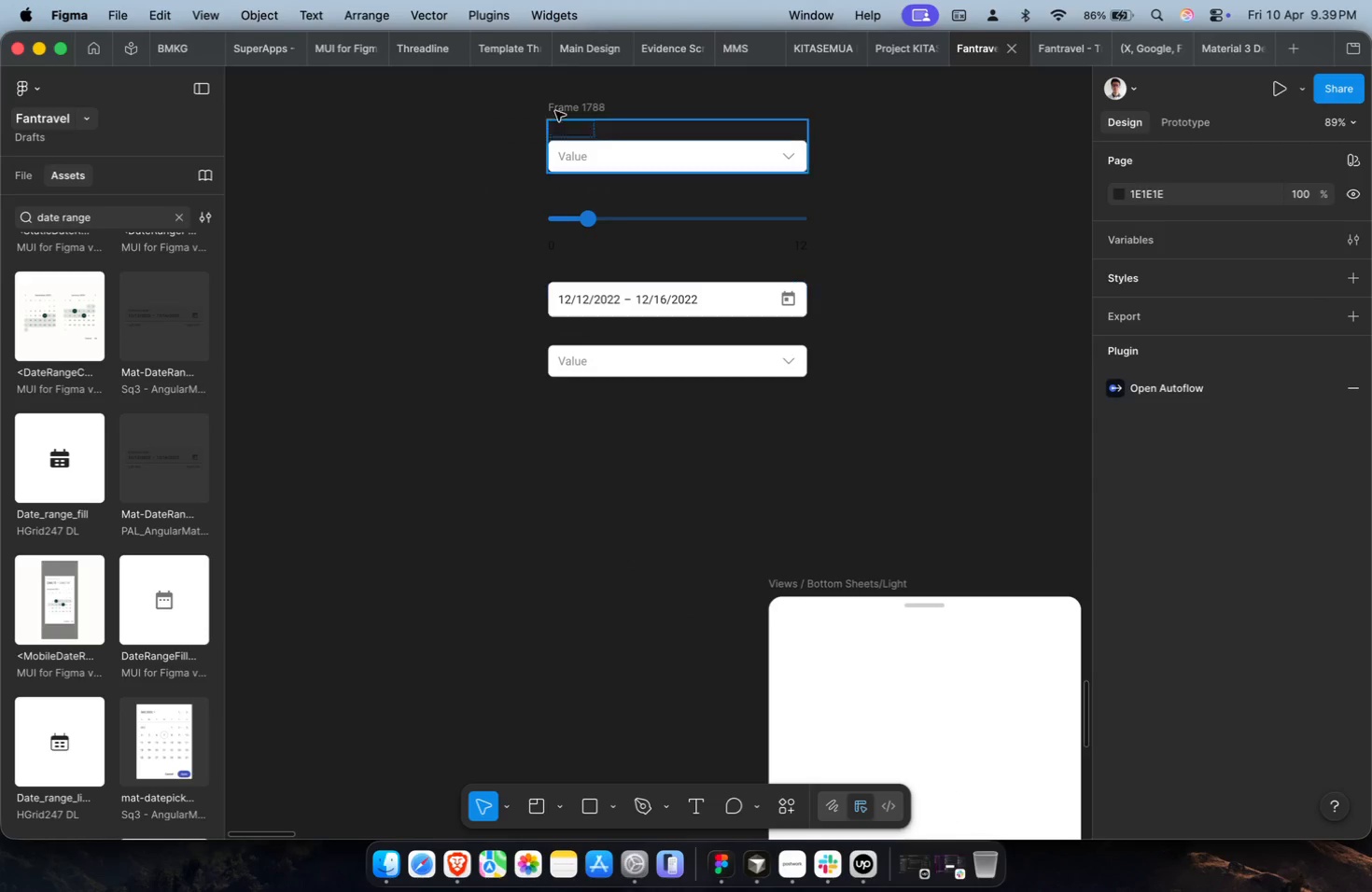 
scroll: coordinate [424, 254], scroll_direction: up, amount: 6.0
 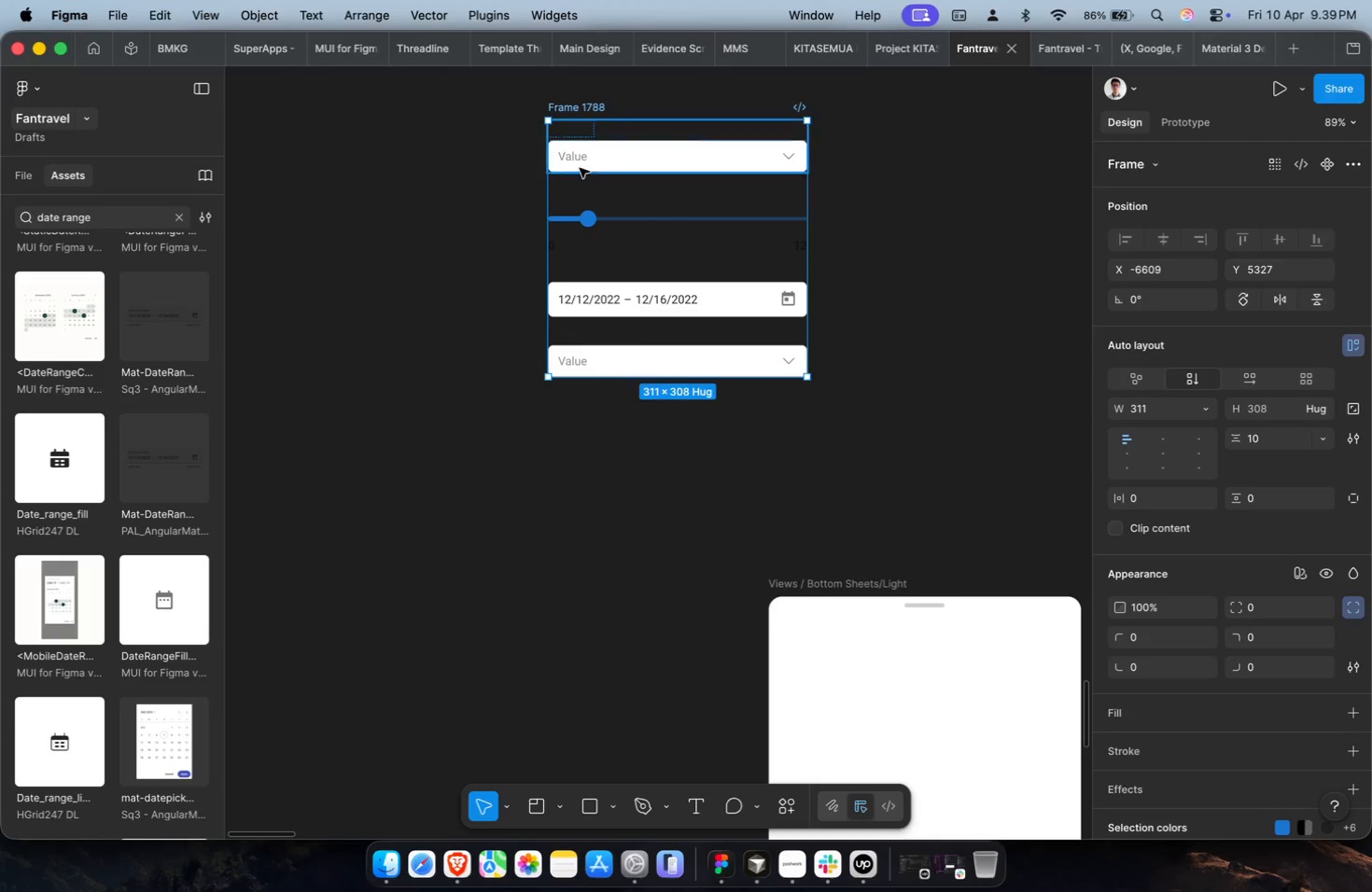 
double_click([567, 108])
 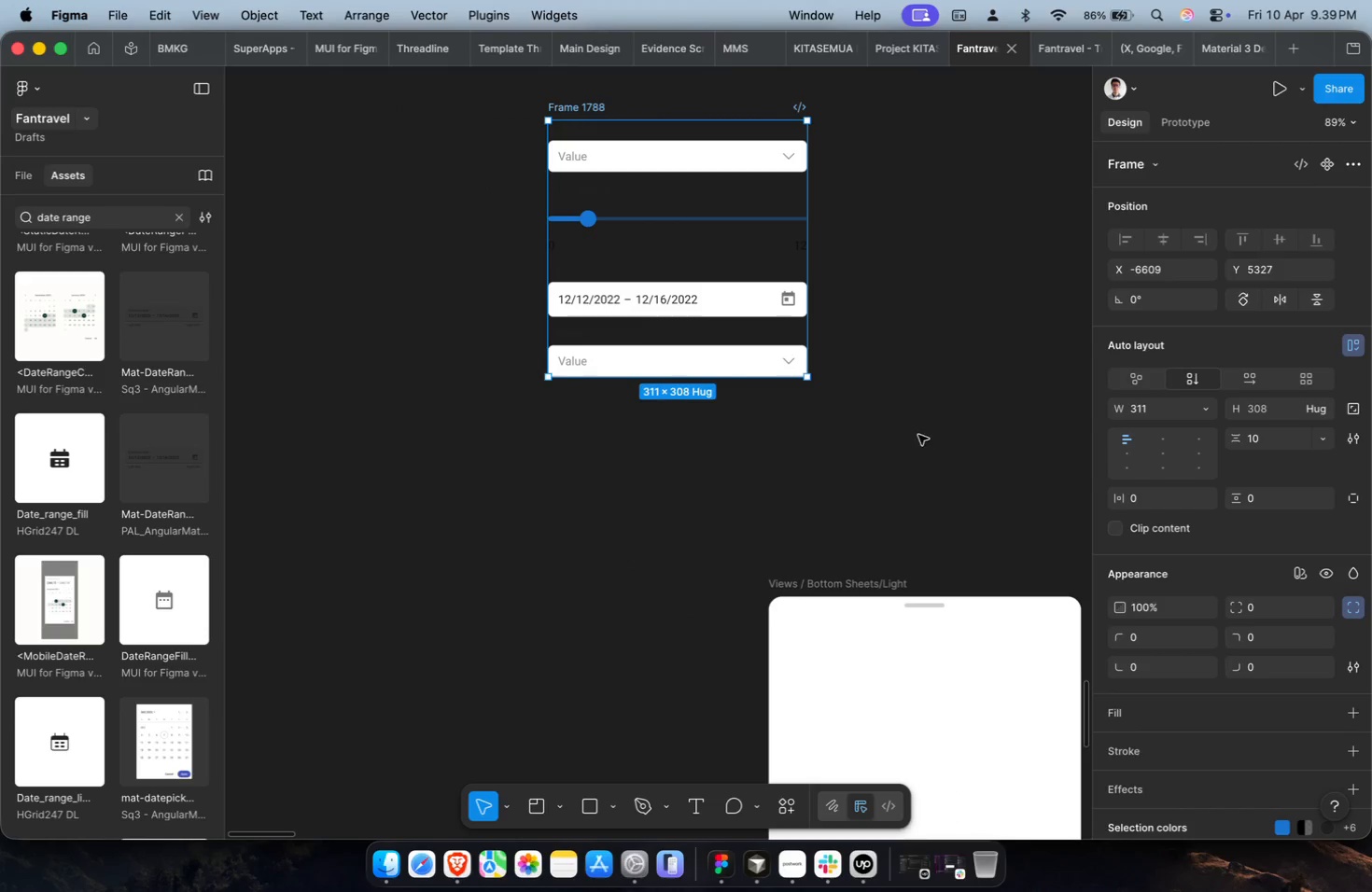 
scroll: coordinate [908, 436], scroll_direction: down, amount: 2.0
 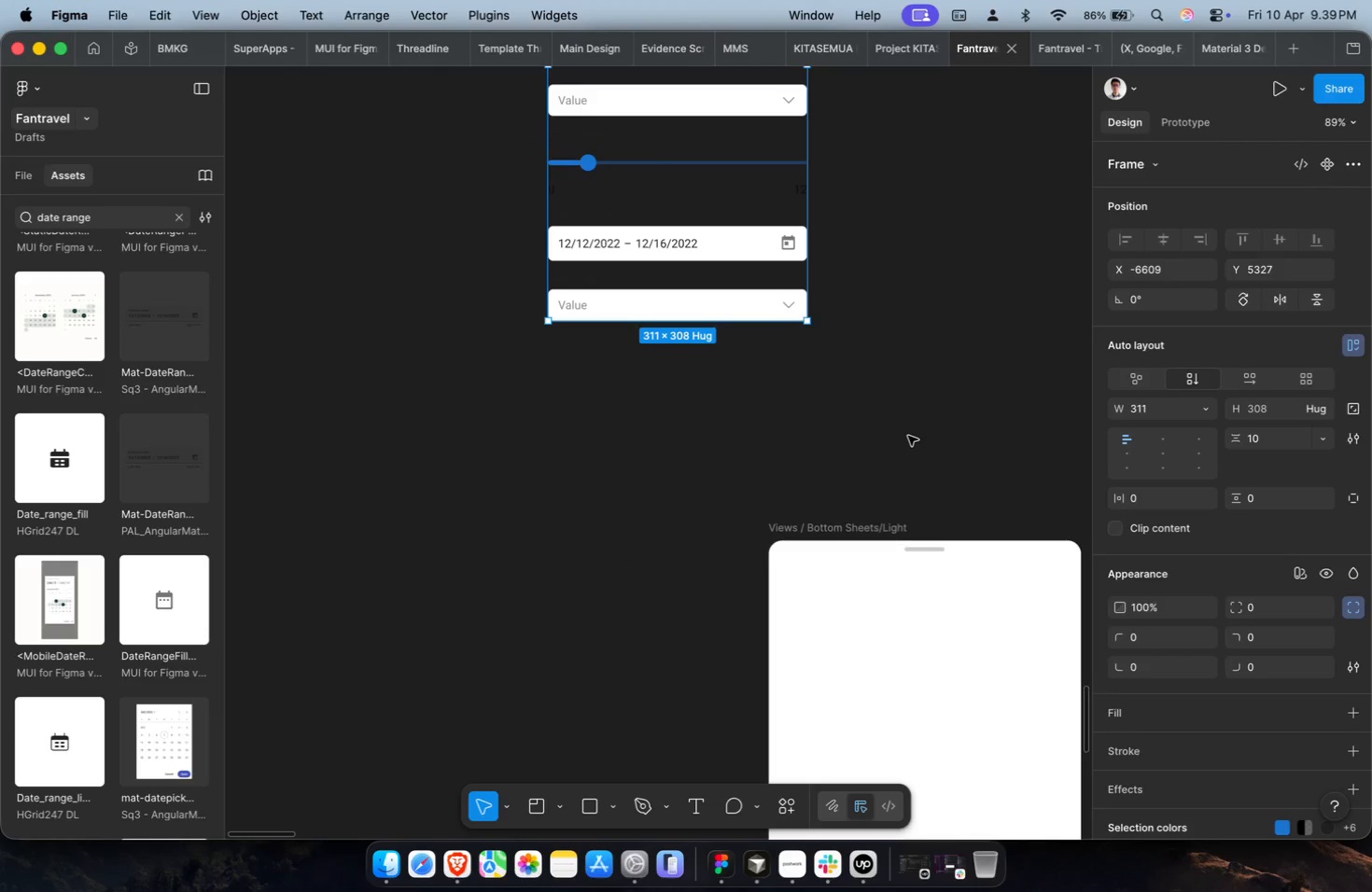 
key(Meta+X)
 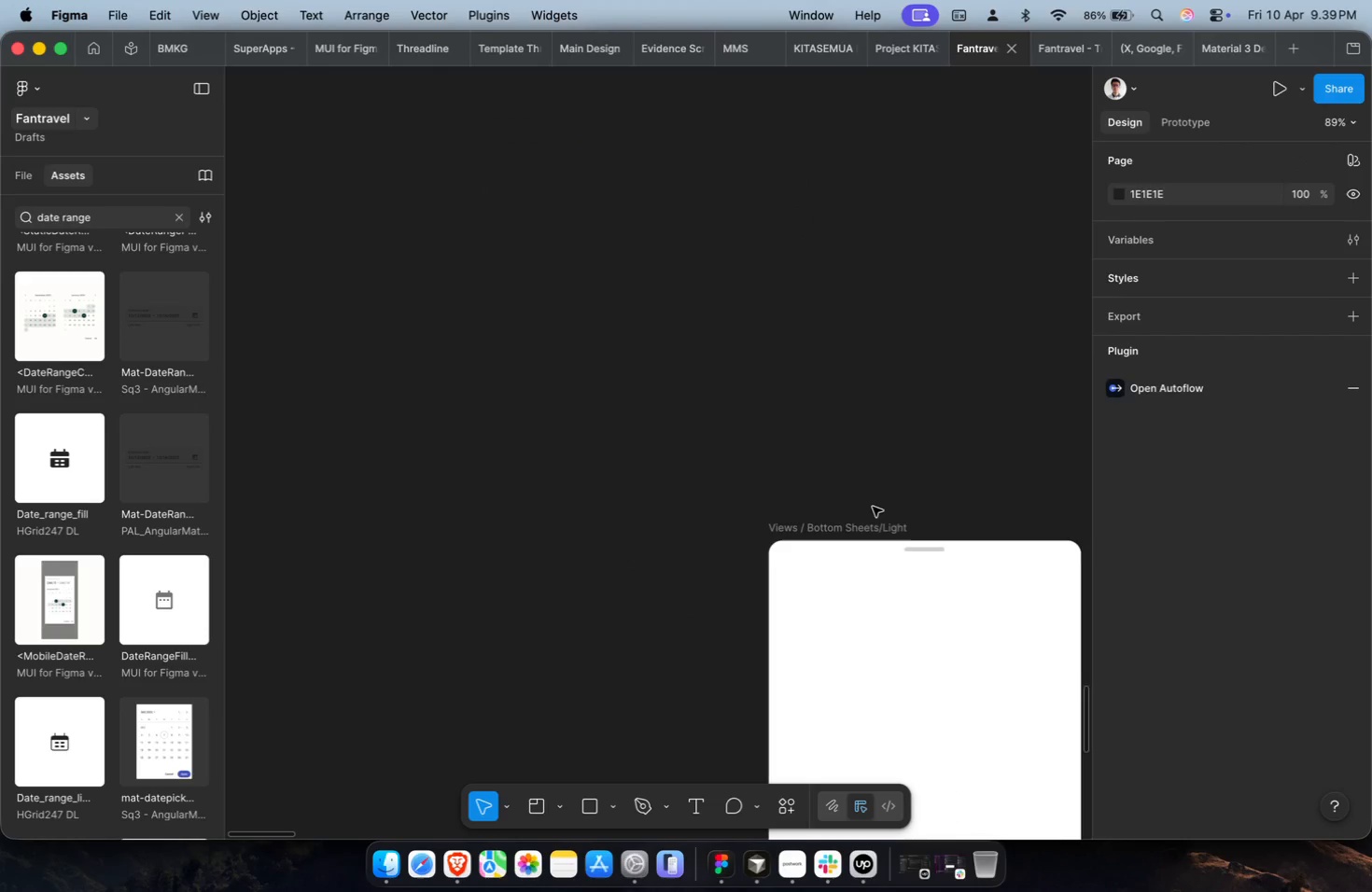 
left_click([868, 522])
 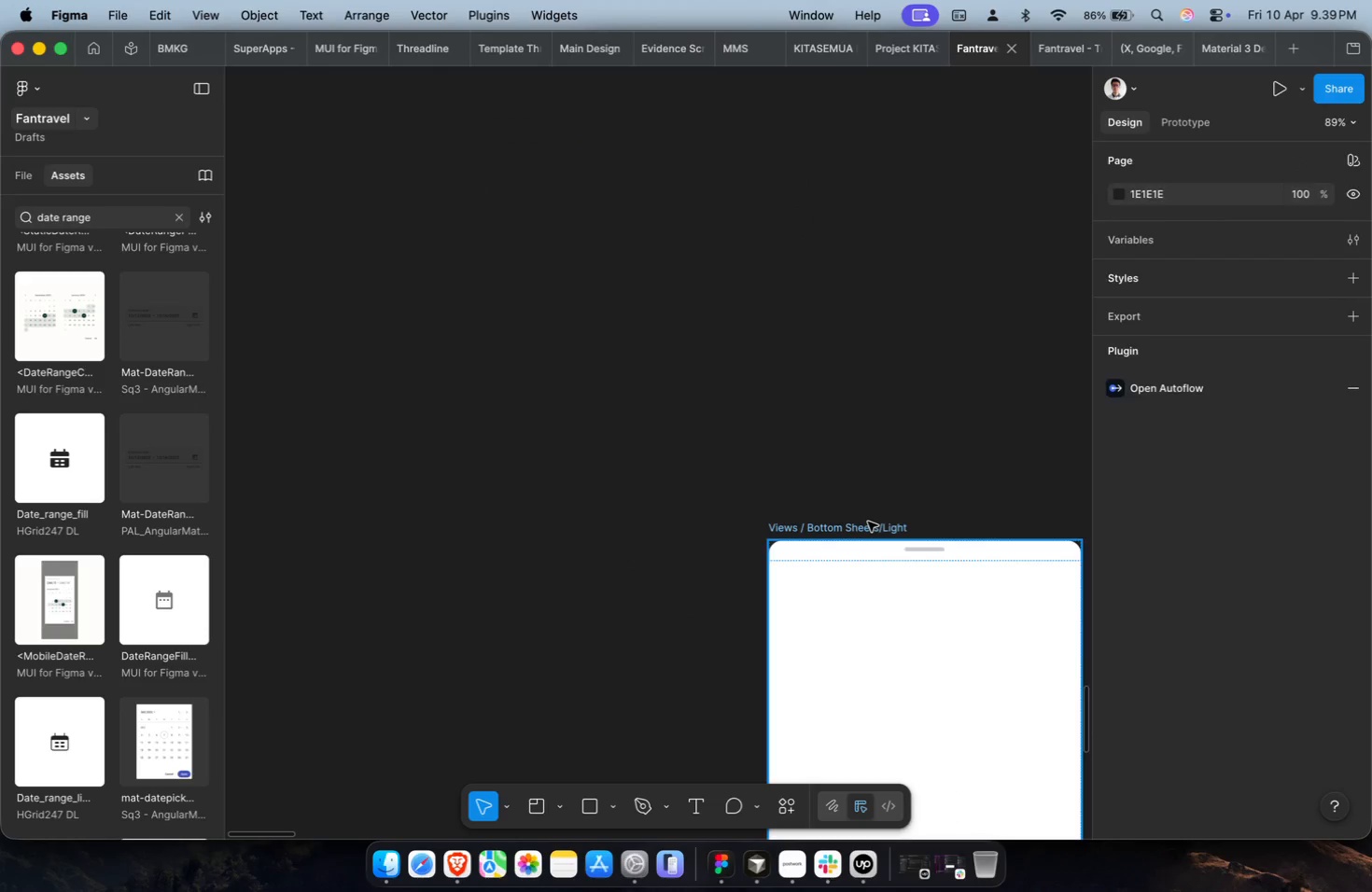 
key(Meta+CommandLeft)
 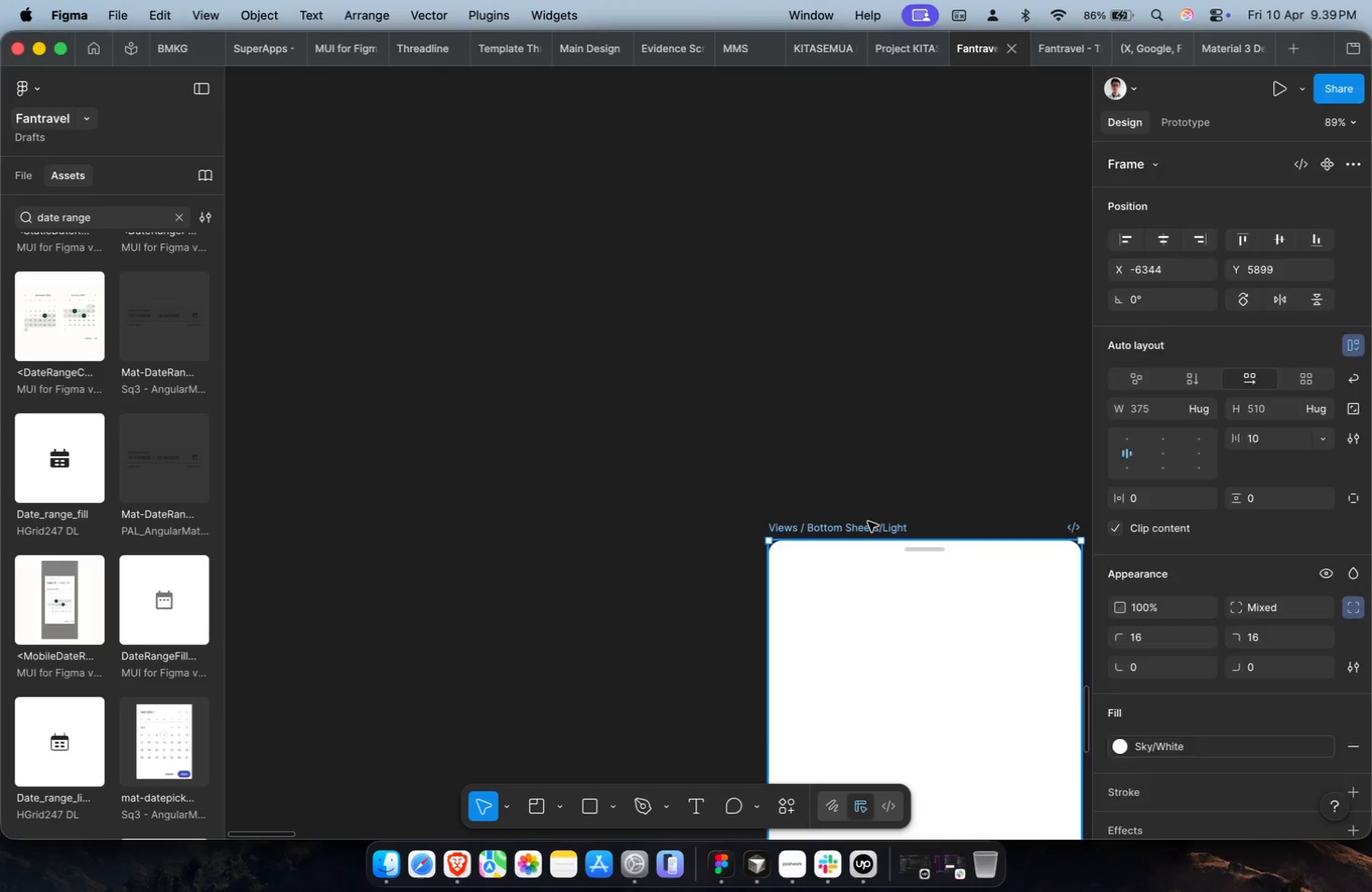 
key(Meta+V)
 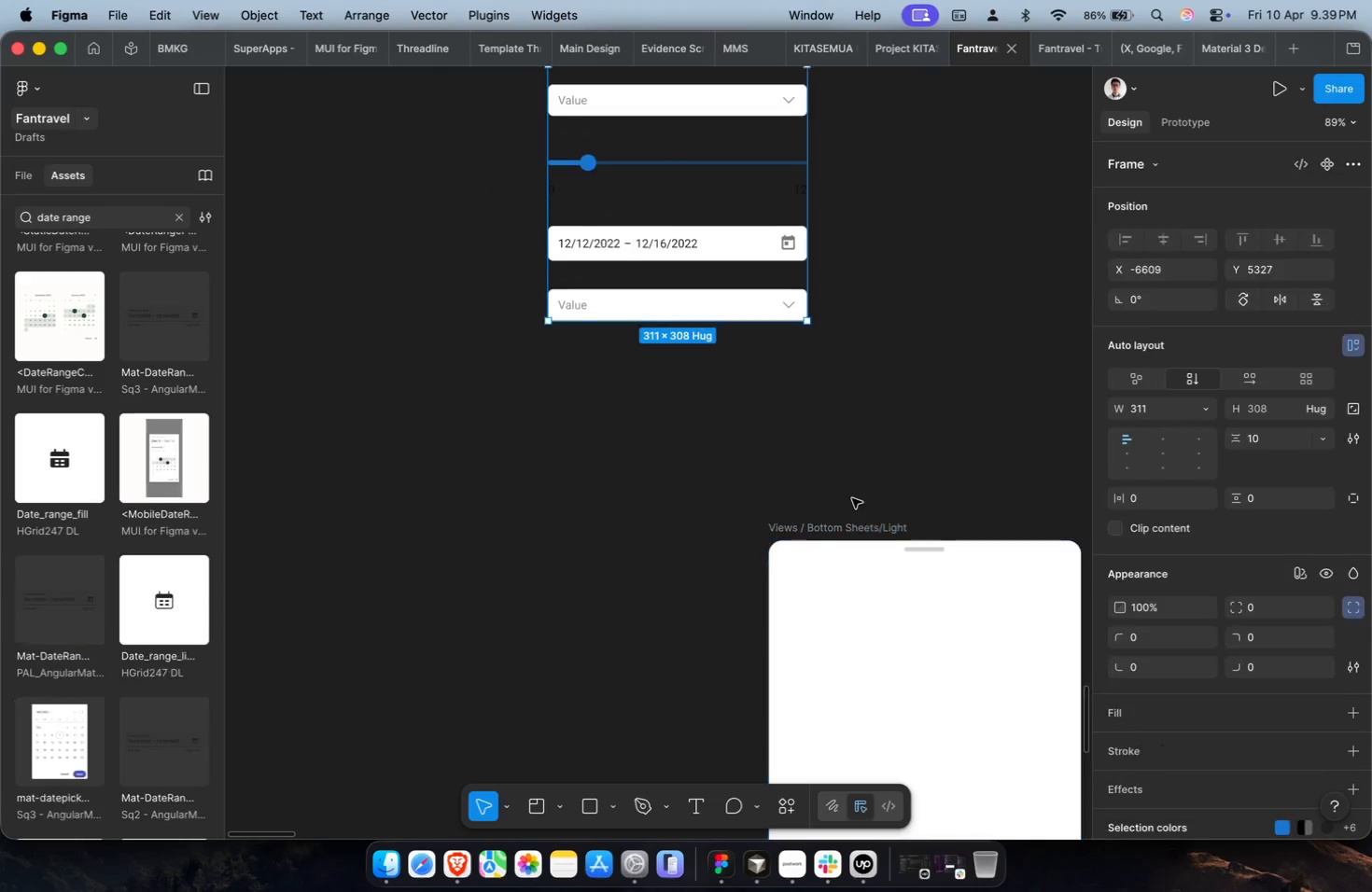 
hold_key(key=CommandLeft, duration=0.3)
 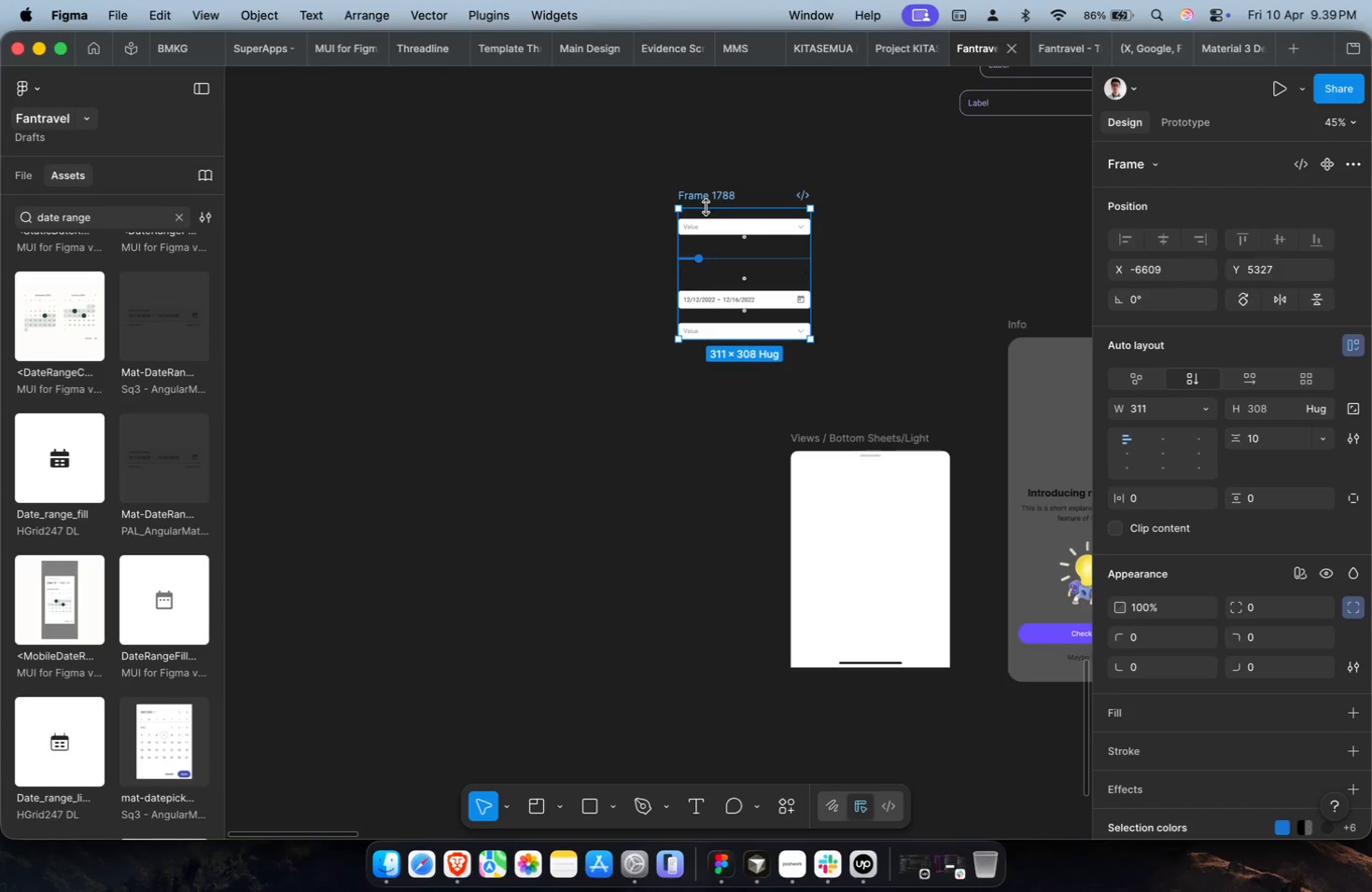 
scroll: coordinate [814, 415], scroll_direction: down, amount: 10.0
 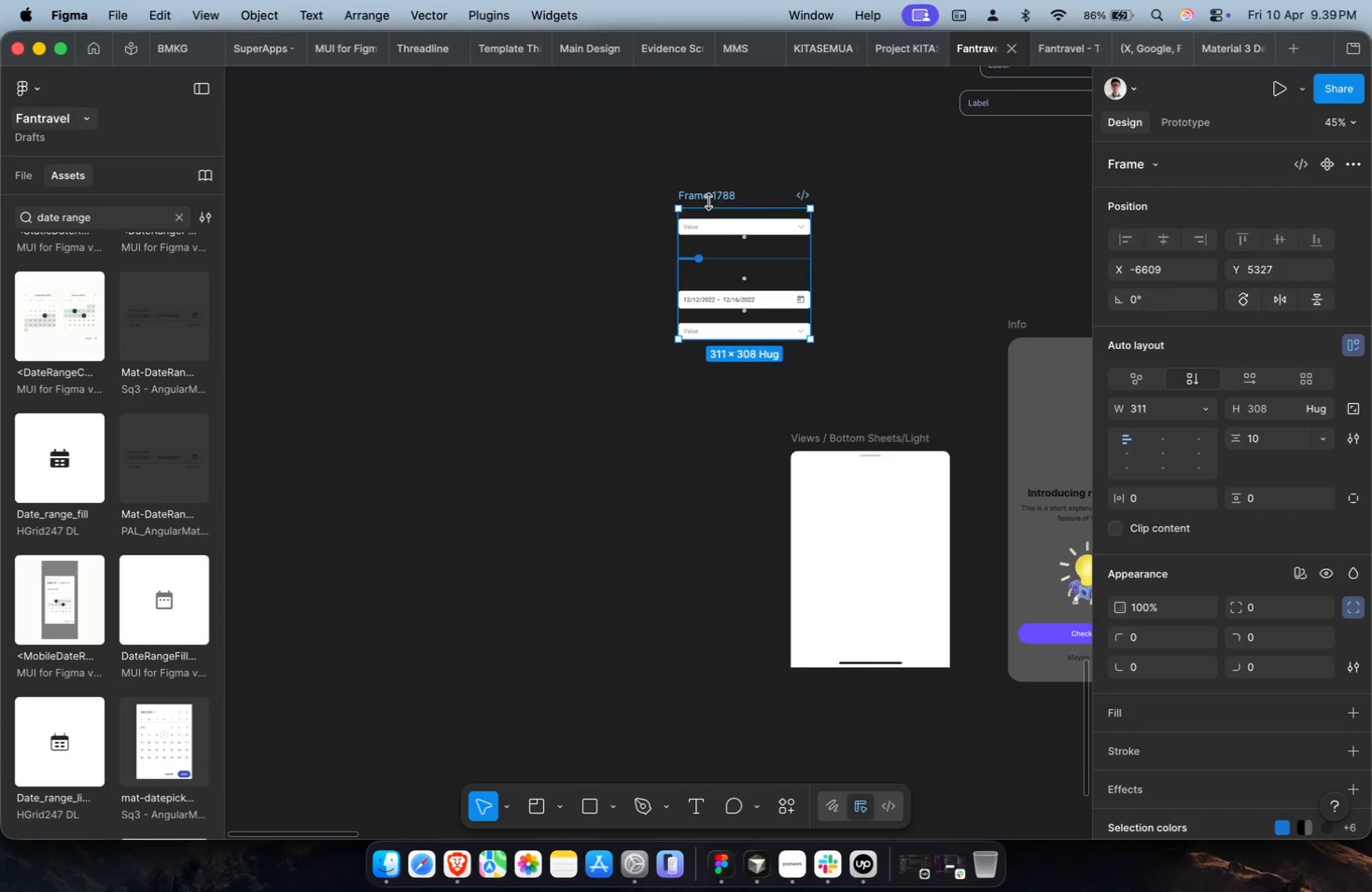 
left_click_drag(start_coordinate=[712, 197], to_coordinate=[850, 492])
 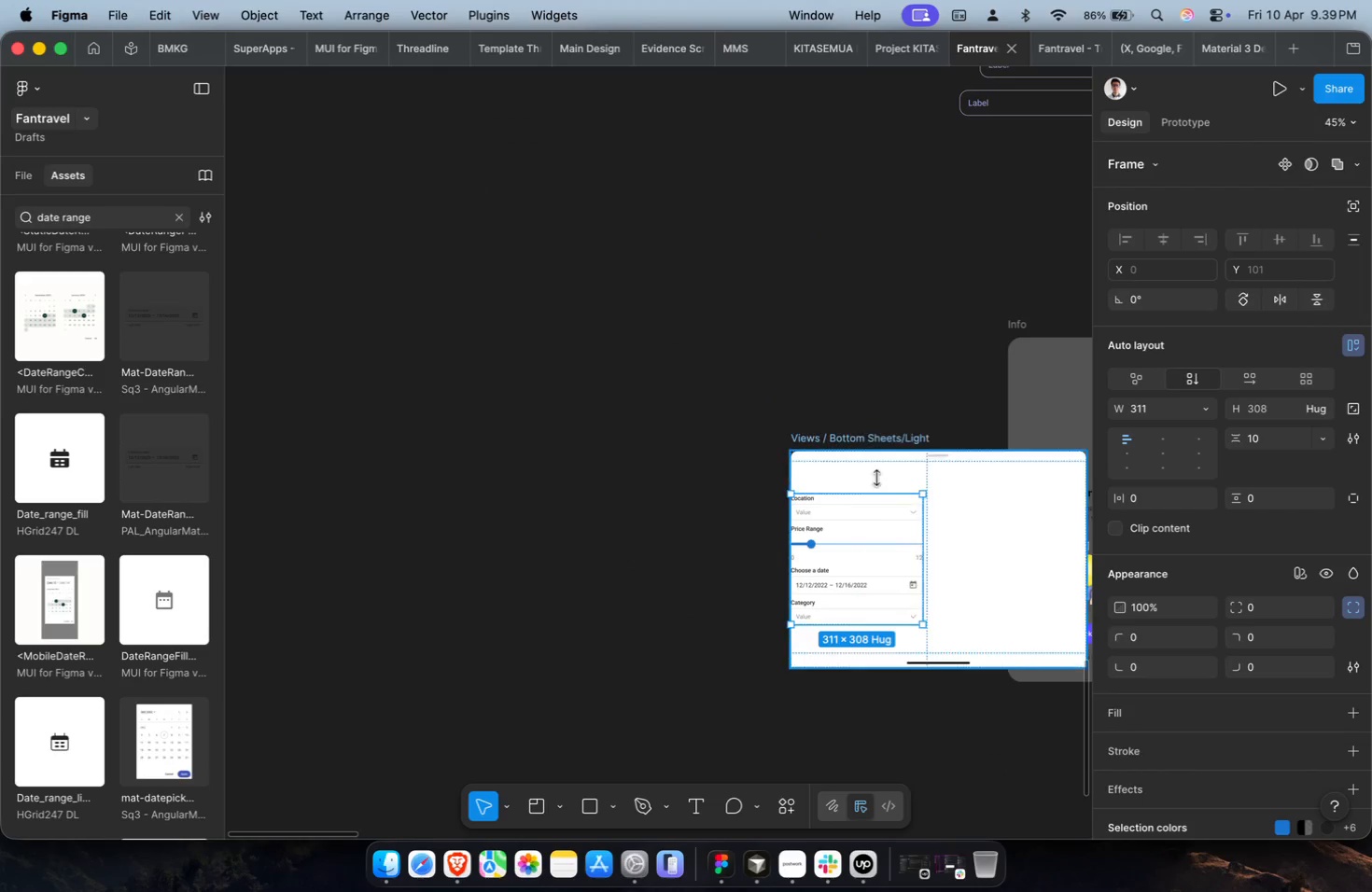 
key(Meta+CommandLeft)
 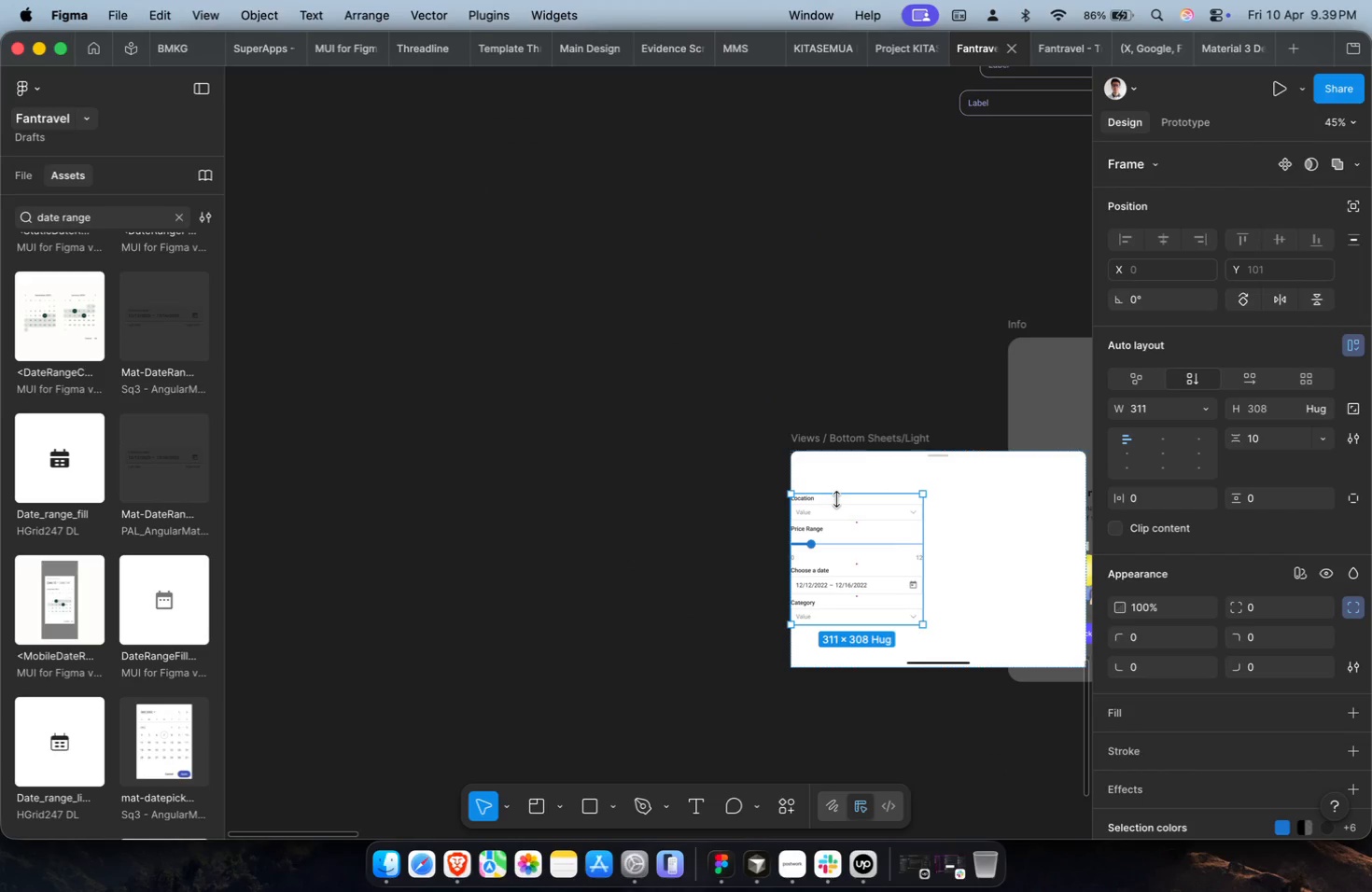 
left_click_drag(start_coordinate=[843, 520], to_coordinate=[617, 466])
 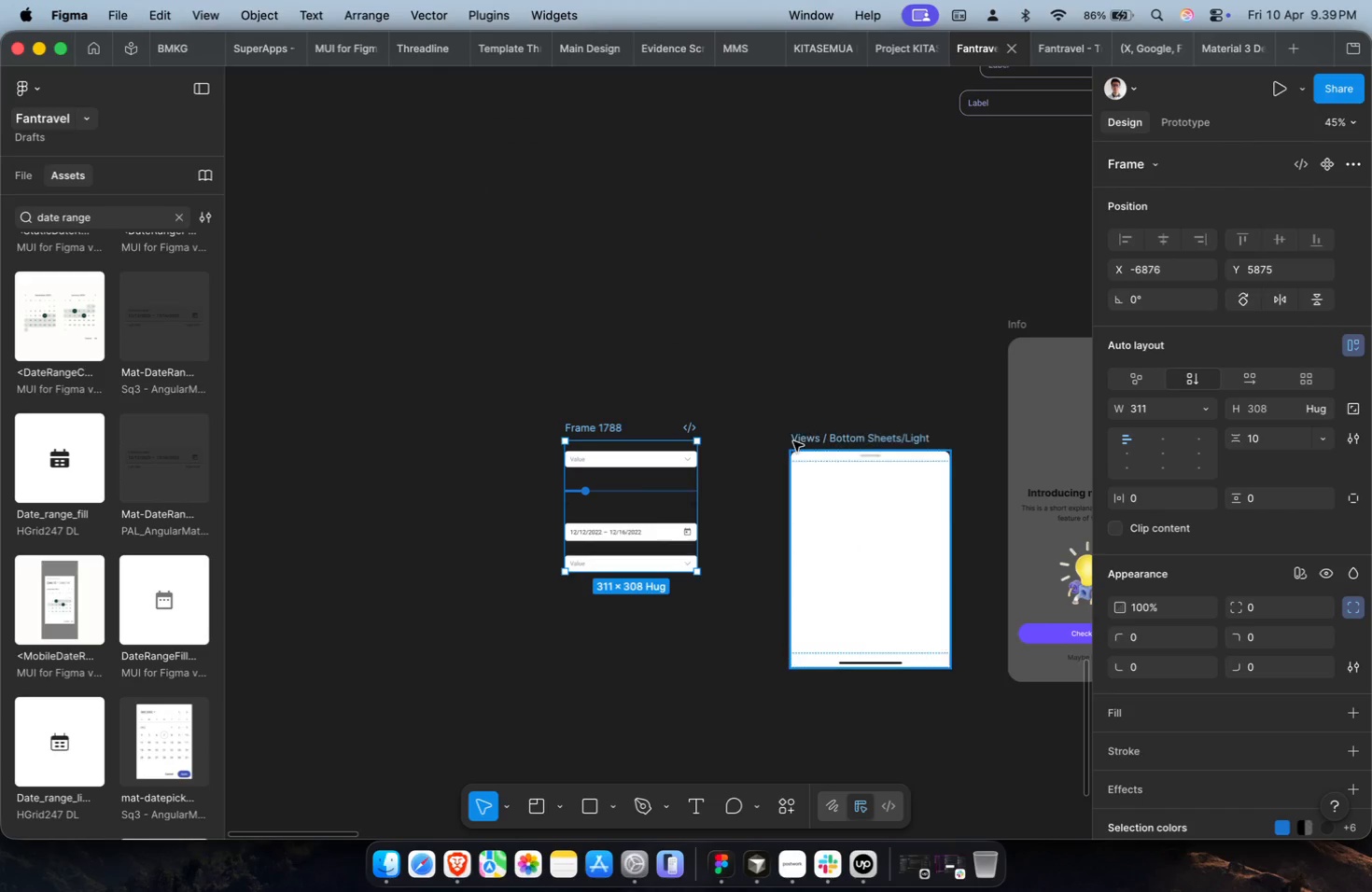 
key(Meta+Shift+G)
 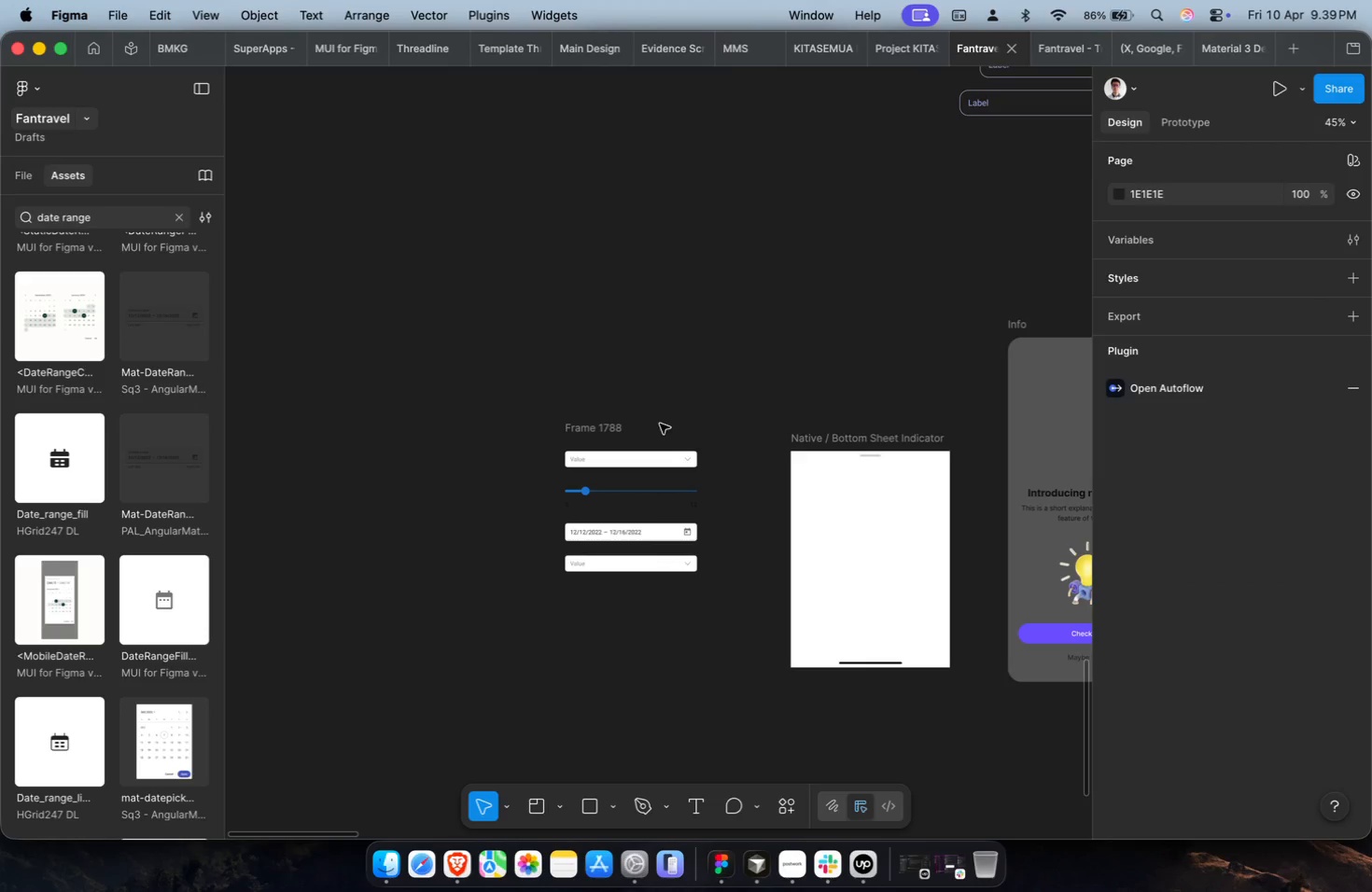 
key(Meta+Z)
 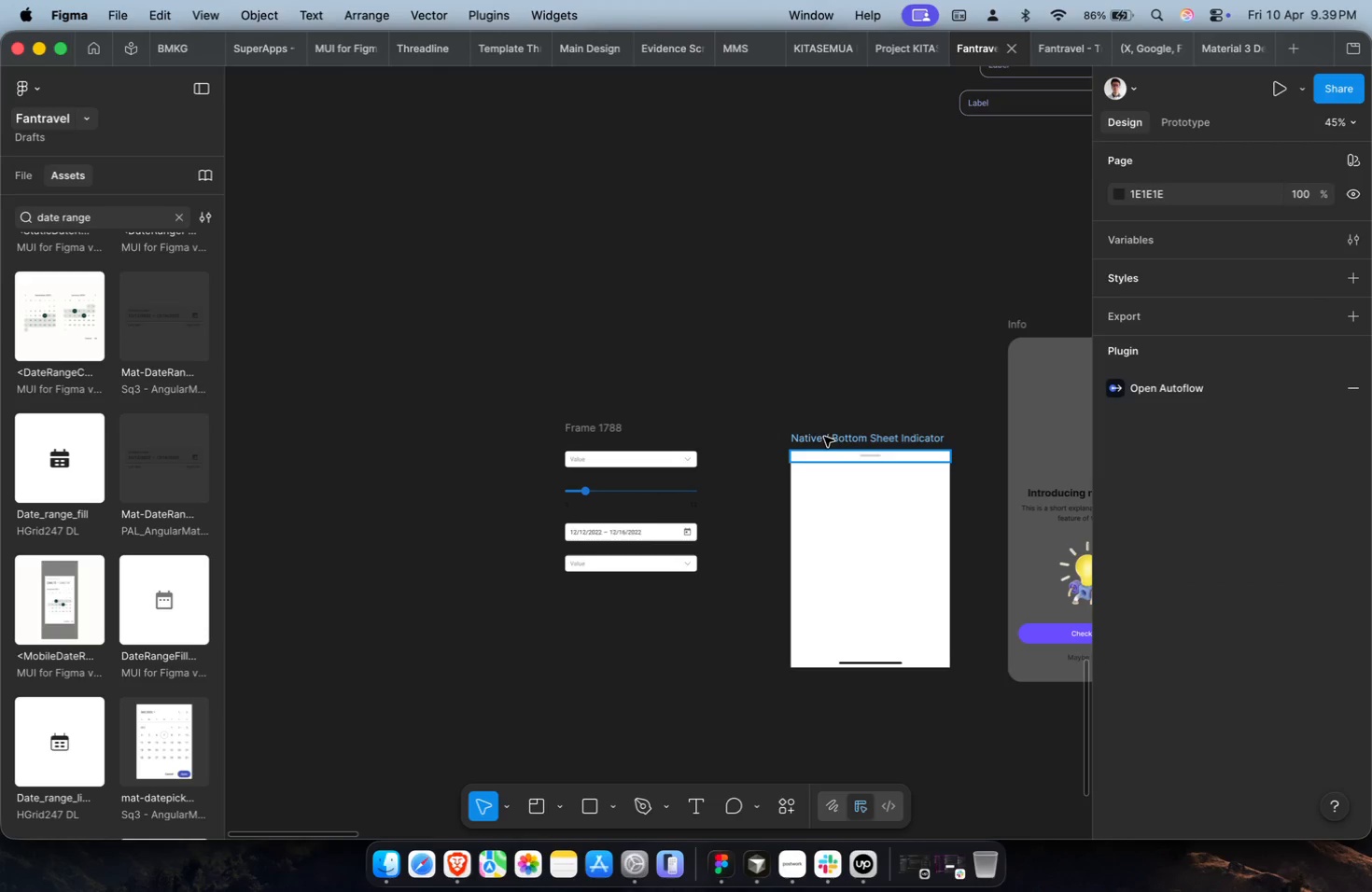 
left_click([831, 442])
 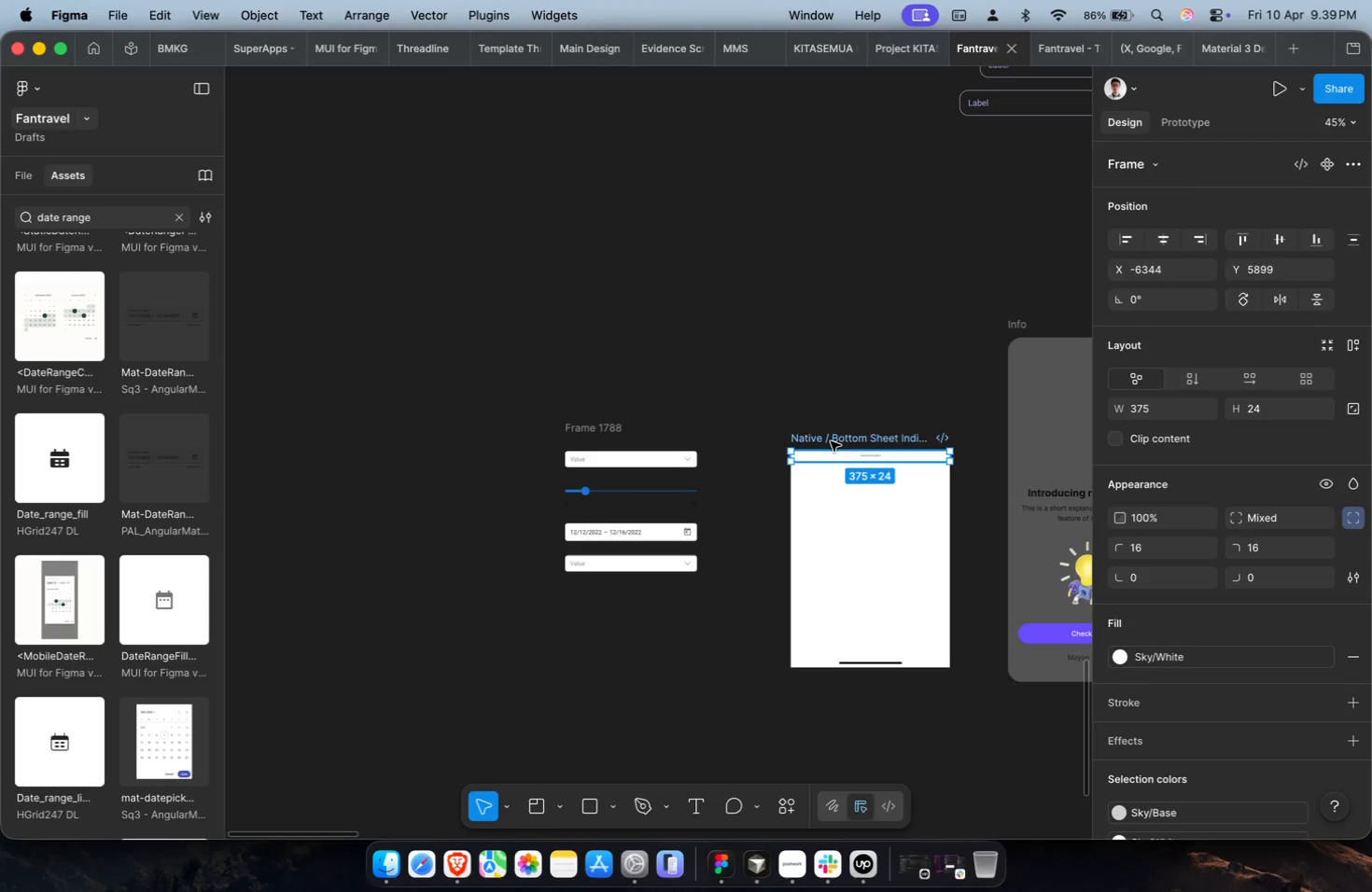 
key(Meta+CommandLeft)
 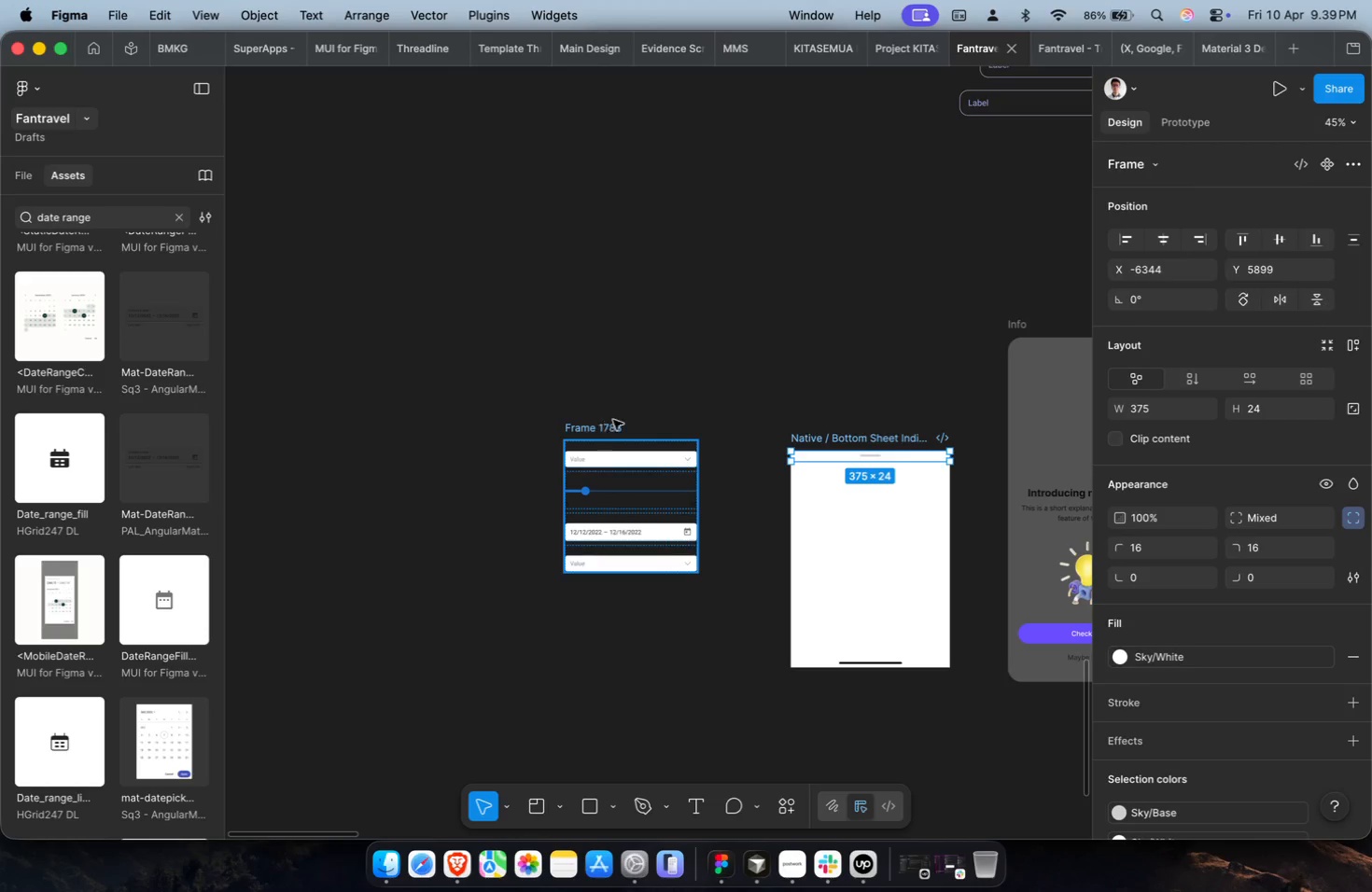 
key(Meta+CommandLeft)
 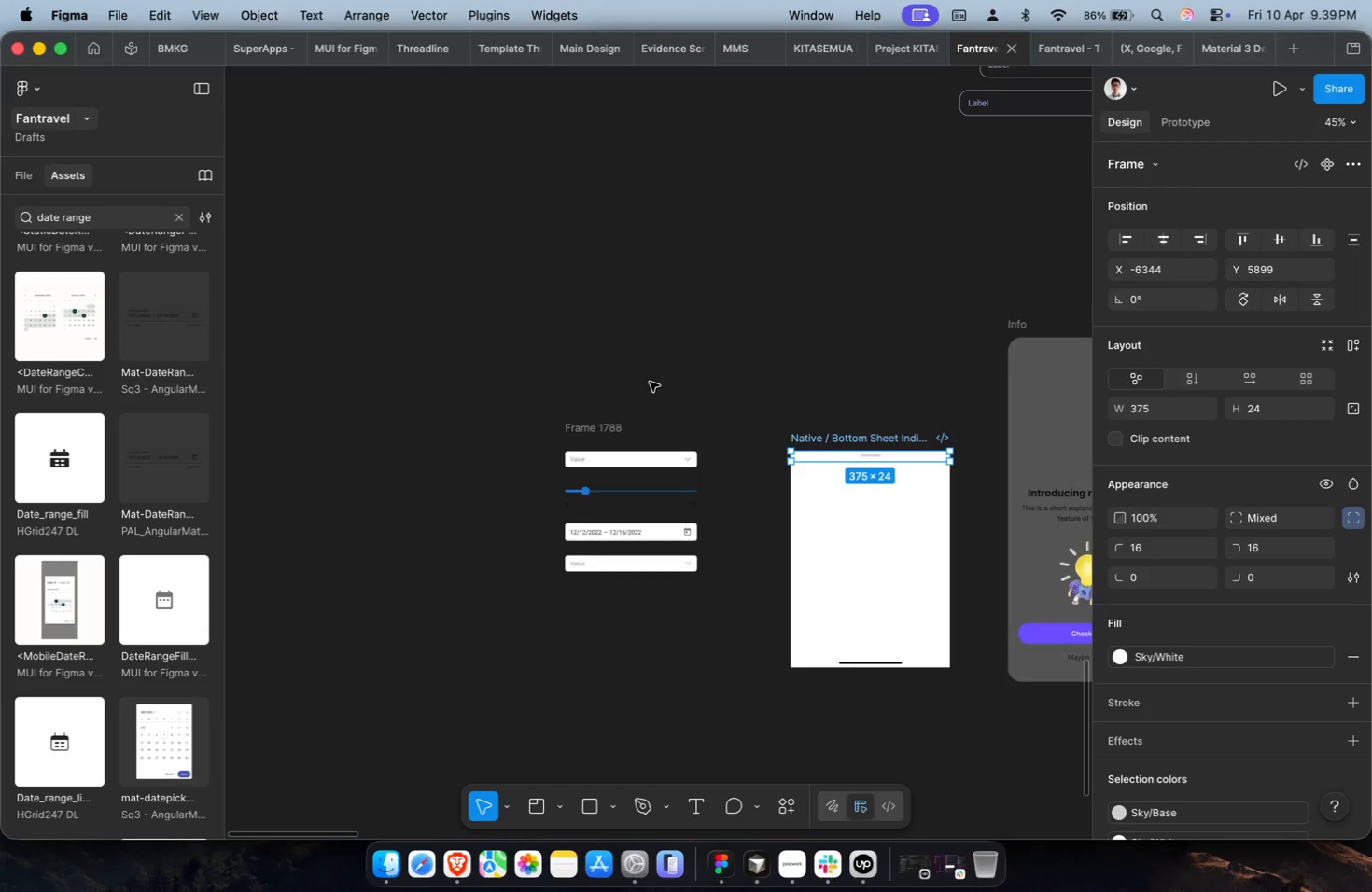 
key(Meta+CommandLeft)
 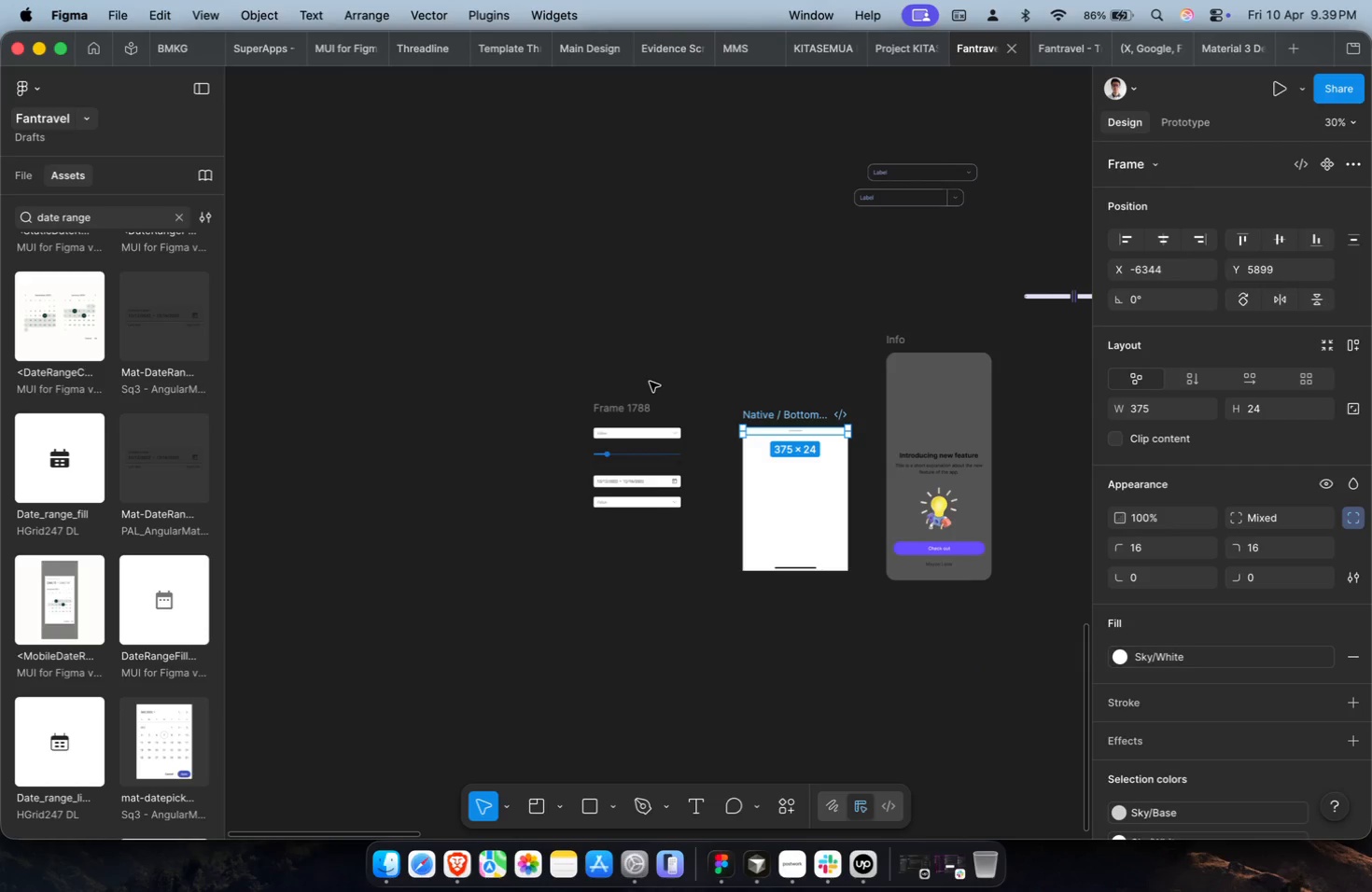 
key(Meta+1)
 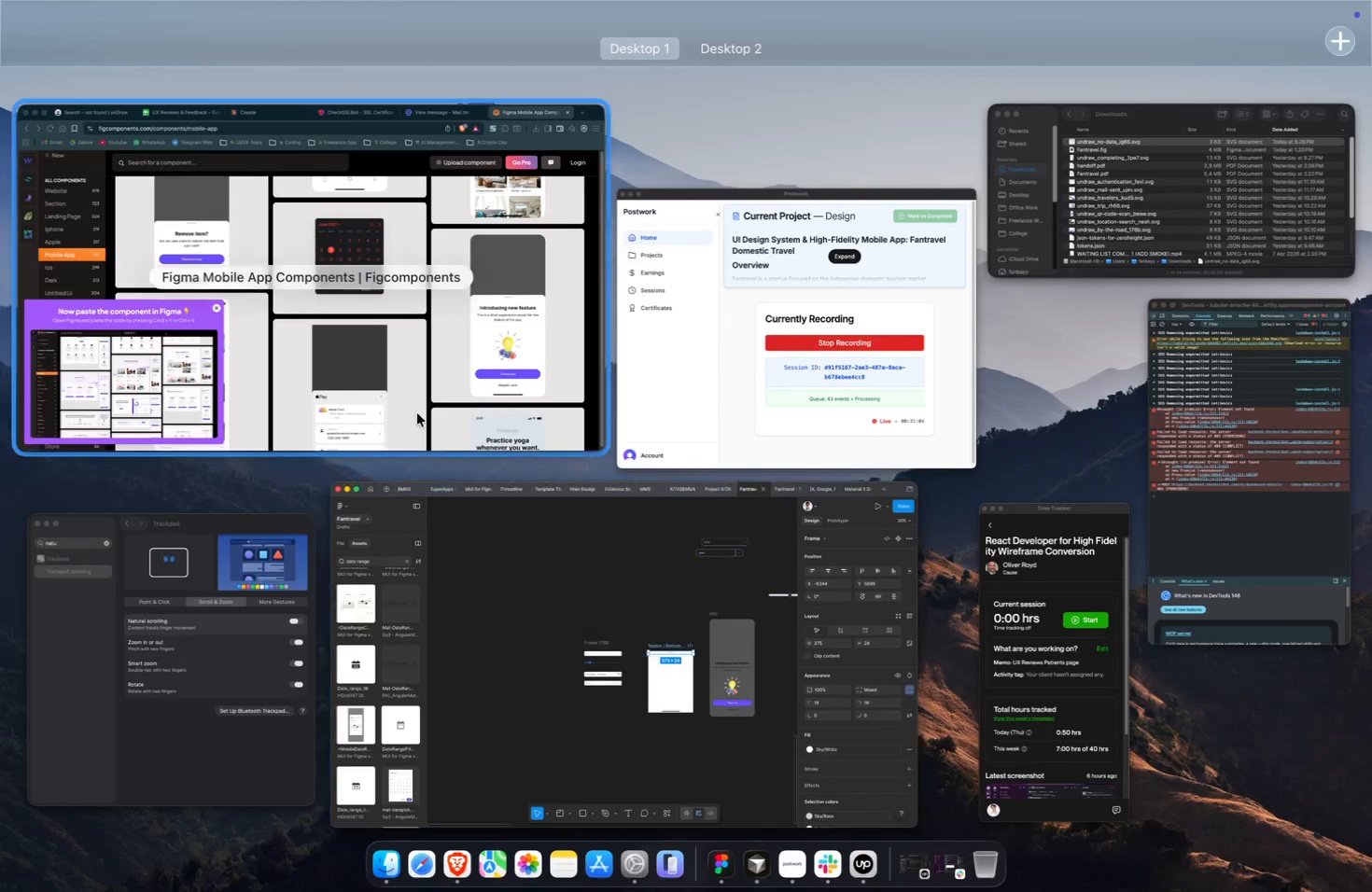 
scroll: coordinate [650, 382], scroll_direction: down, amount: 5.0
 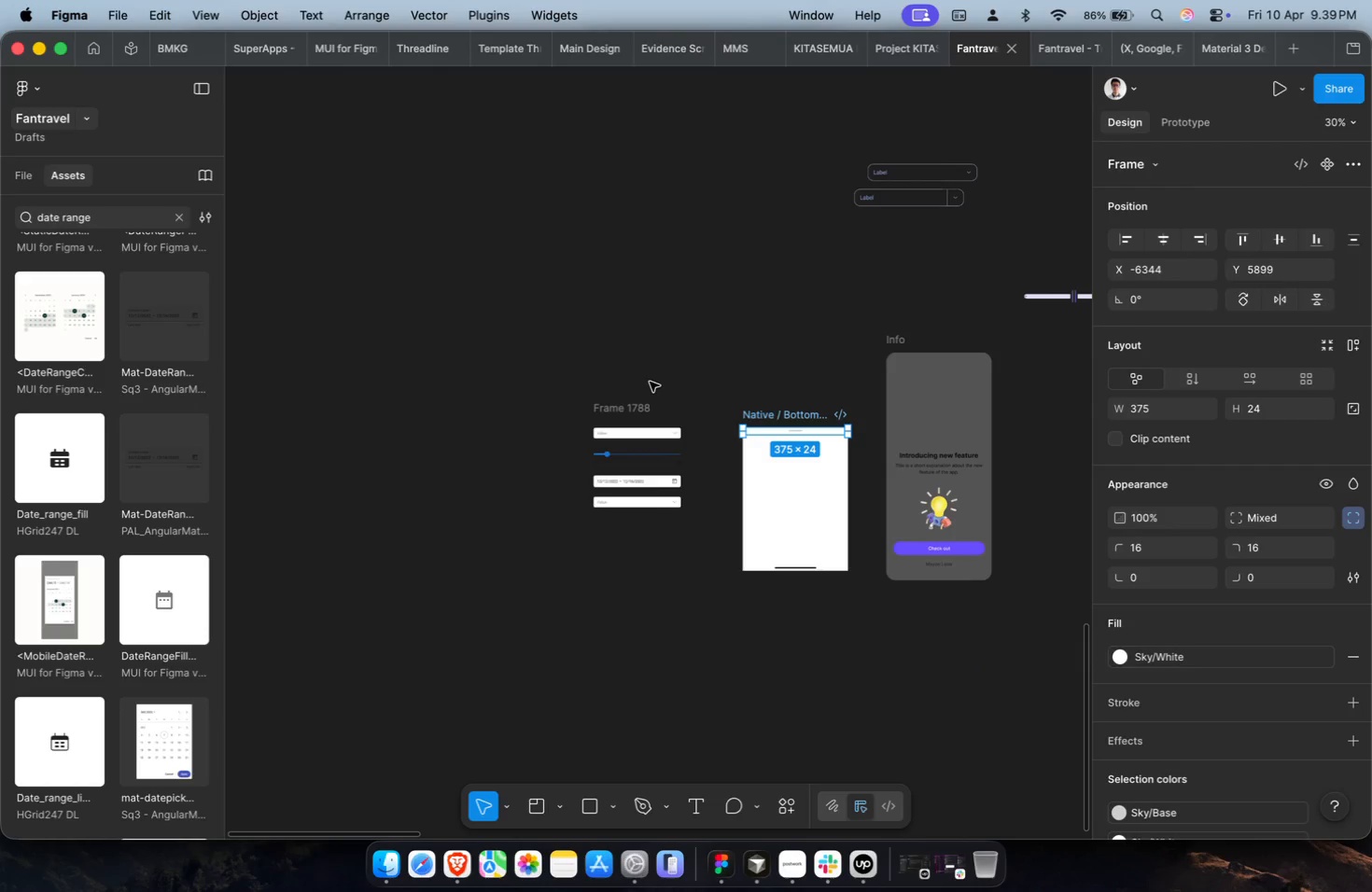 
left_click([408, 390])
 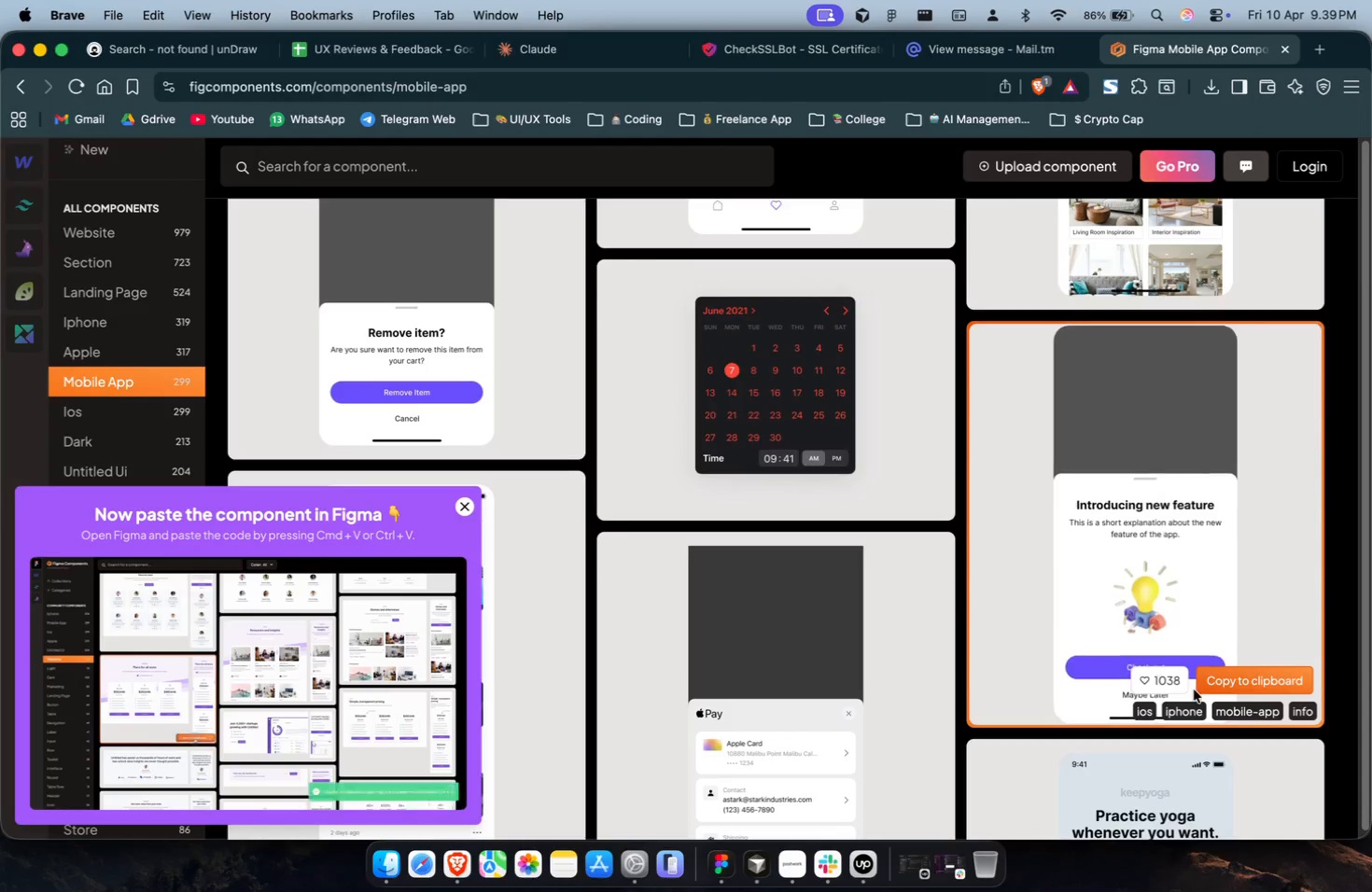 
left_click([1220, 676])
 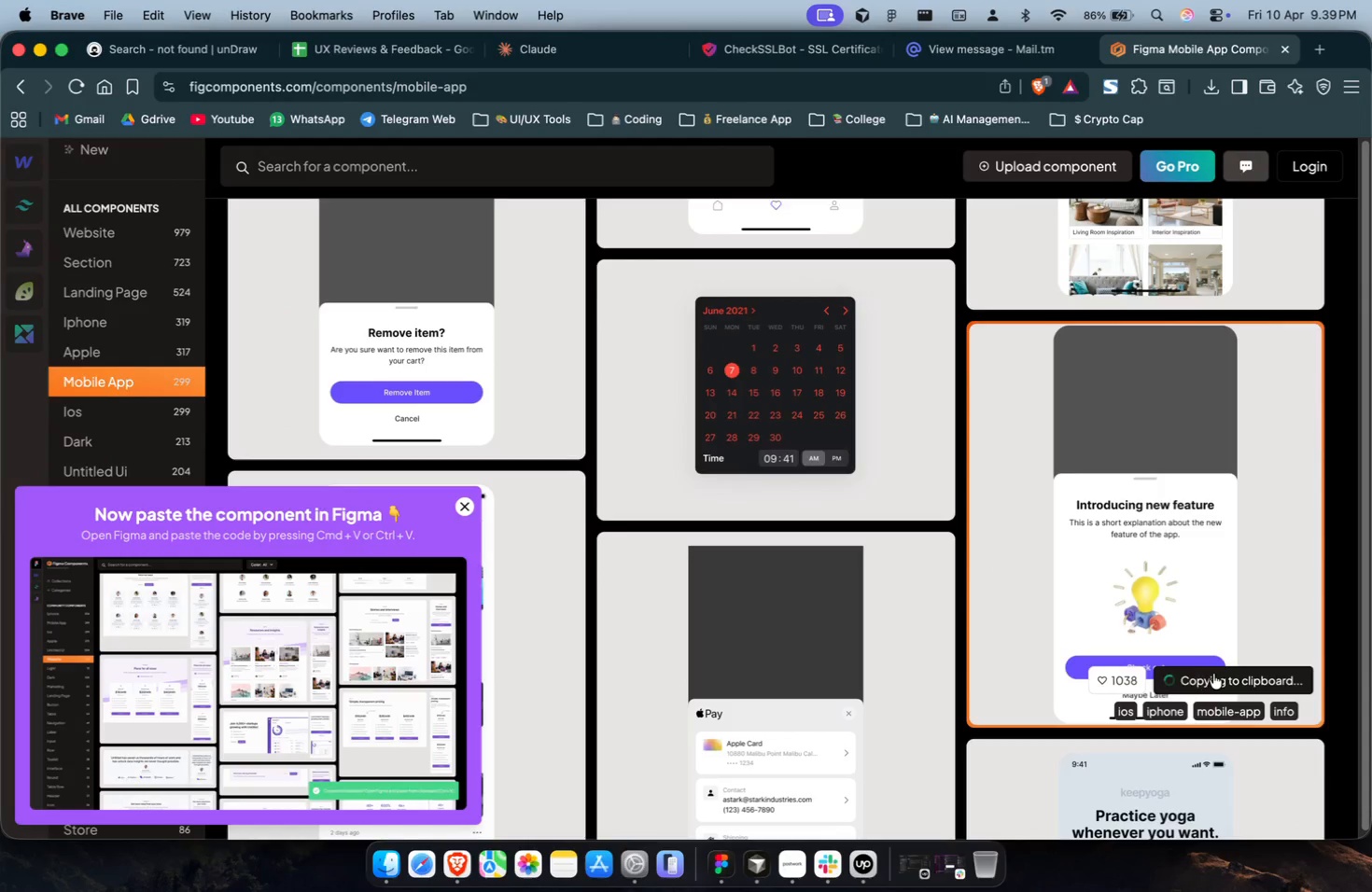 
key(Meta+1)
 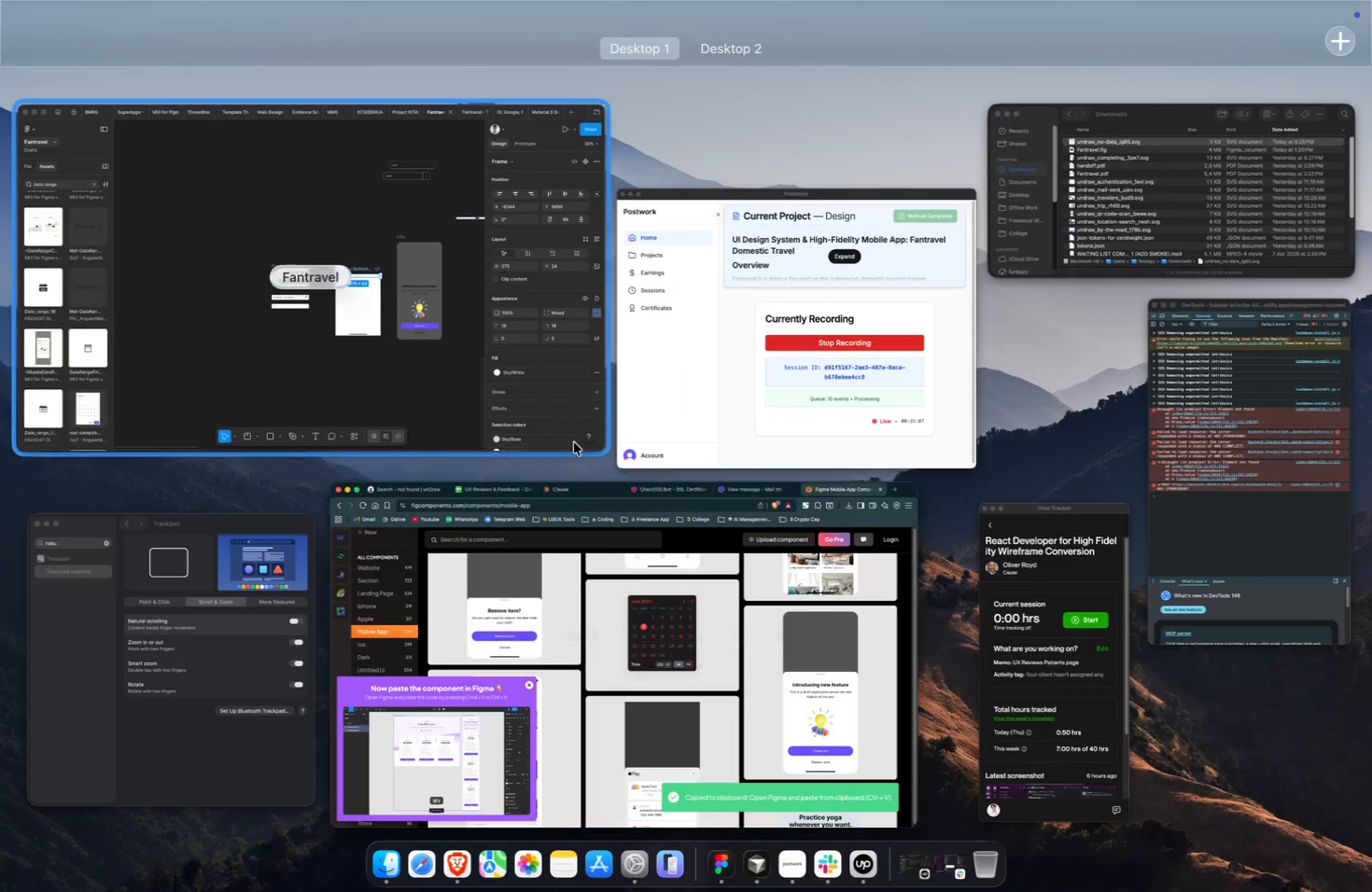 
left_click([474, 266])
 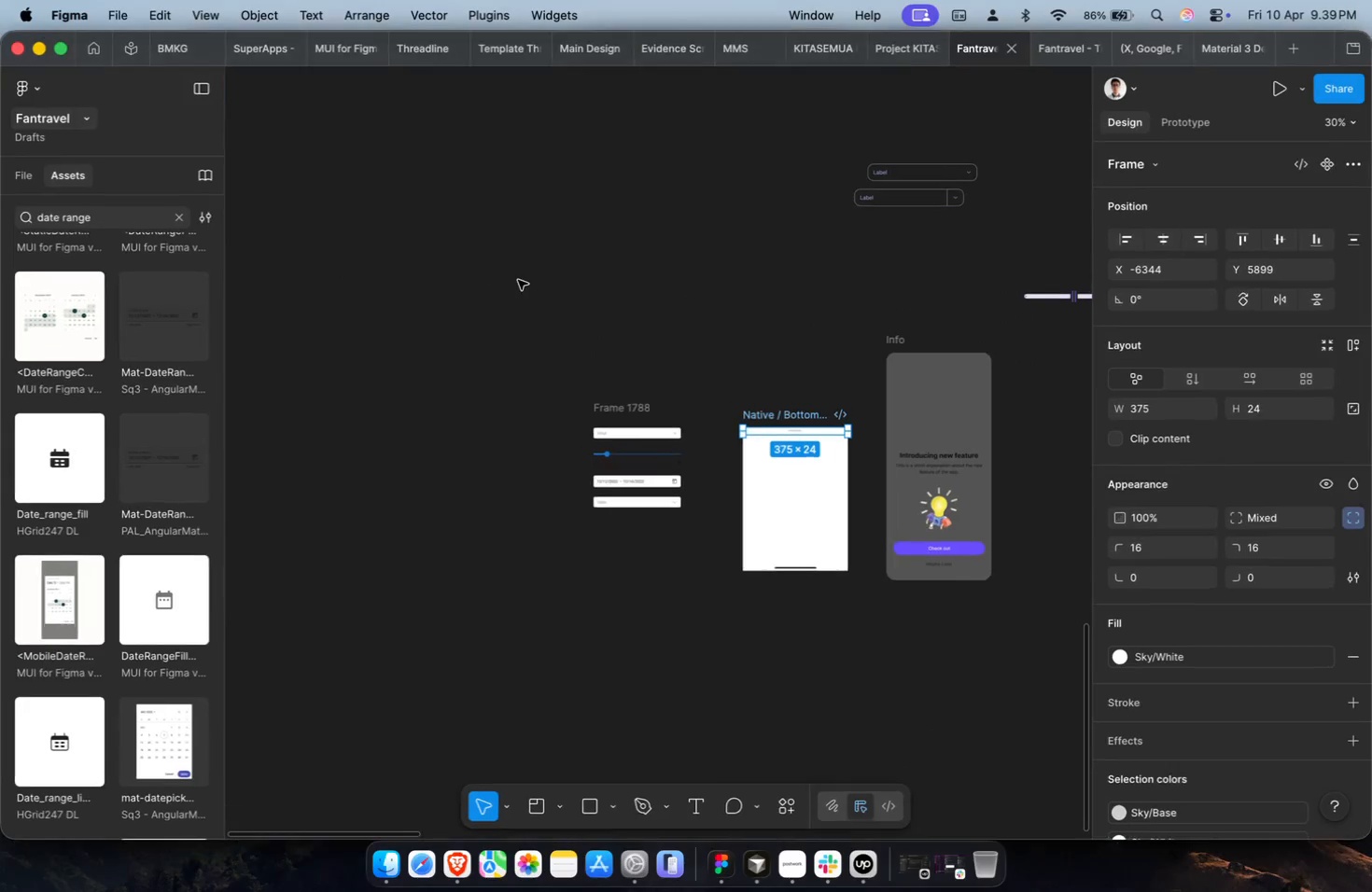 
left_click([520, 278])
 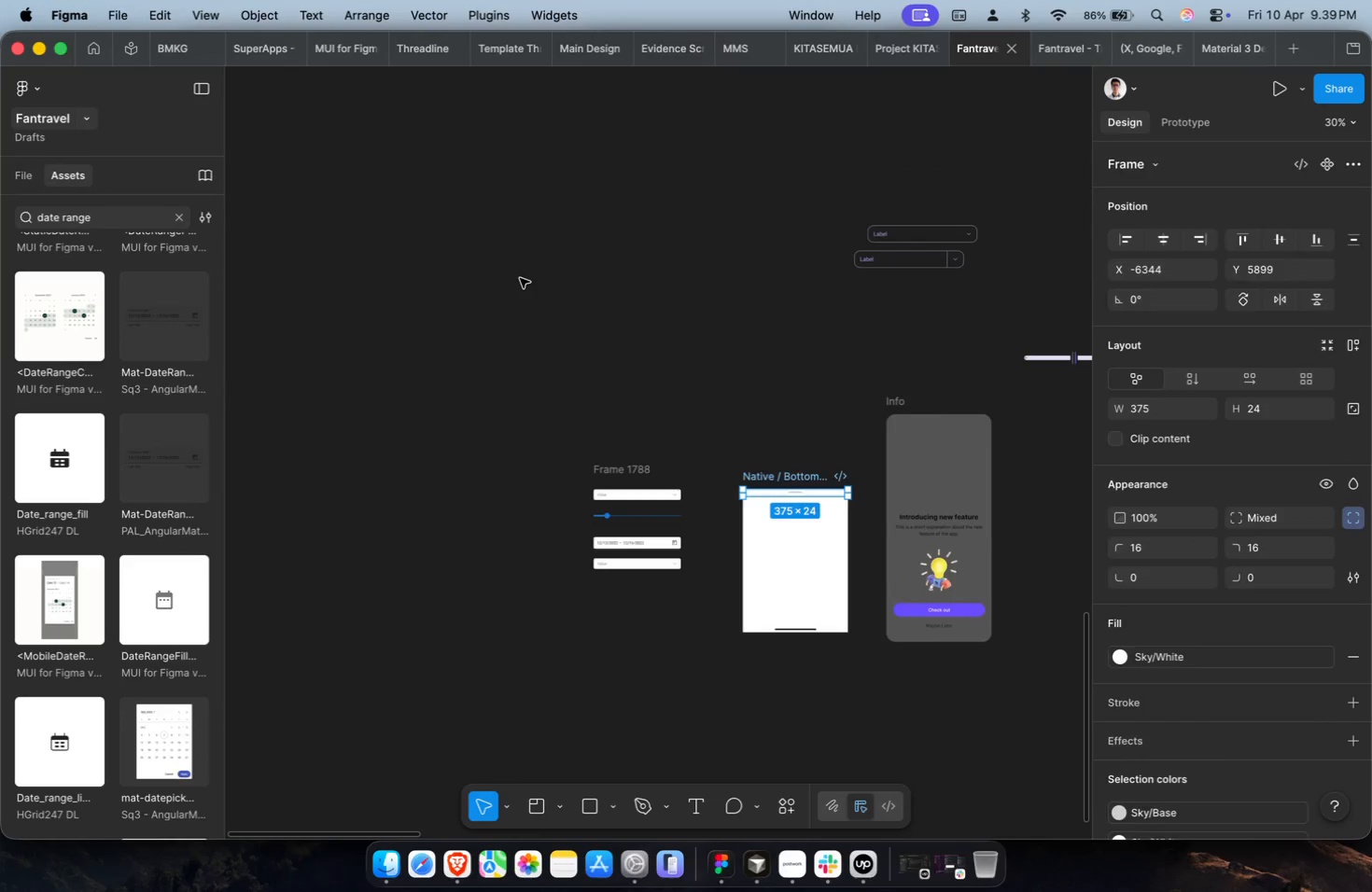 
scroll: coordinate [520, 278], scroll_direction: up, amount: 2.0
 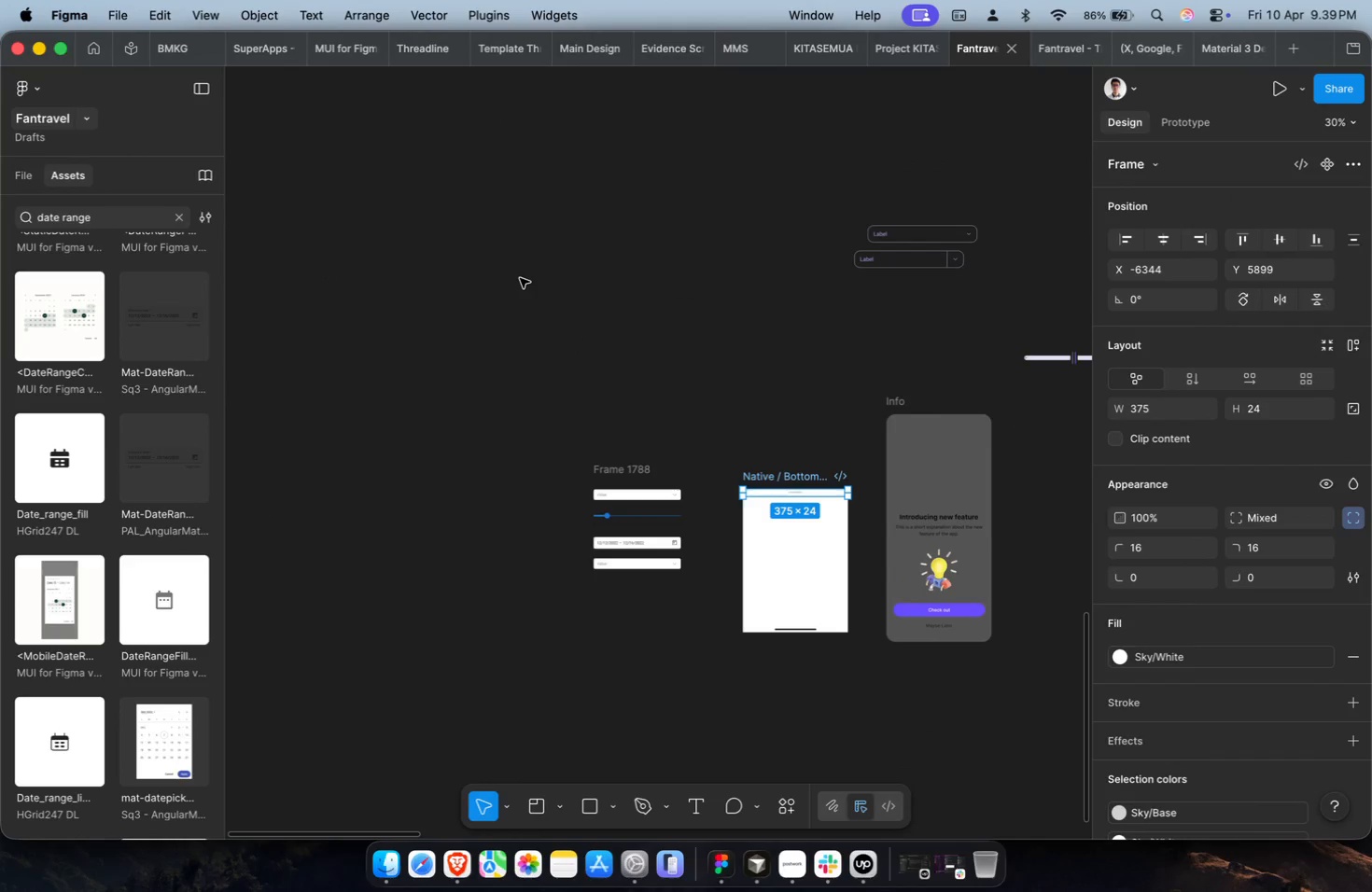 
key(Meta+V)
 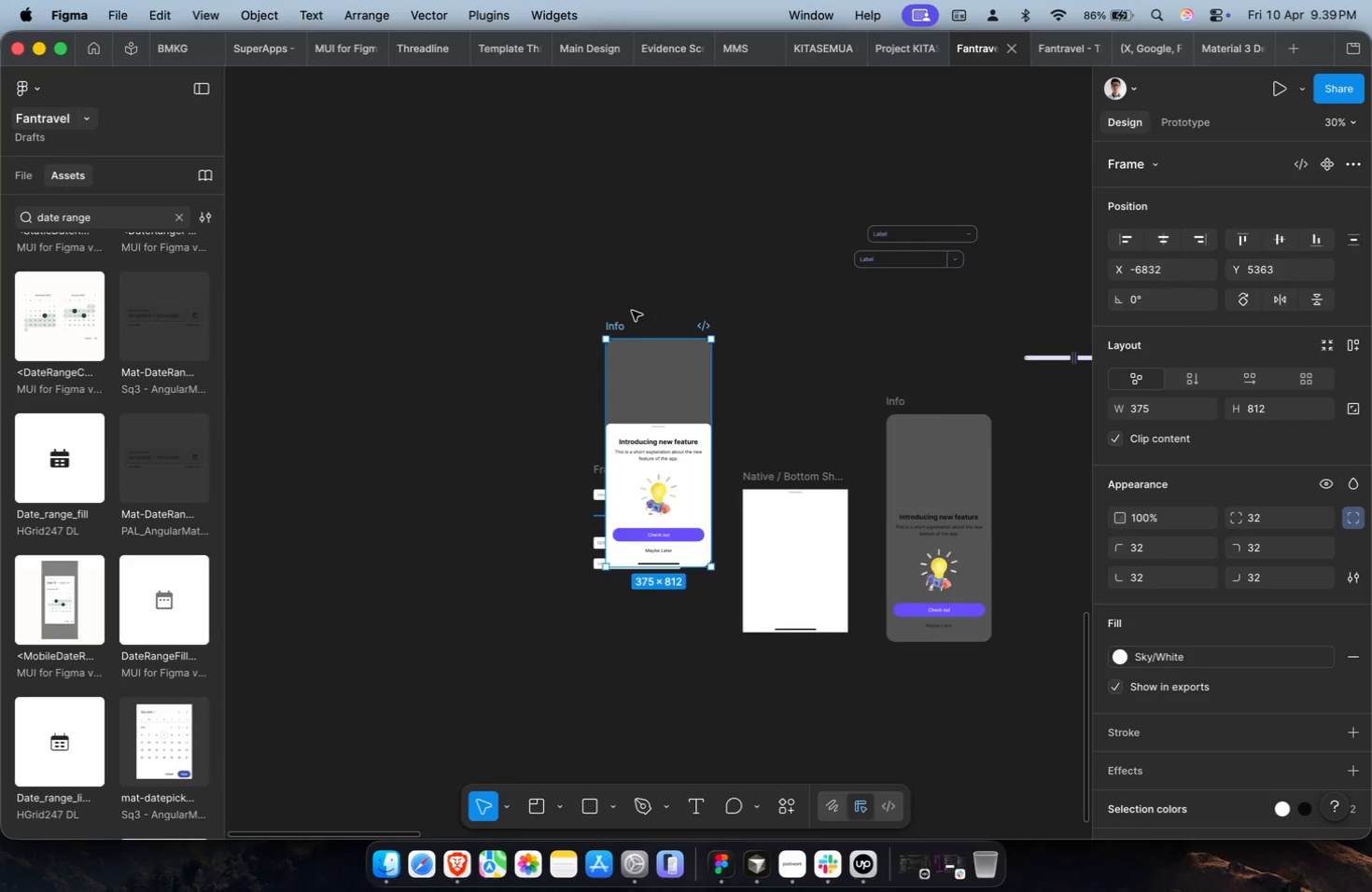 
left_click_drag(start_coordinate=[616, 326], to_coordinate=[455, 250])
 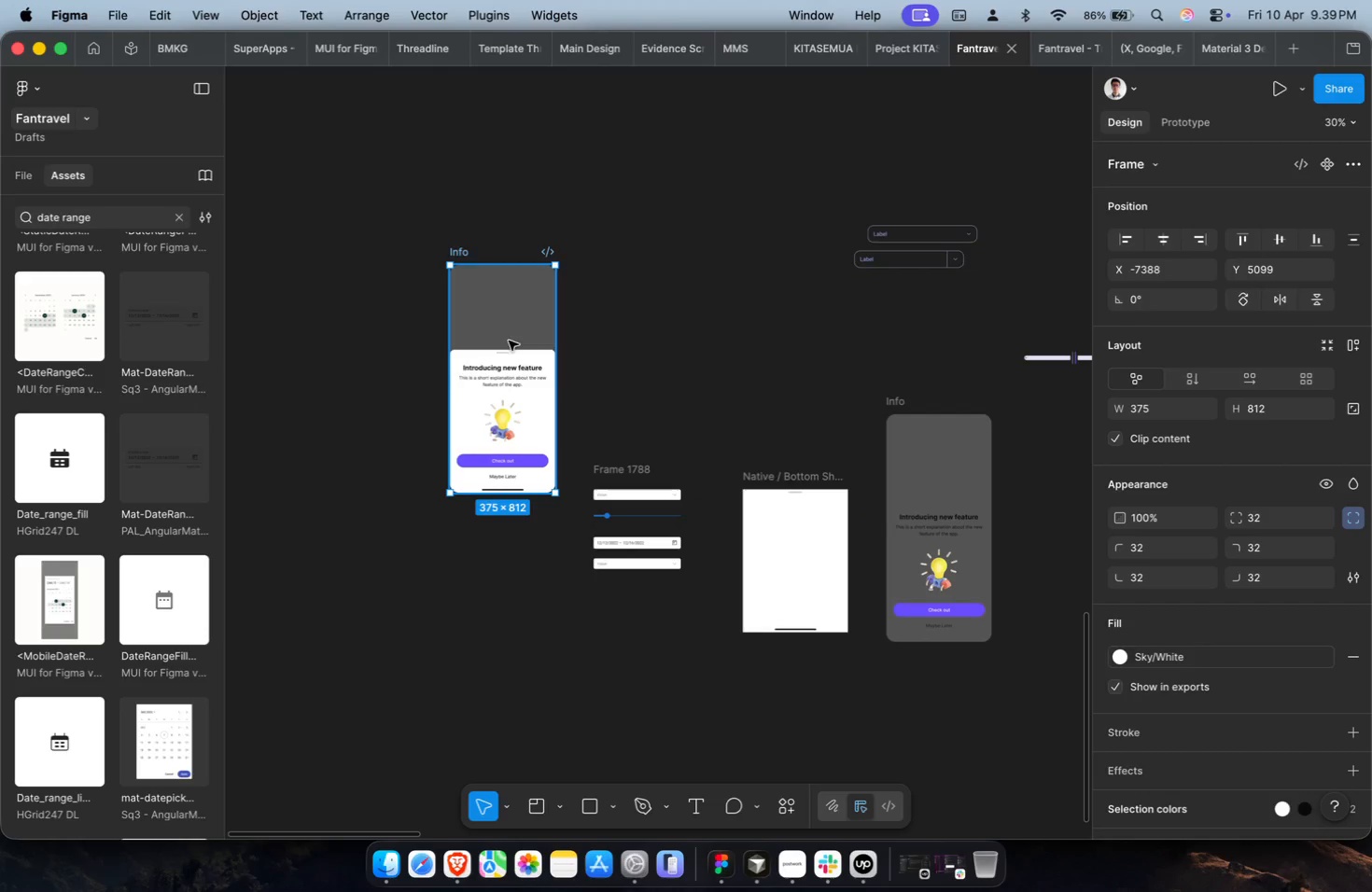 
left_click([531, 381])
 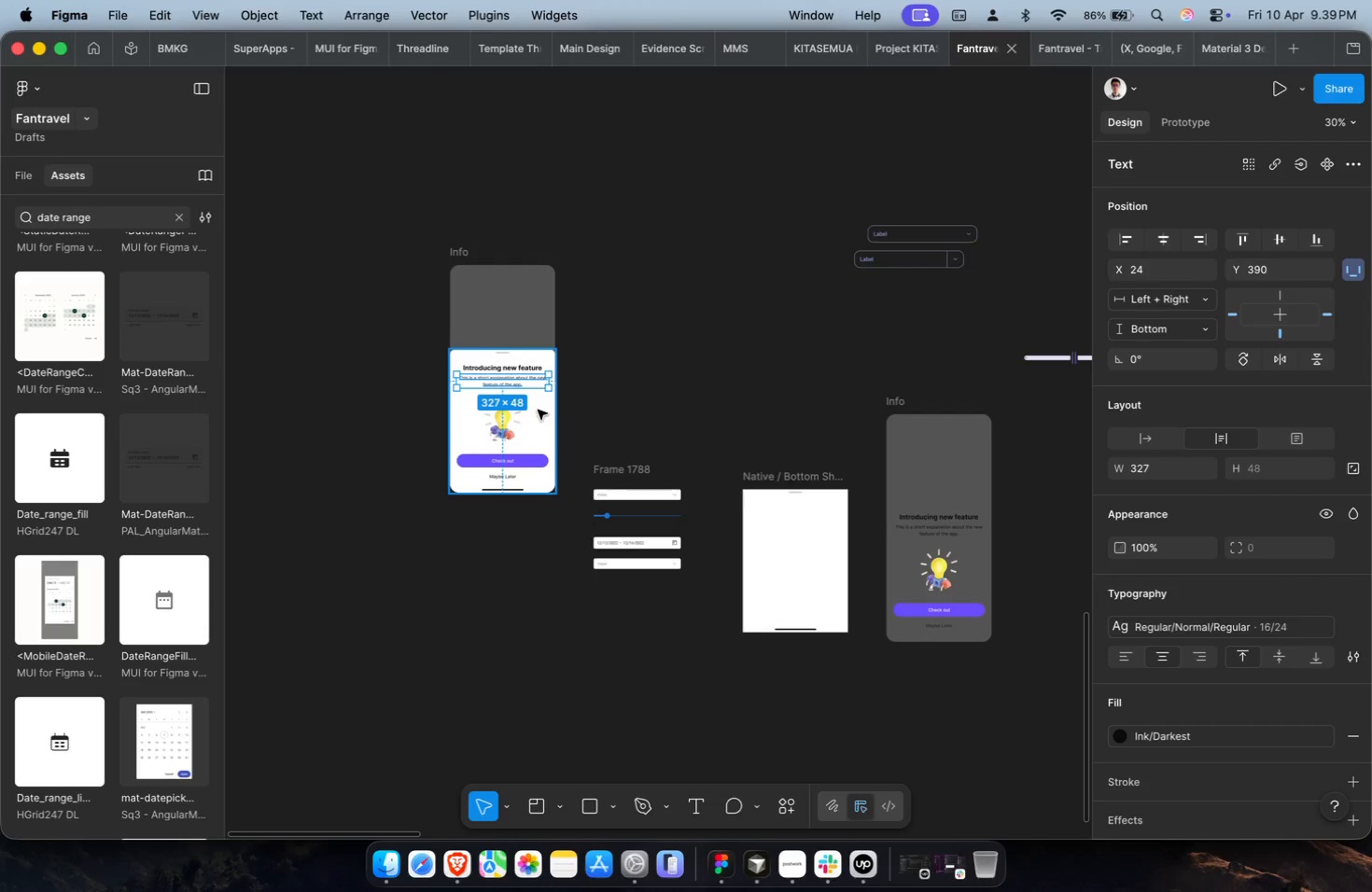 
key(Meta+CommandLeft)
 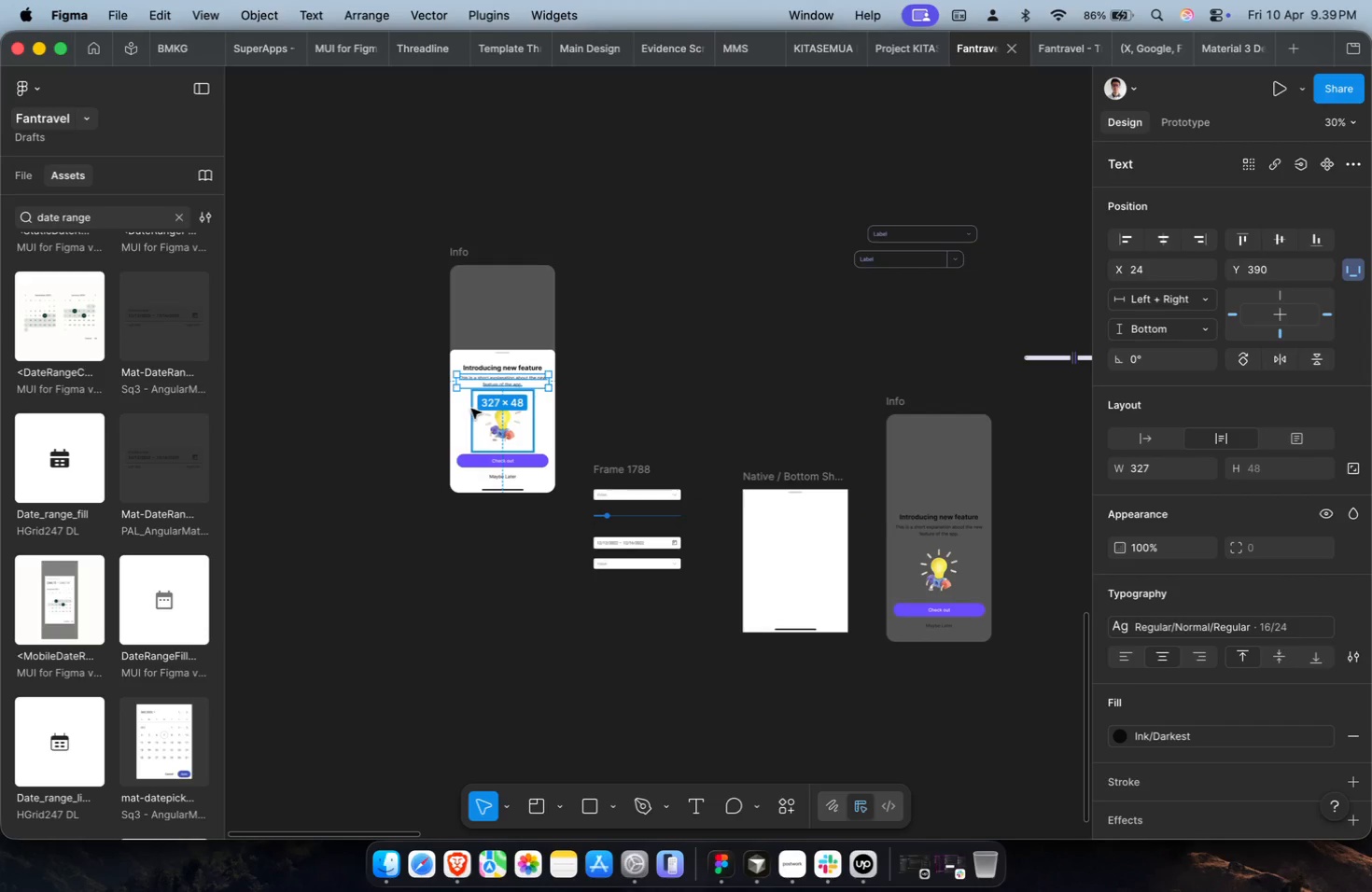 
scroll: coordinate [474, 412], scroll_direction: up, amount: 1.0
 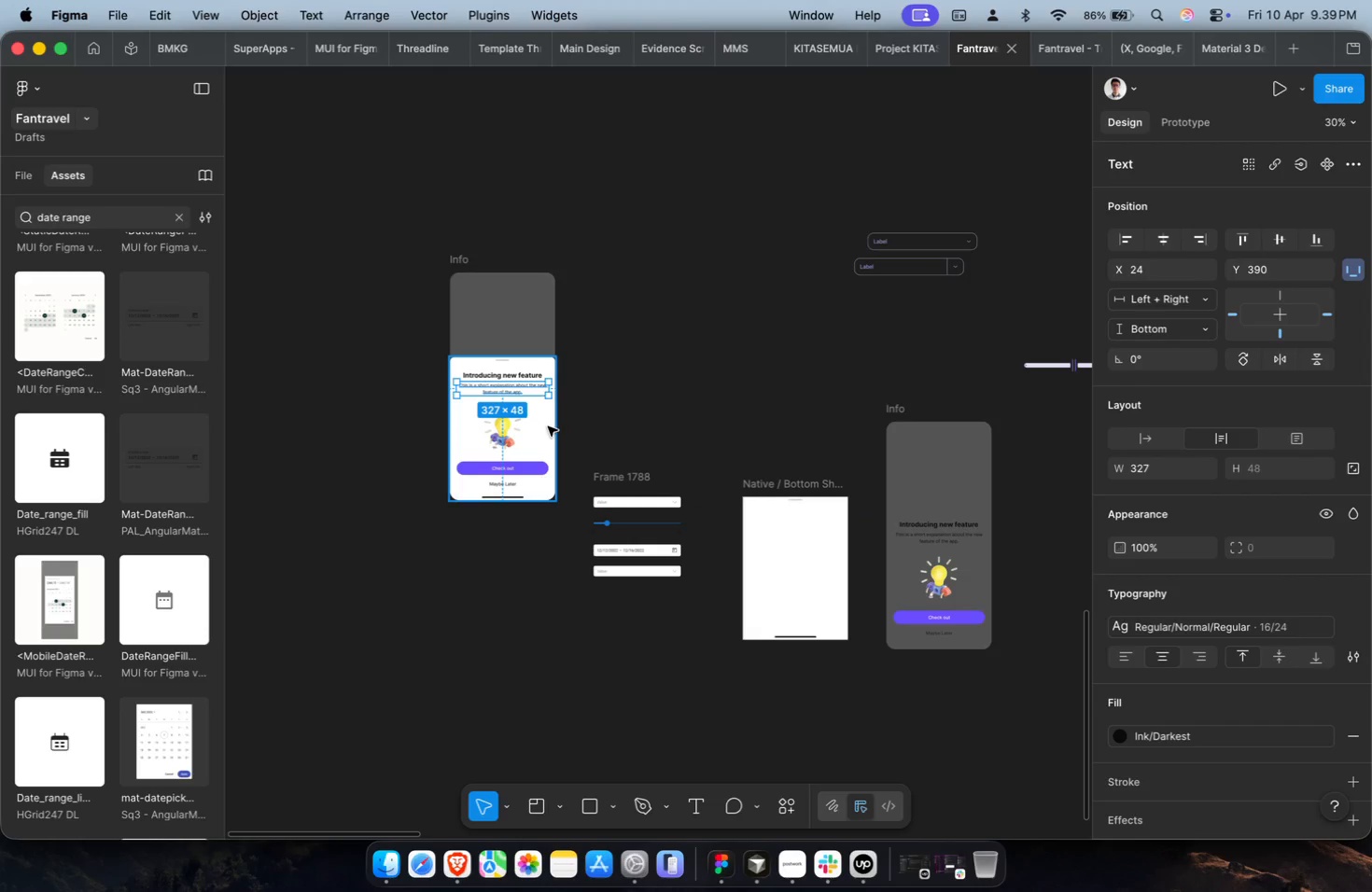 
left_click_drag(start_coordinate=[550, 426], to_coordinate=[697, 355])
 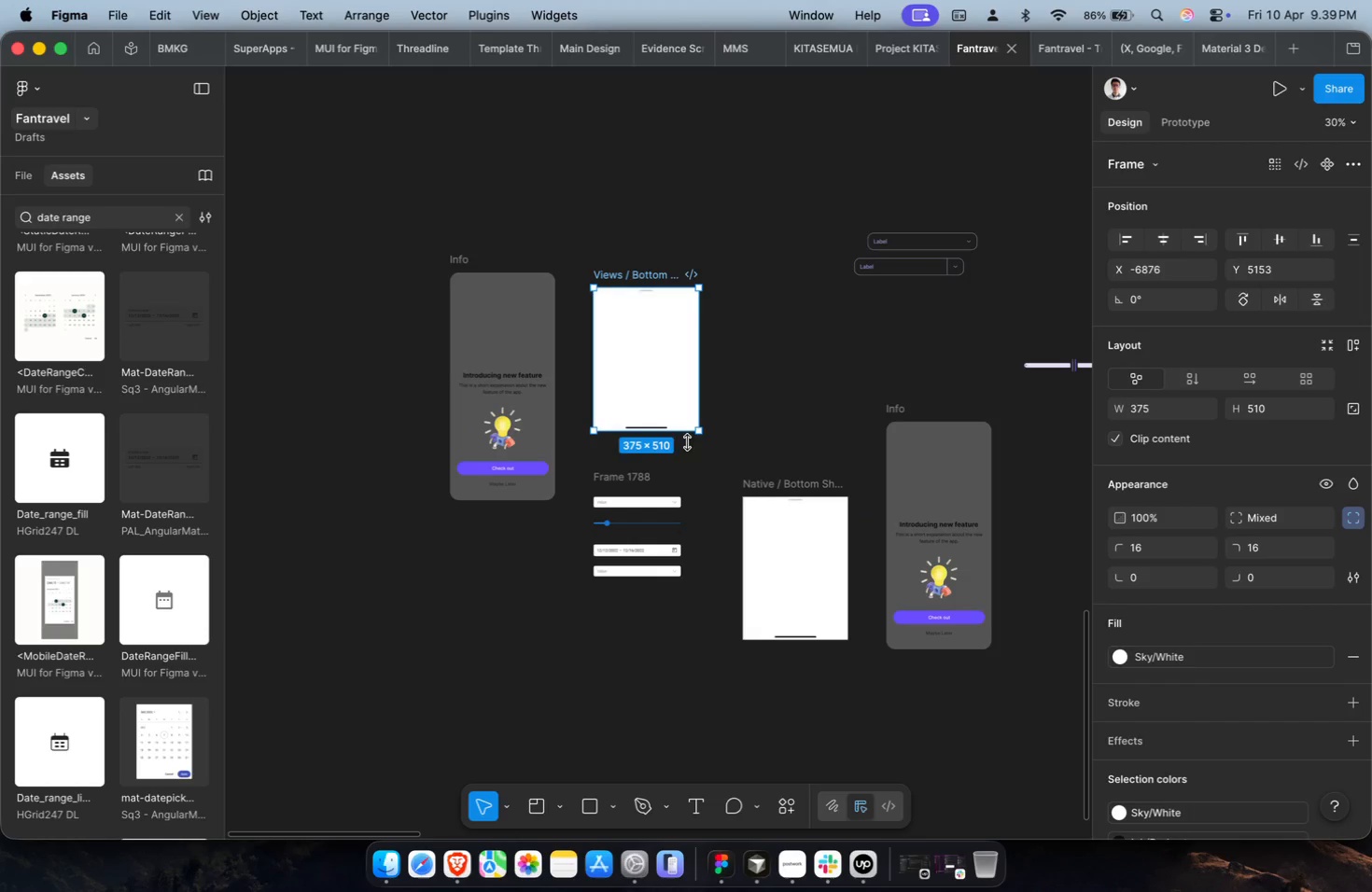 
left_click_drag(start_coordinate=[624, 478], to_coordinate=[632, 299])
 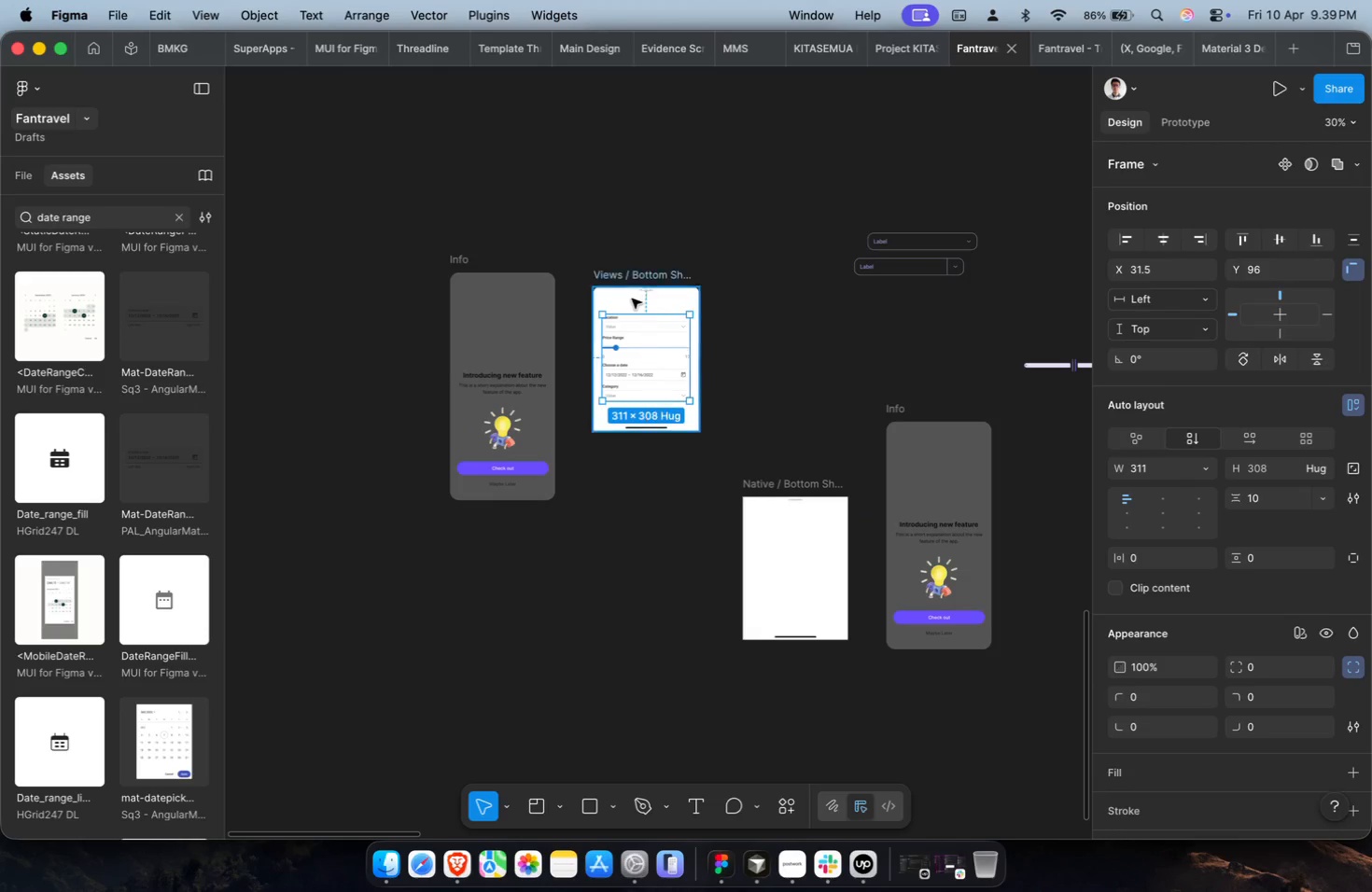 
hold_key(key=CommandLeft, duration=0.49)
 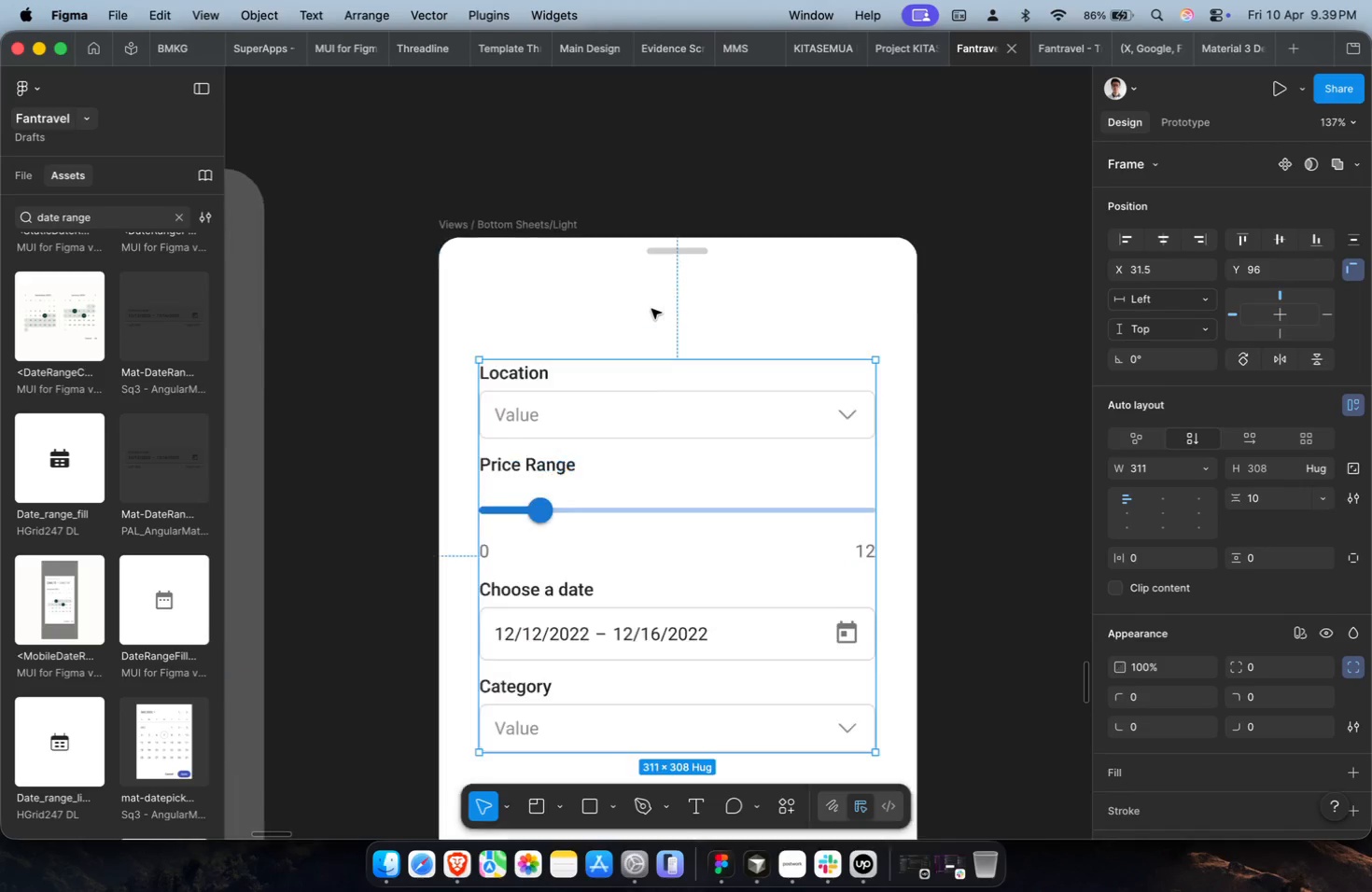 
hold_key(key=CommandLeft, duration=0.32)
 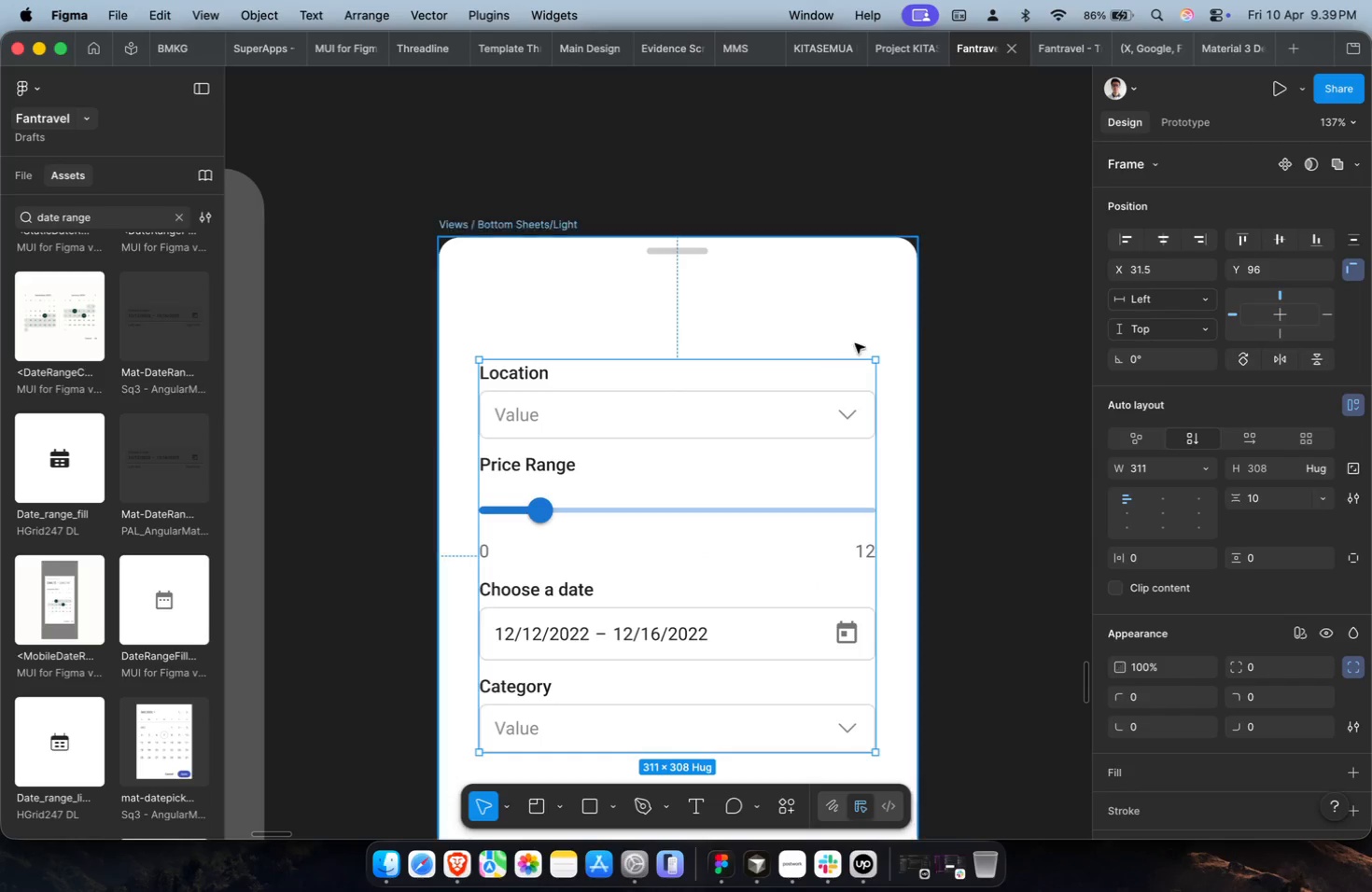 
scroll: coordinate [651, 309], scroll_direction: up, amount: 22.0
 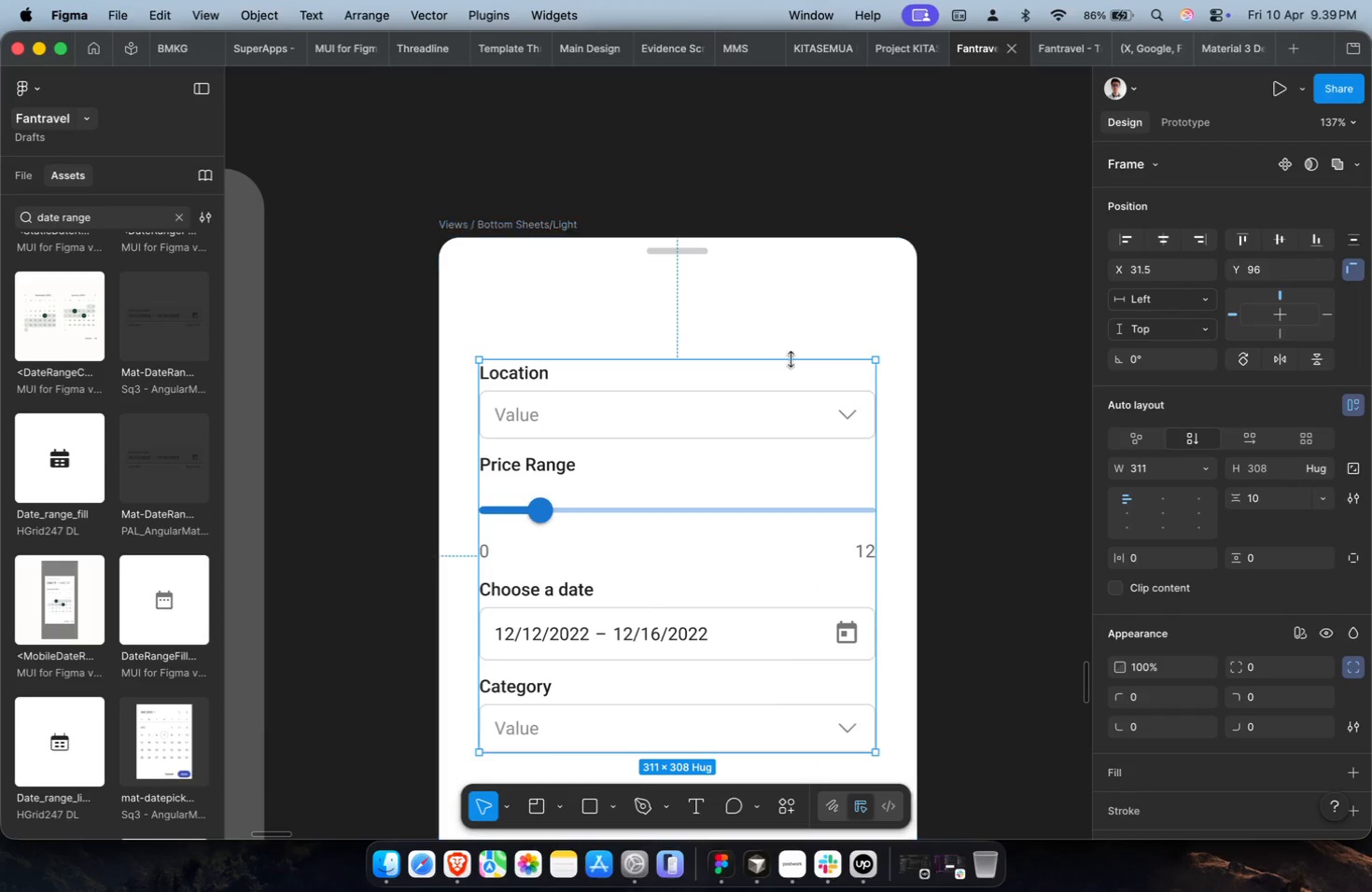 
hold_key(key=OptionLeft, duration=0.43)
 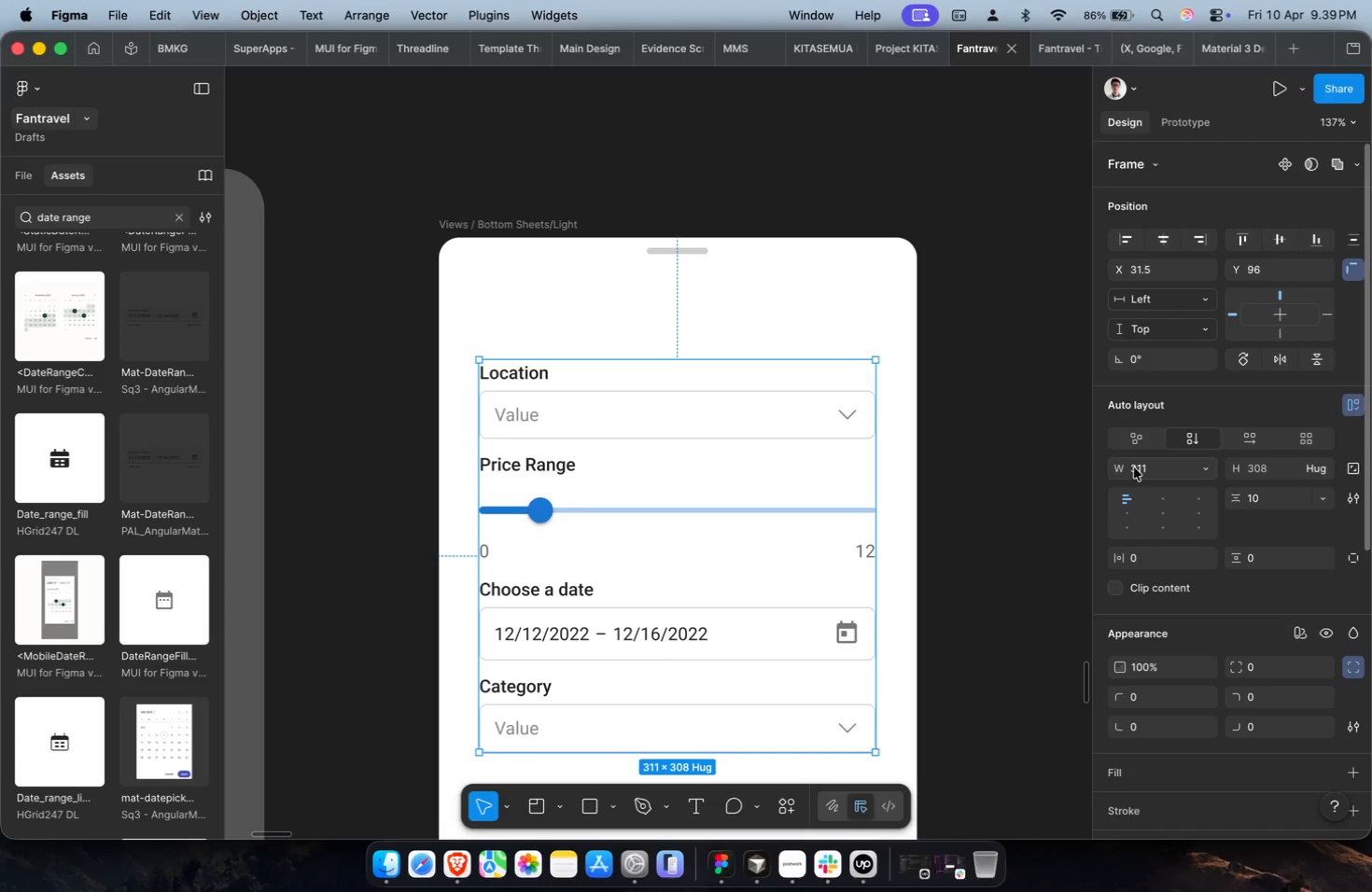 
left_click([1150, 468])
 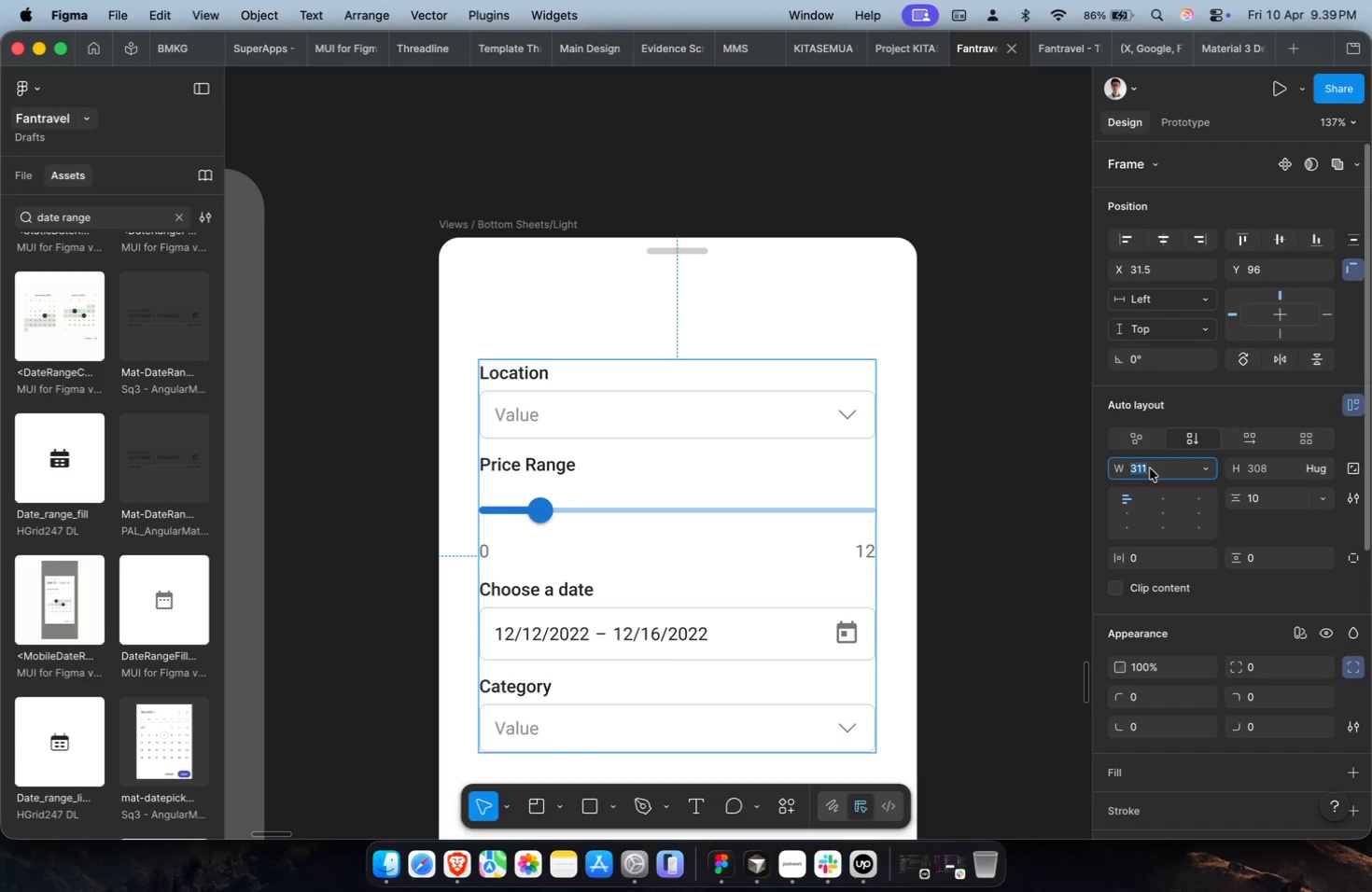 
type(343)
 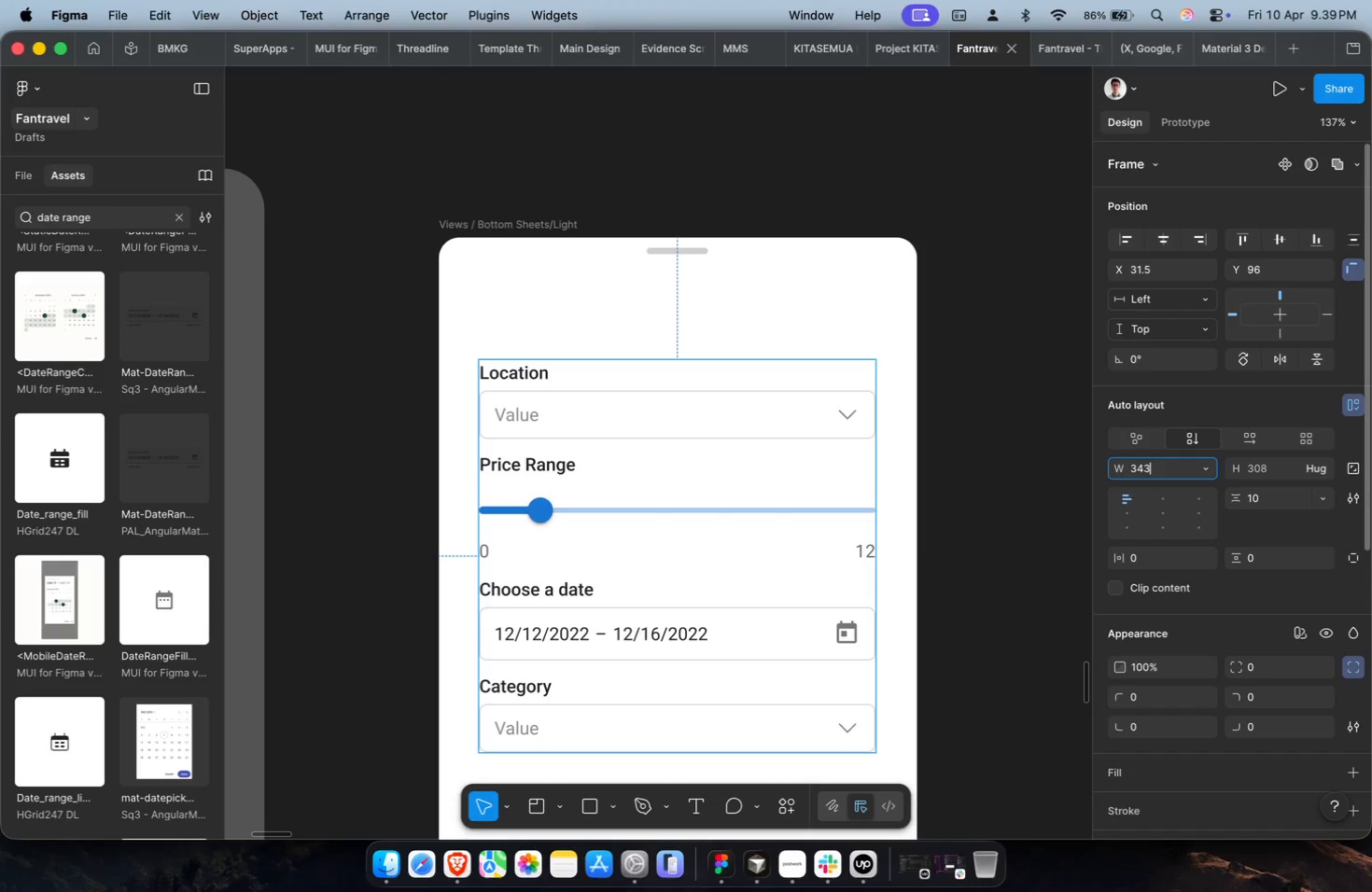 
key(Enter)
 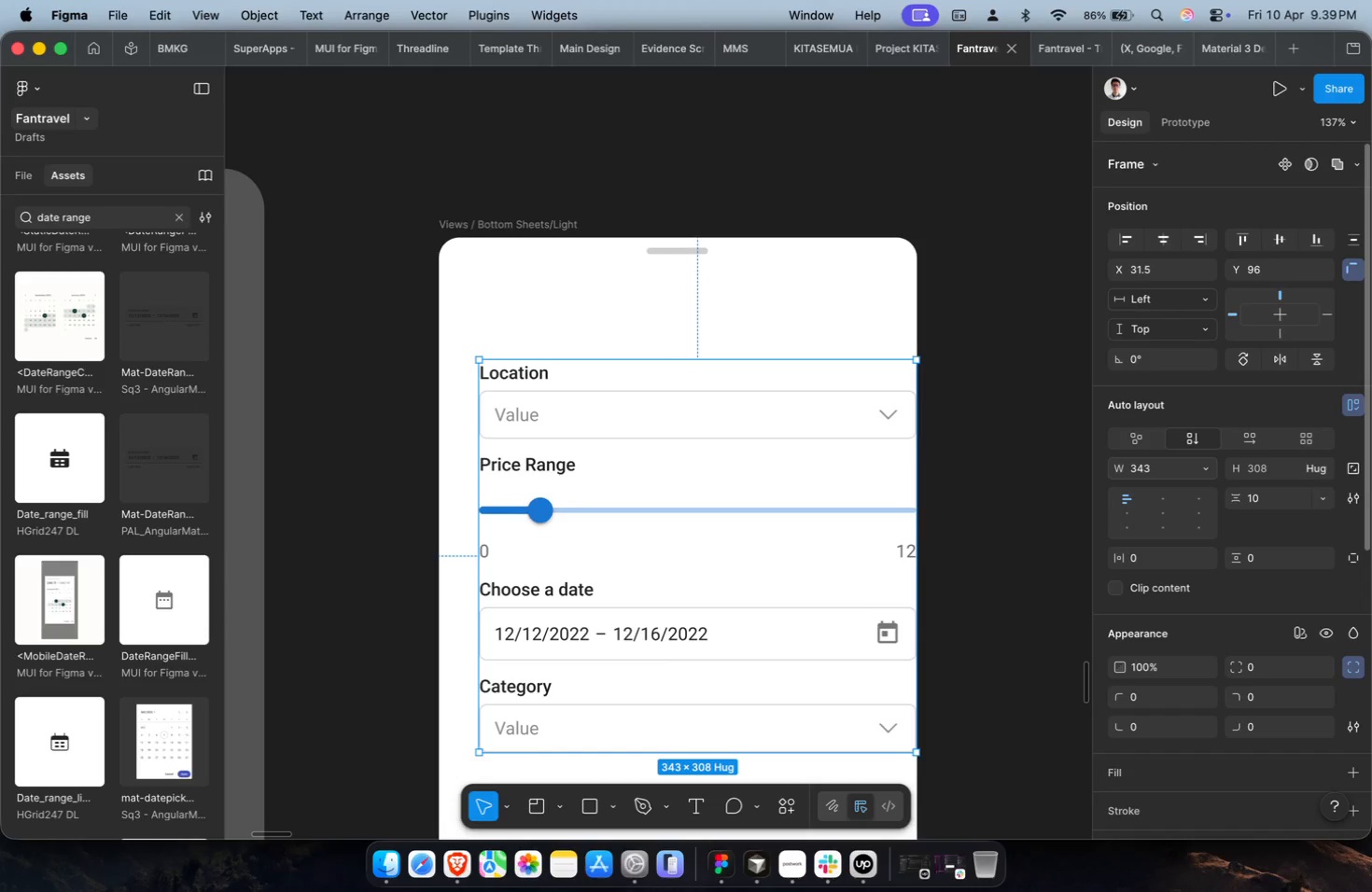 
key(Alt+H)
 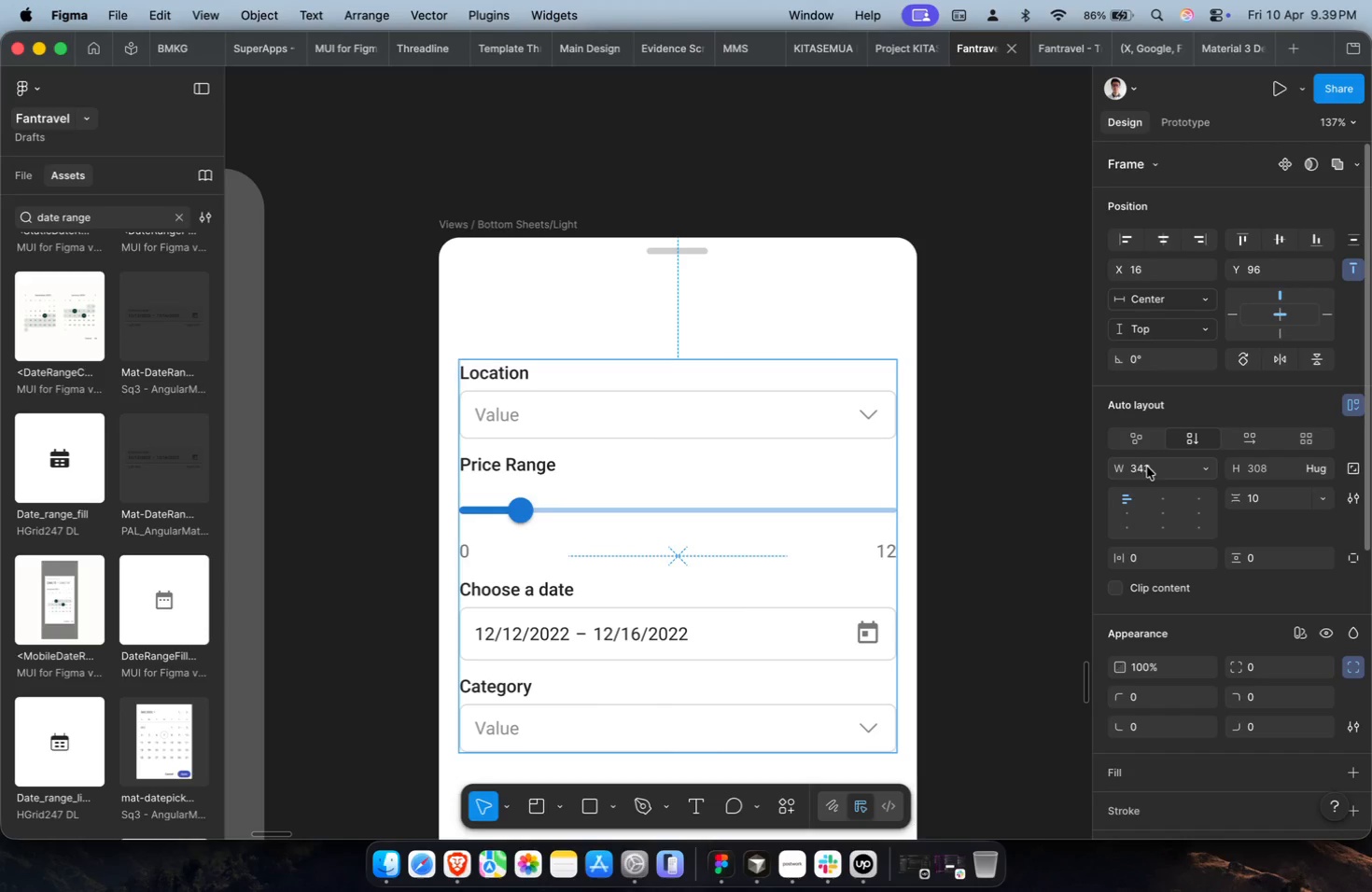 
hold_key(key=OptionLeft, duration=0.56)
 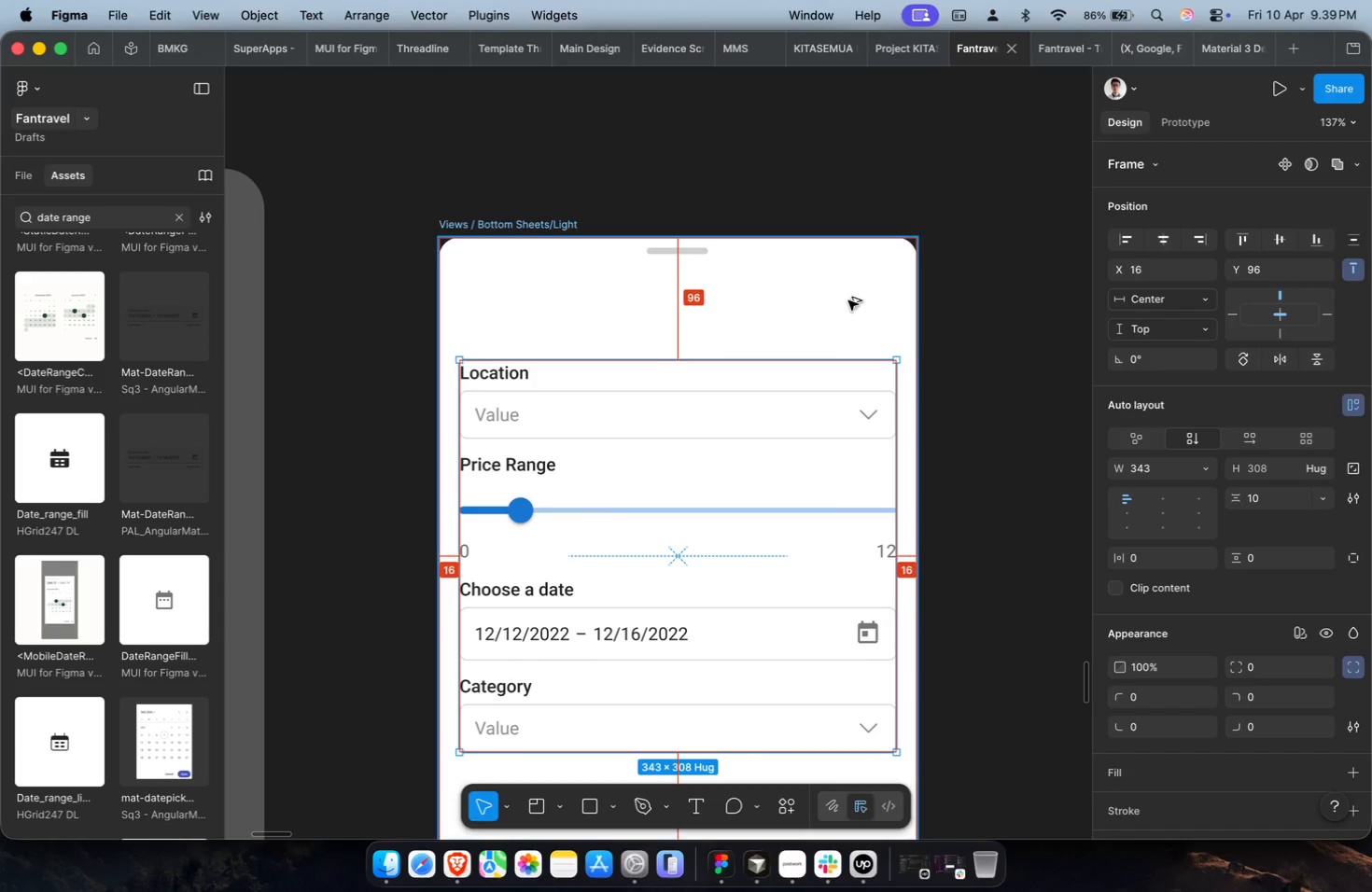 
key(Shift+ArrowUp)
 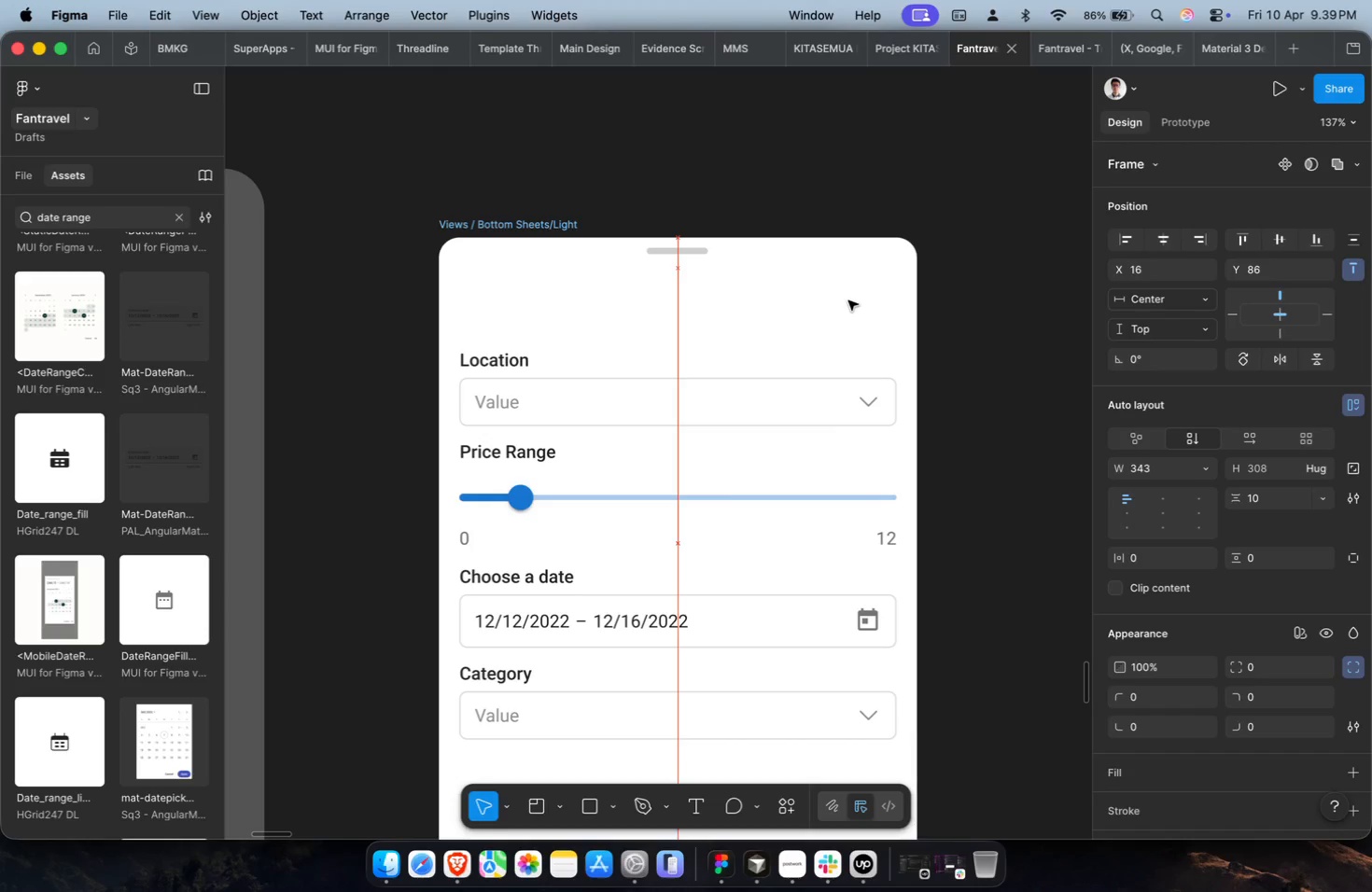 
hold_key(key=CommandLeft, duration=0.74)
scroll: coordinate [848, 300], scroll_direction: down, amount: 11.0
 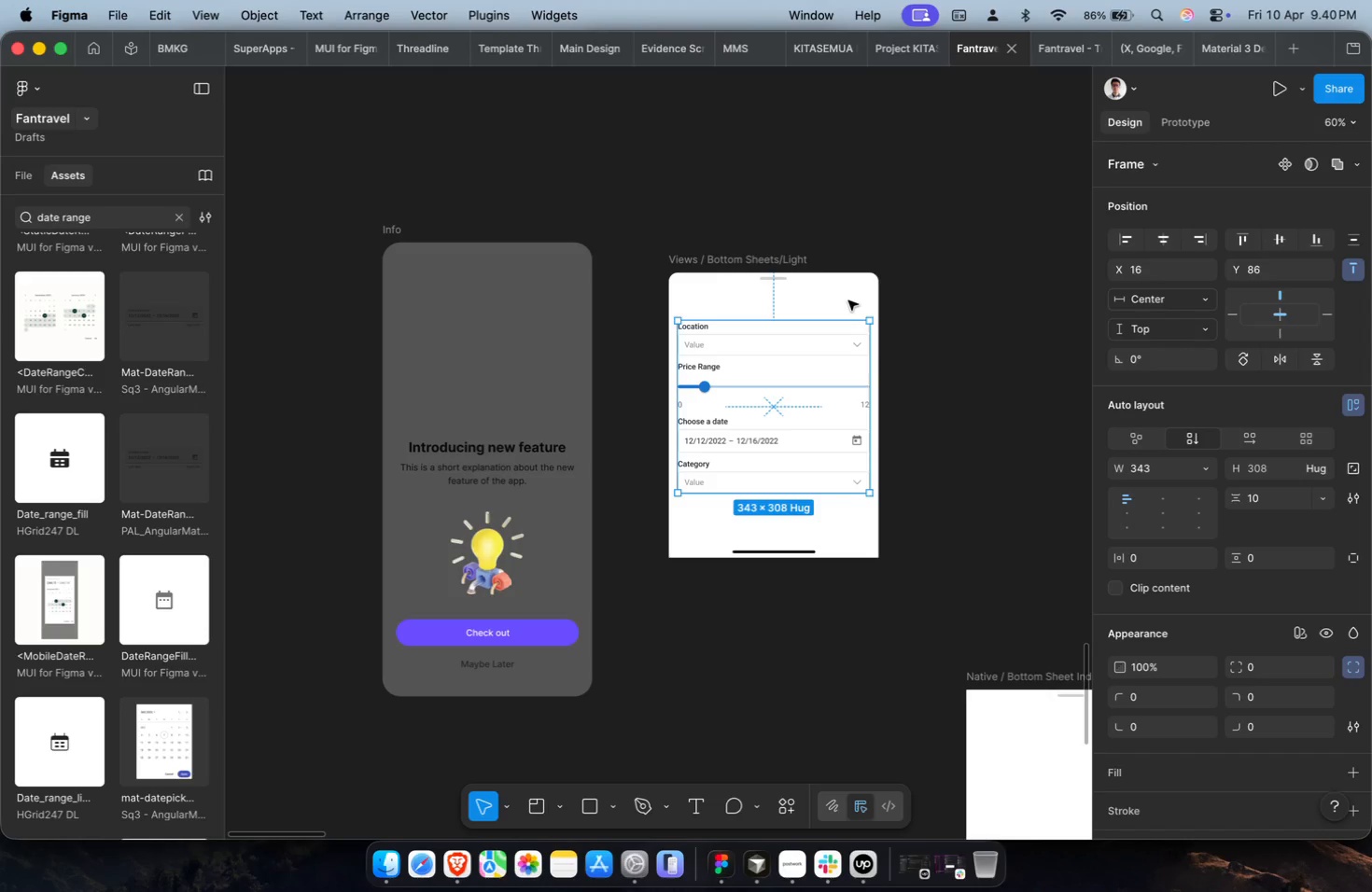 
wait(11.14)
 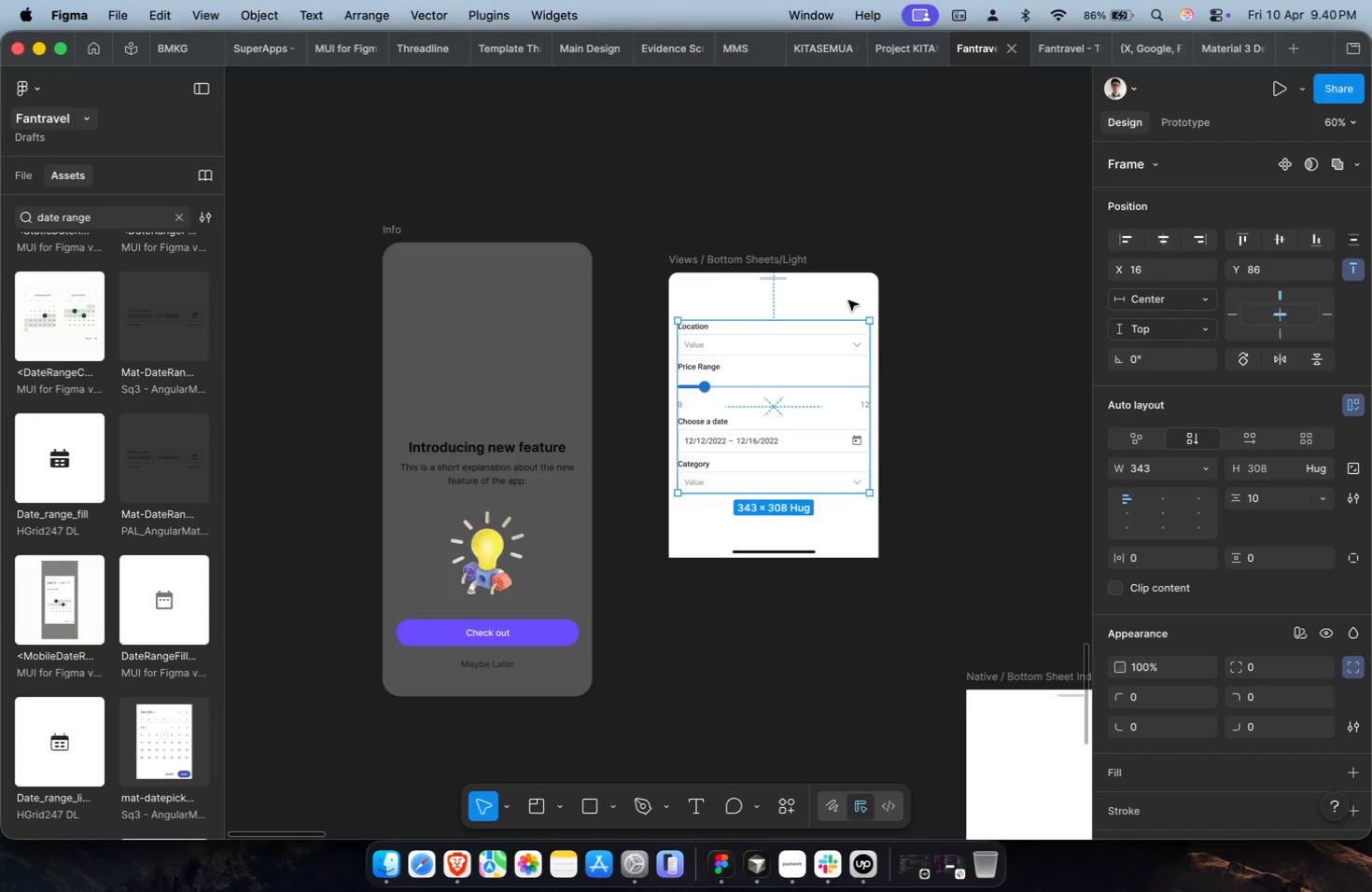 
scroll: coordinate [828, 575], scroll_direction: down, amount: 3.0
 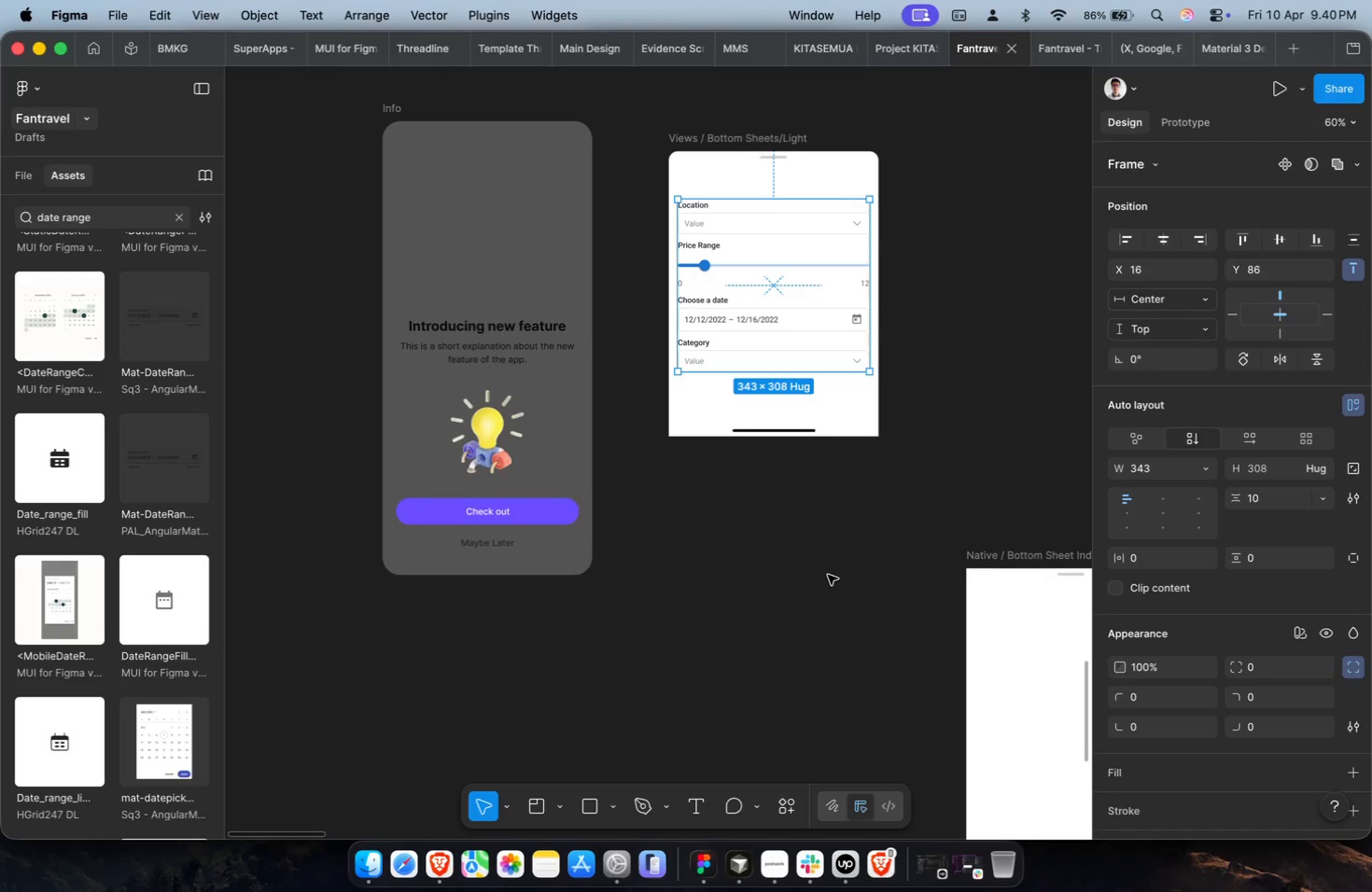 
wait(12.86)
 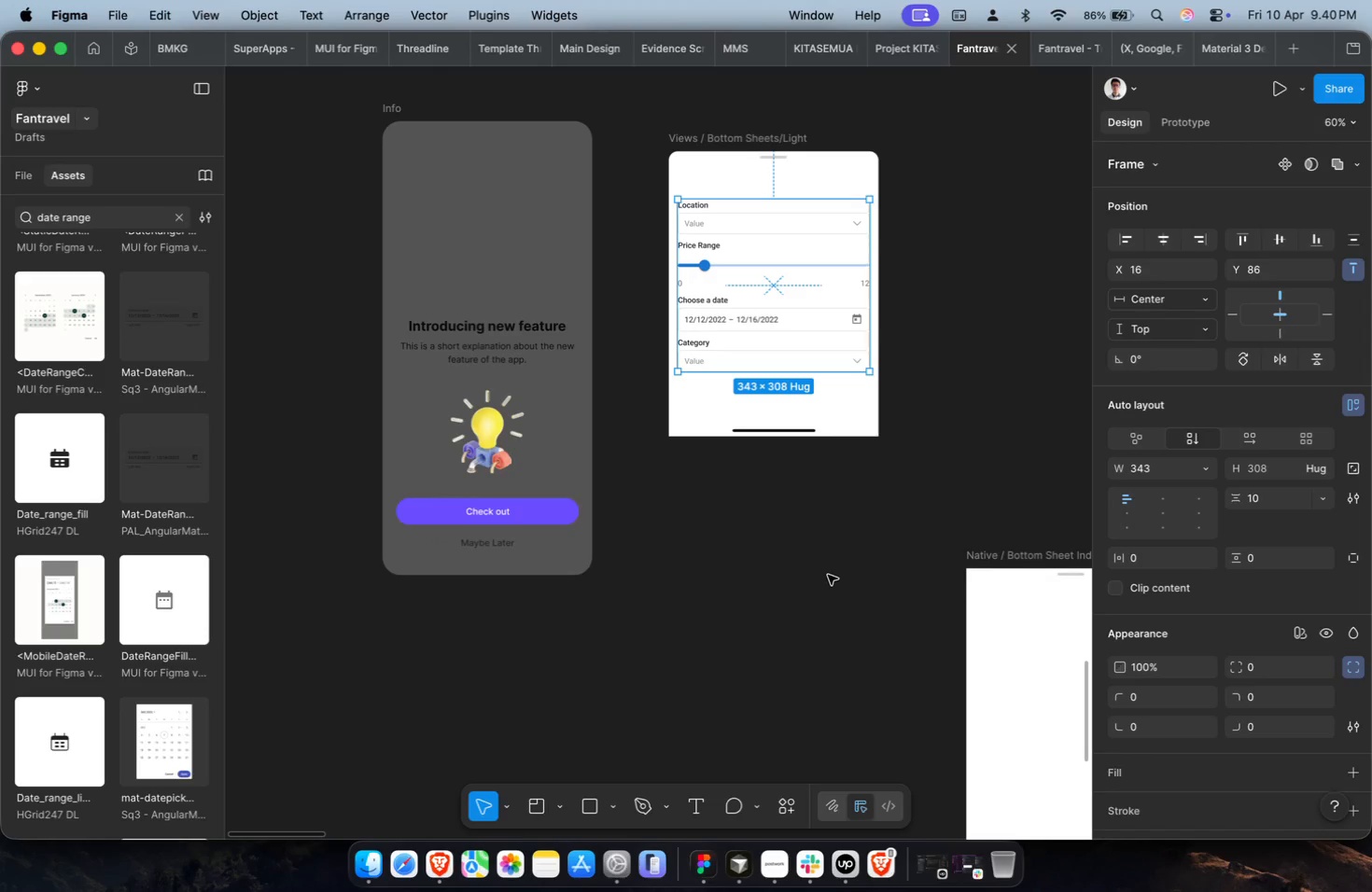 
scroll: coordinate [828, 575], scroll_direction: down, amount: 1.0
 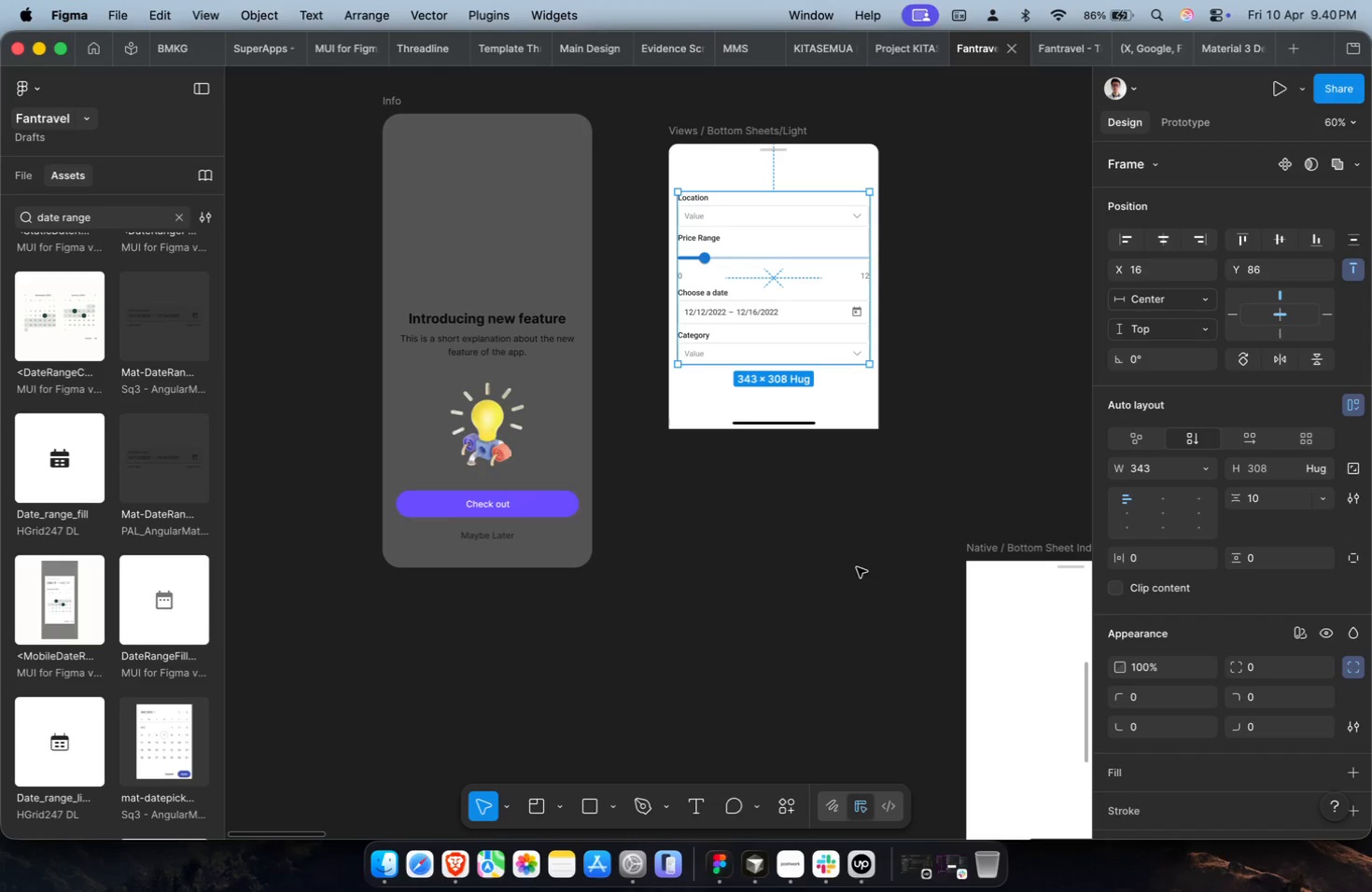 
left_click([856, 562])
 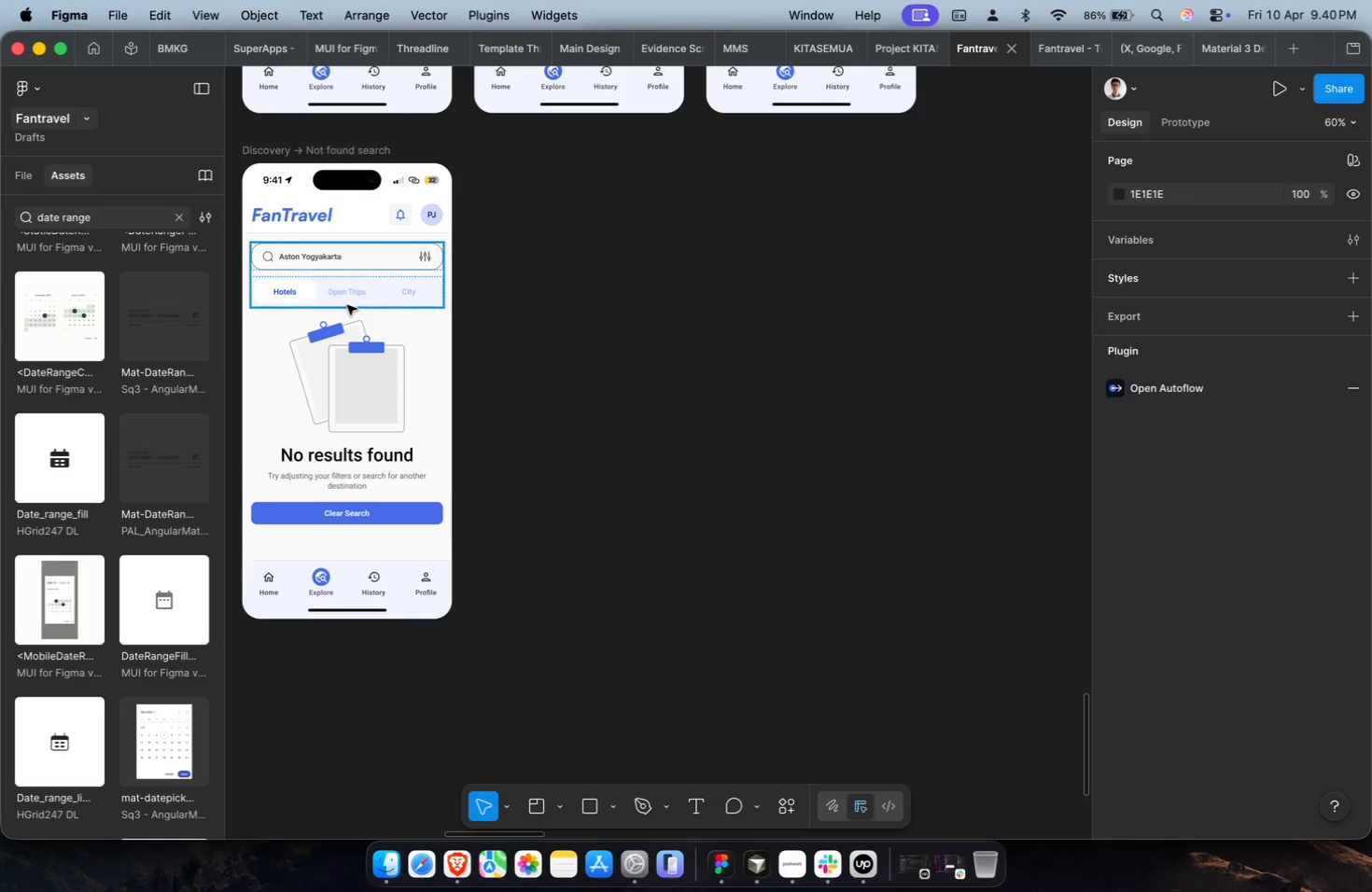 
wait(26.76)
 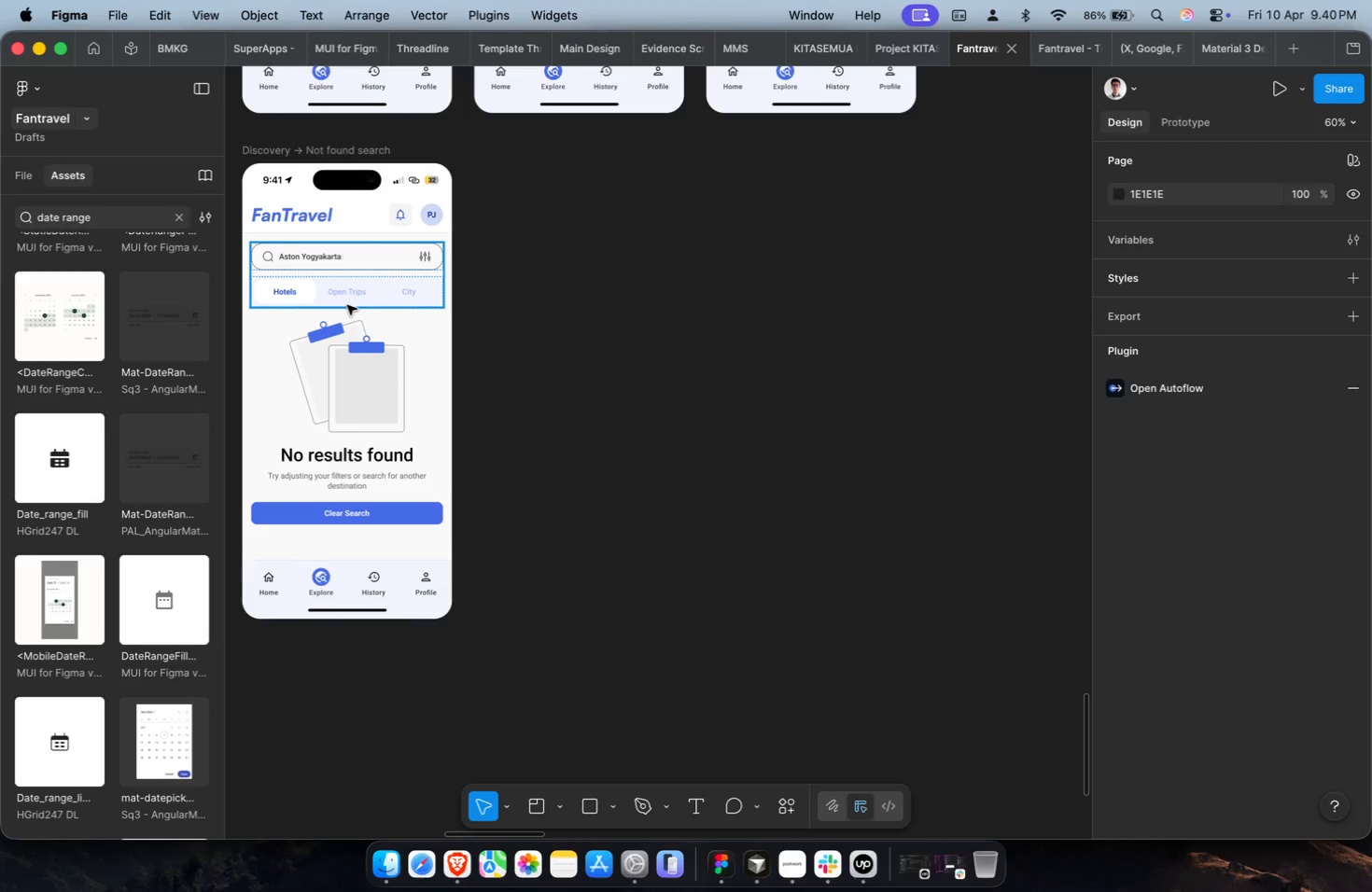 
hold_key(key=CommandLeft, duration=0.46)
 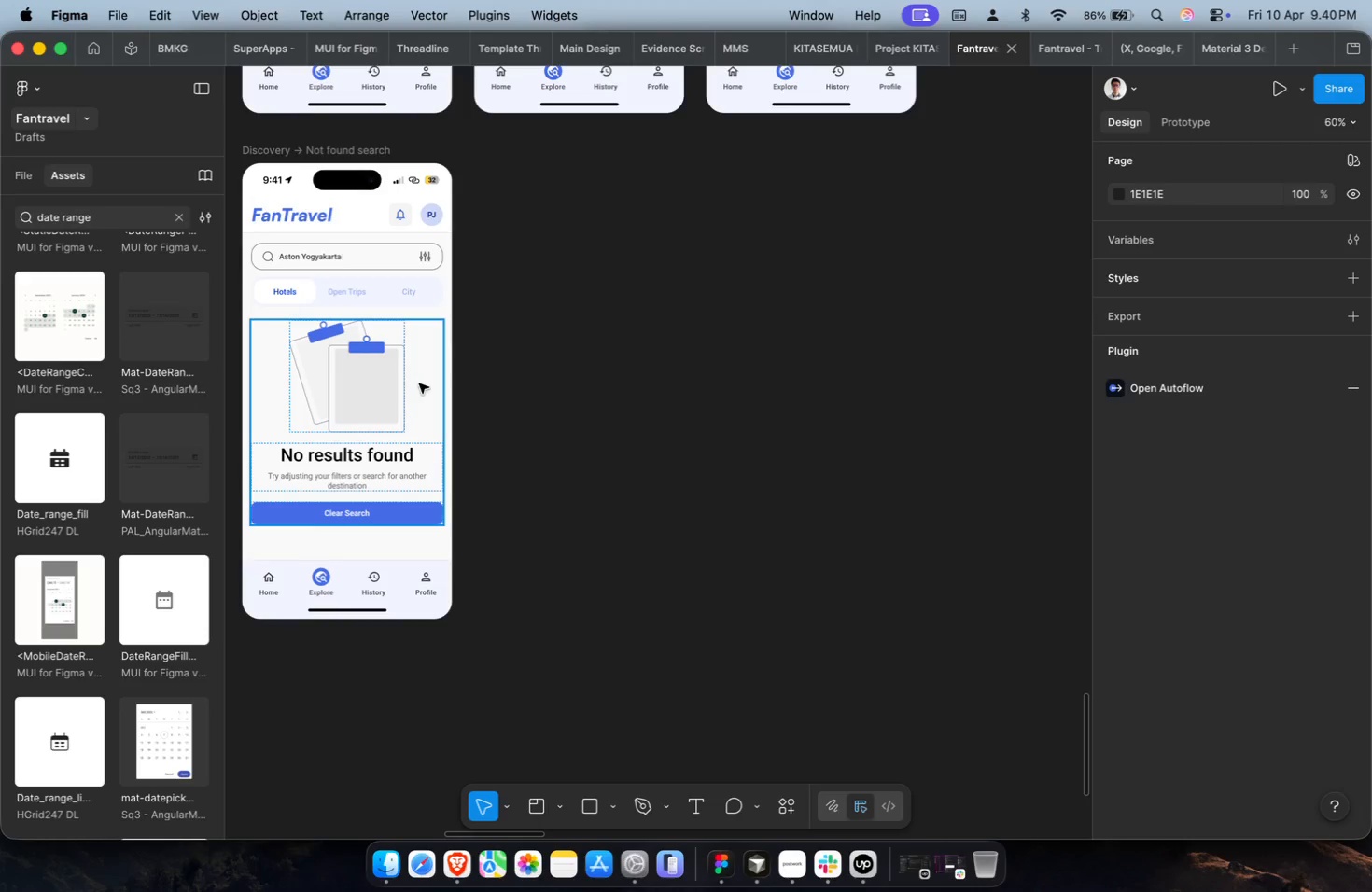 
key(Meta+CommandLeft)
 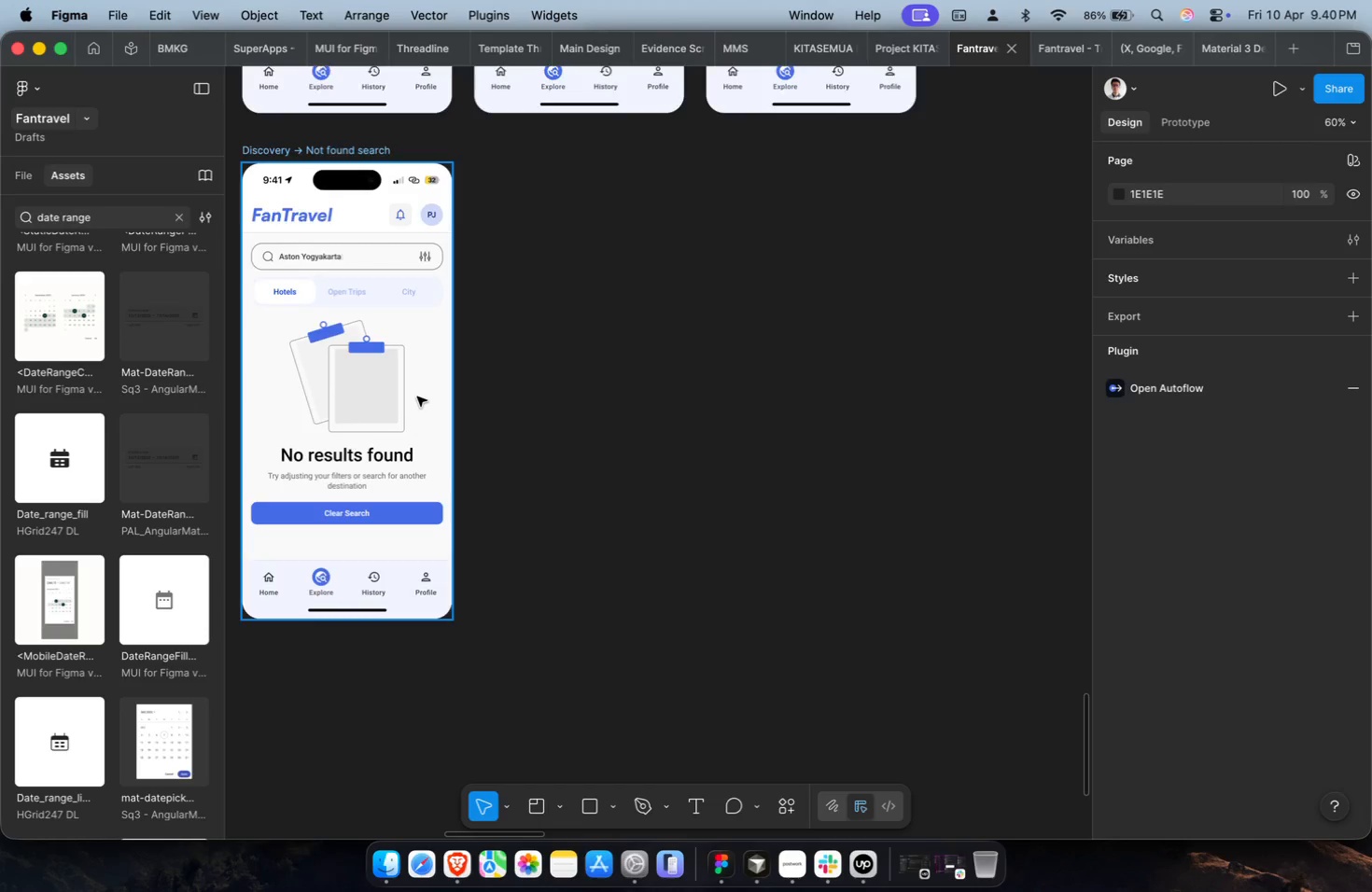 
scroll: coordinate [441, 371], scroll_direction: up, amount: 9.0
 